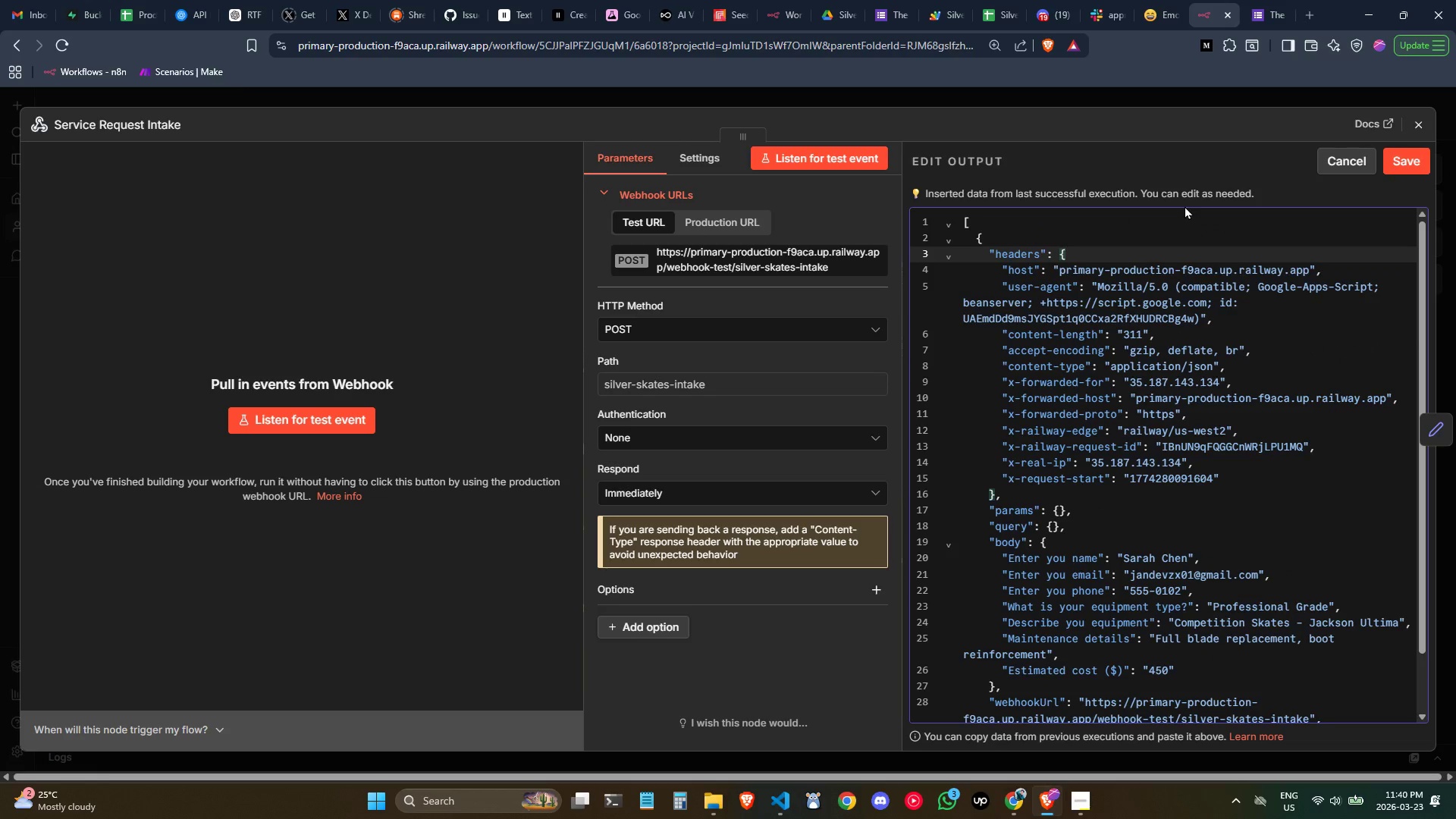 
key(Control+ControlLeft)
 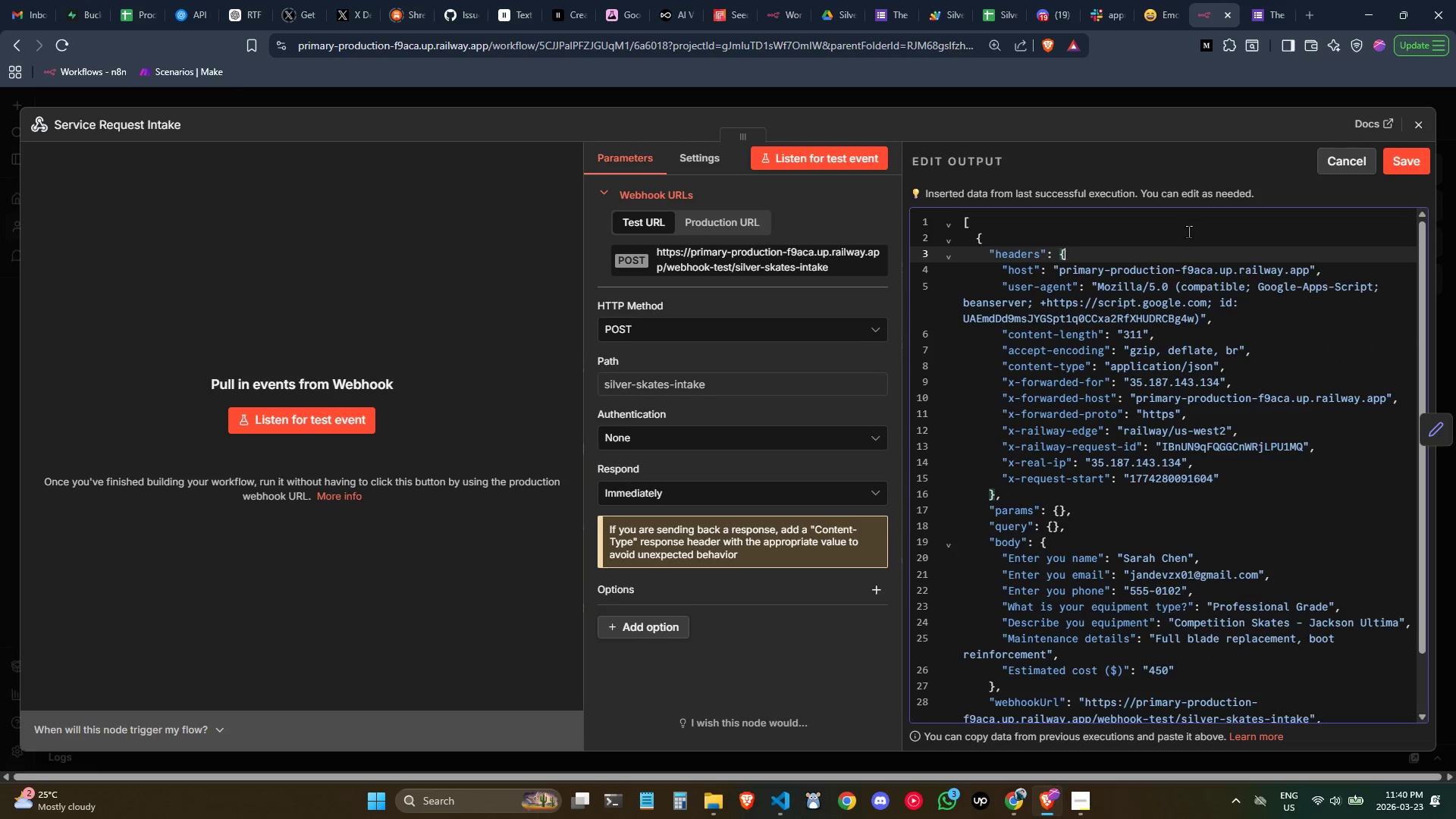 
key(Control+A)
 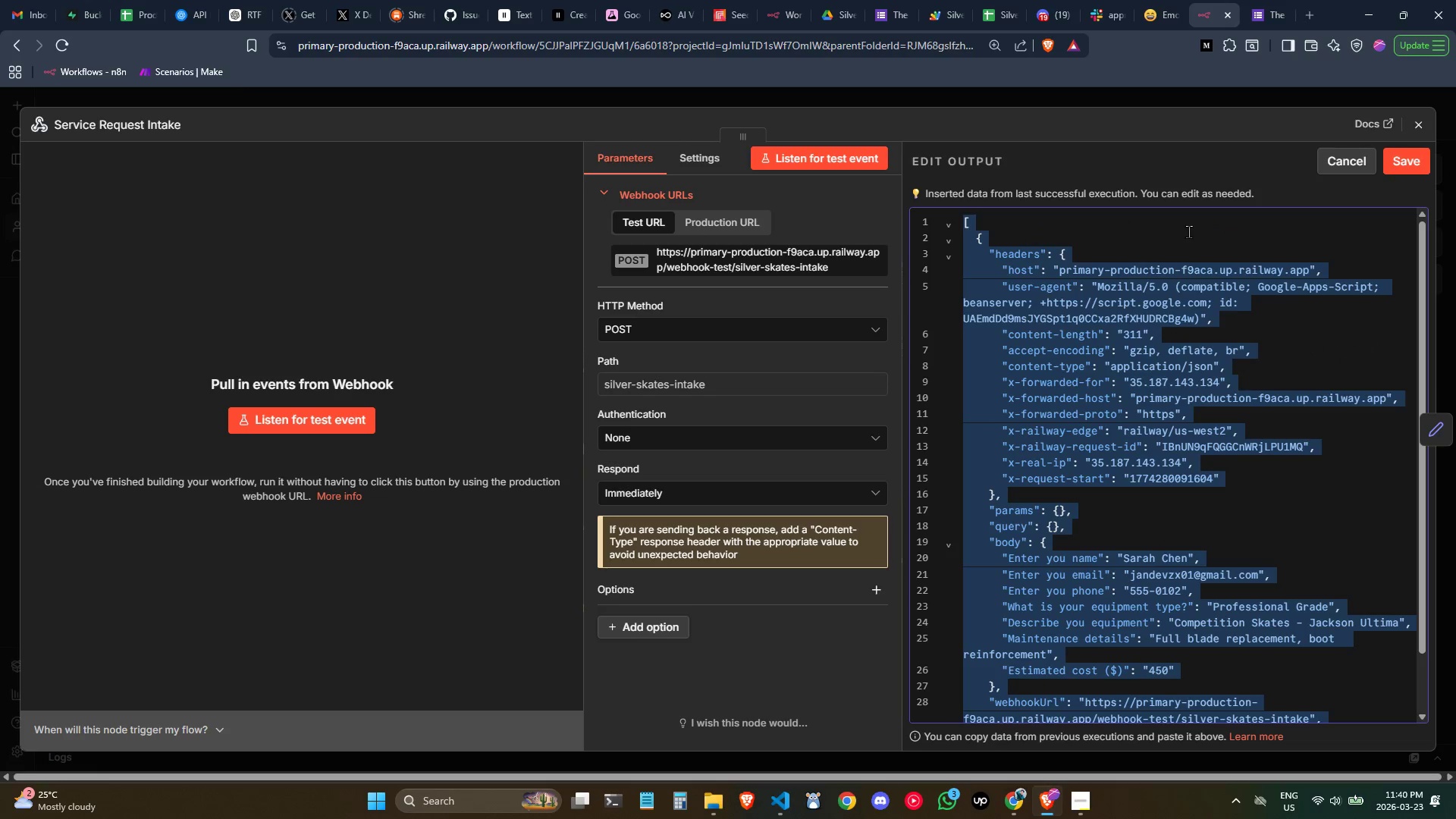 
key(Control+V)
 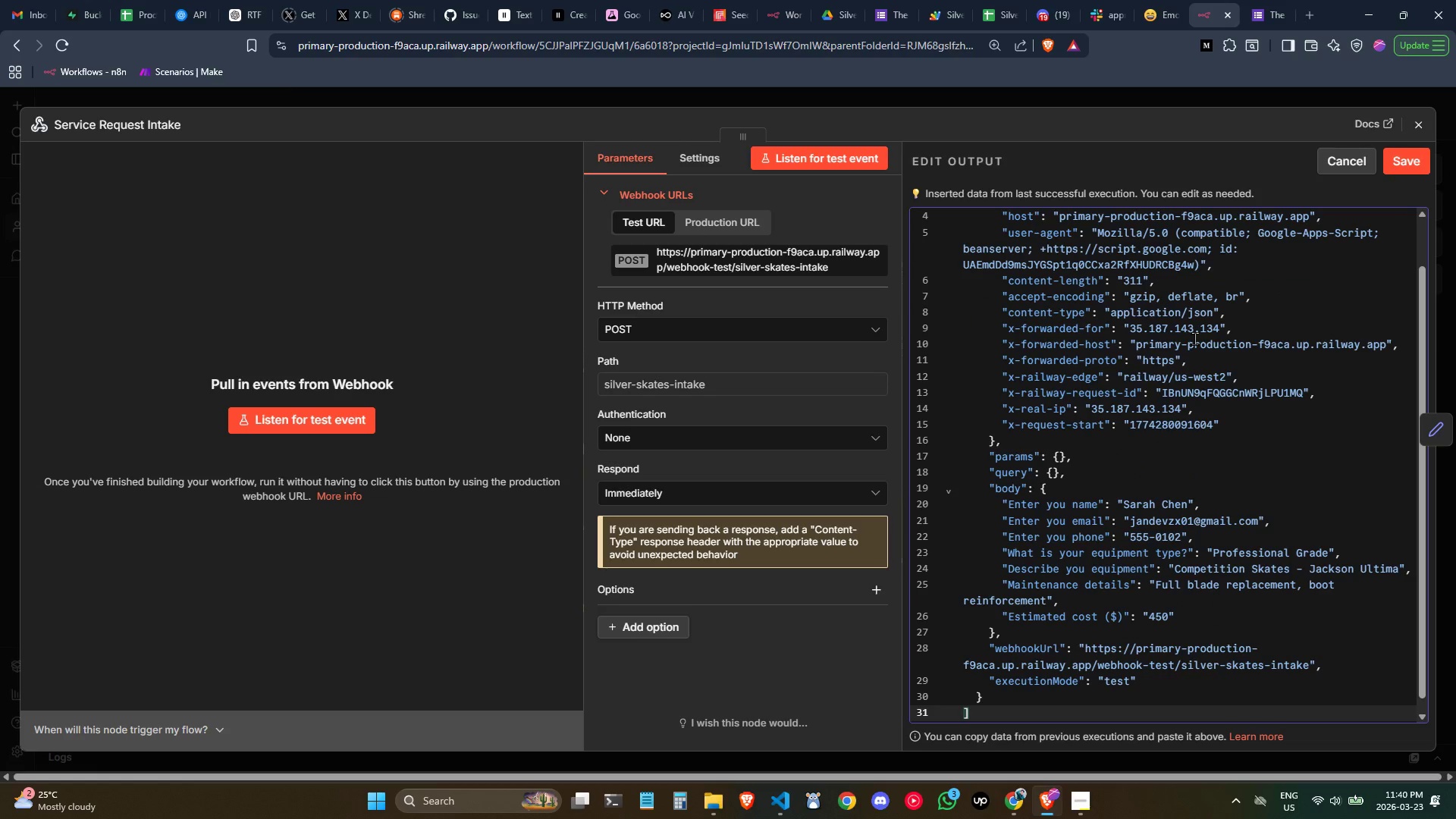 
scroll: coordinate [1194, 338], scroll_direction: none, amount: 0.0
 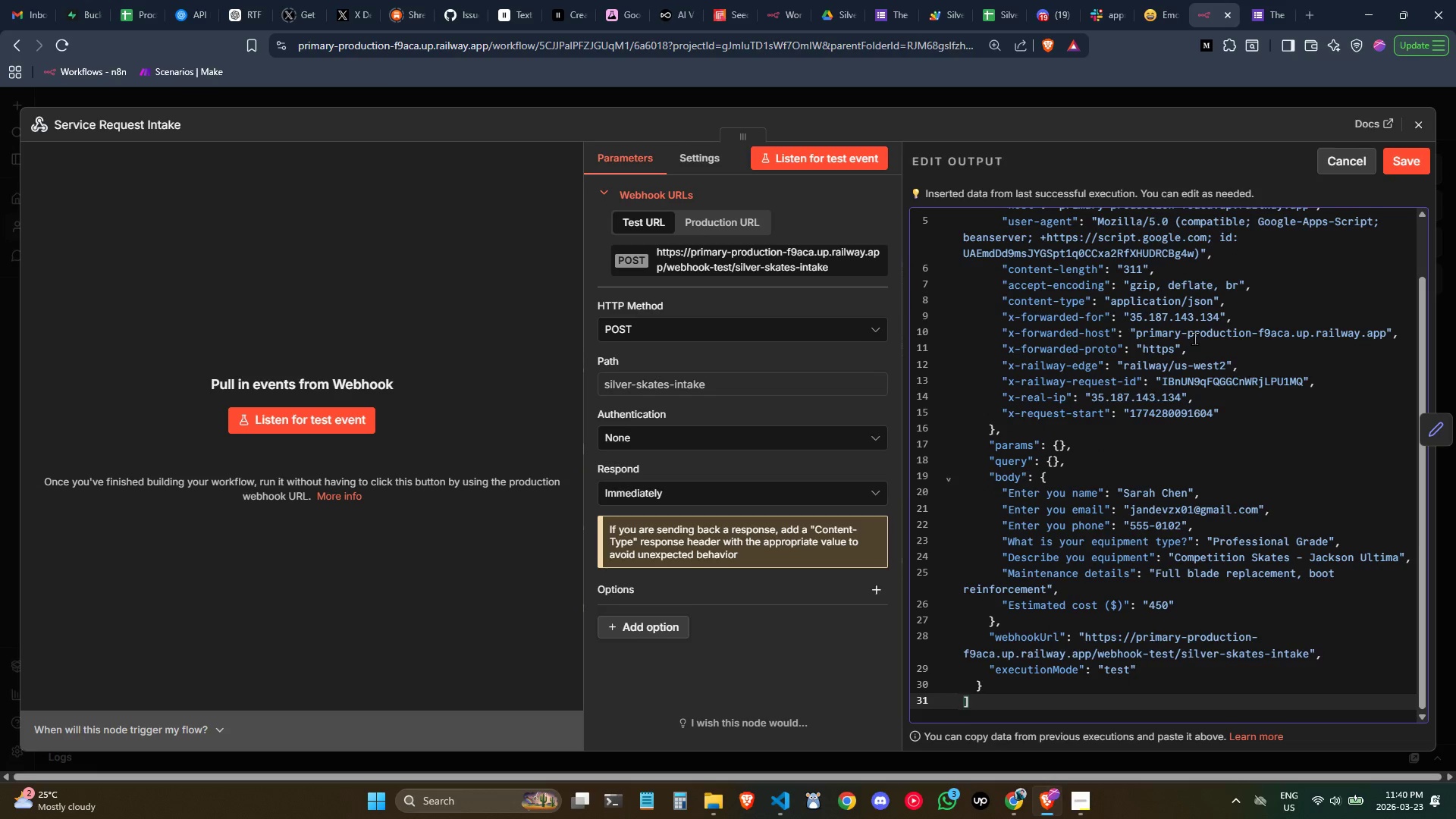 
scroll: coordinate [1194, 338], scroll_direction: up, amount: 2.0
 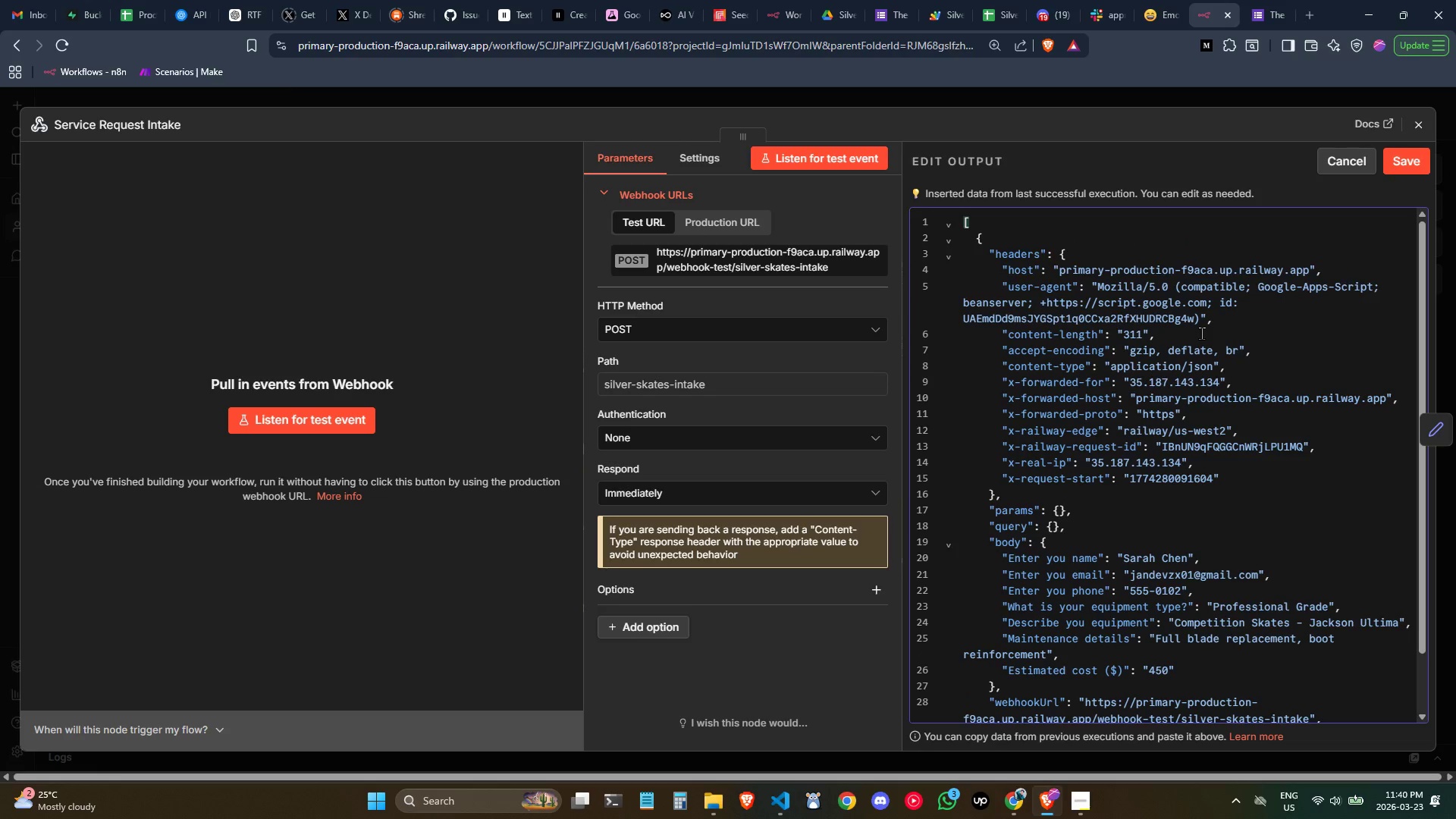 
scroll: coordinate [1200, 332], scroll_direction: down, amount: 1.0
 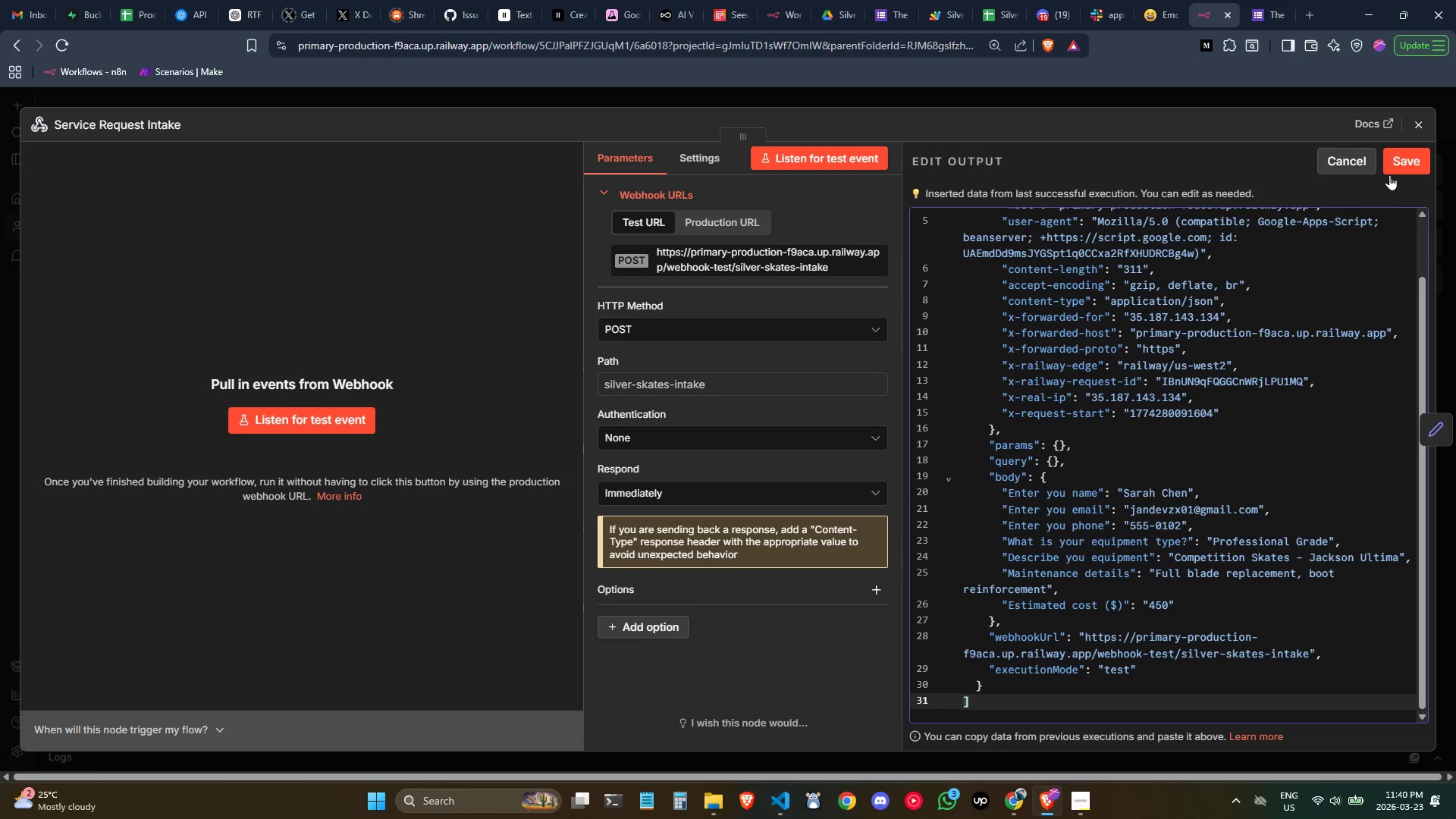 
left_click([1397, 166])
 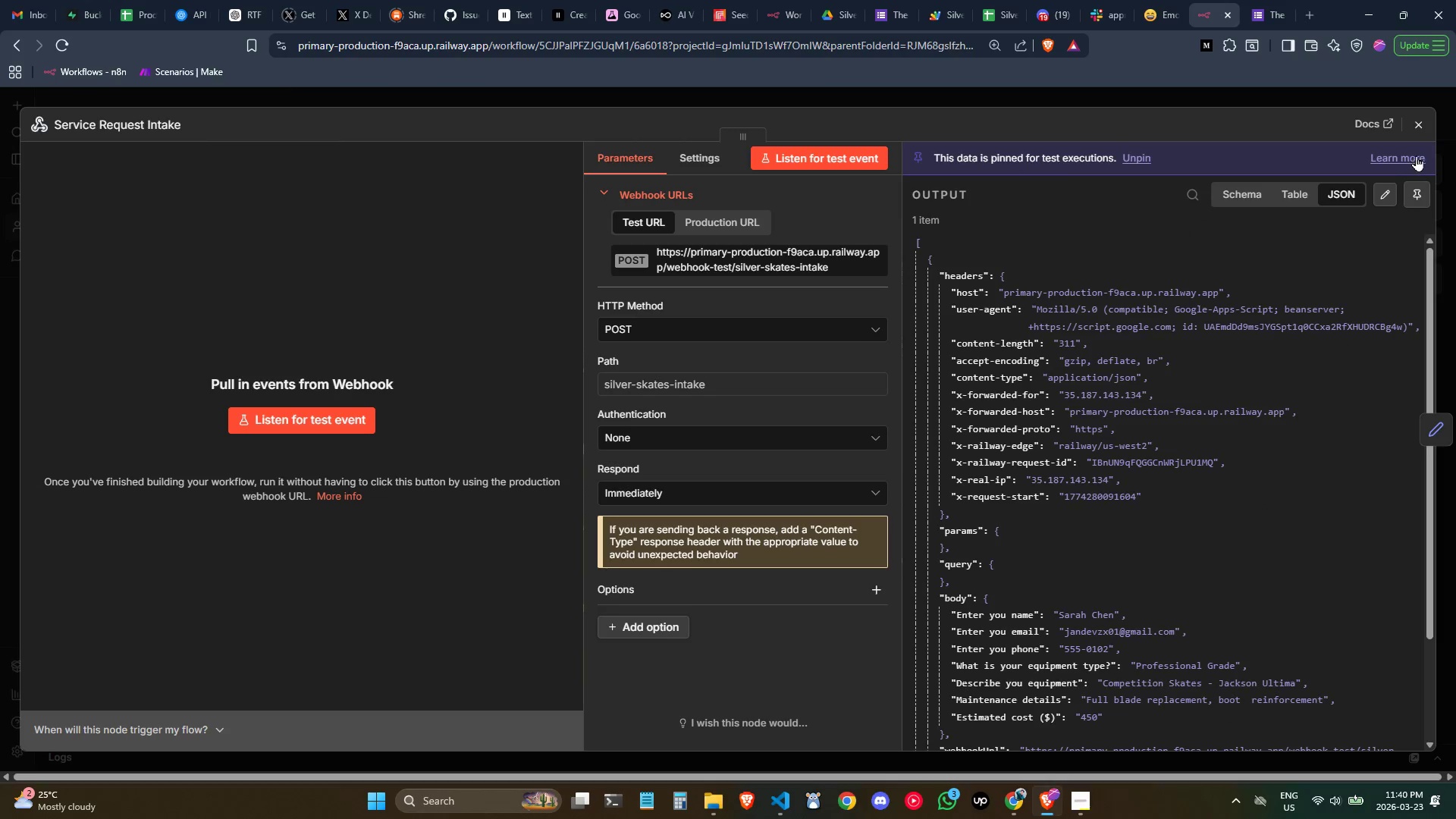 
left_click([1417, 195])
 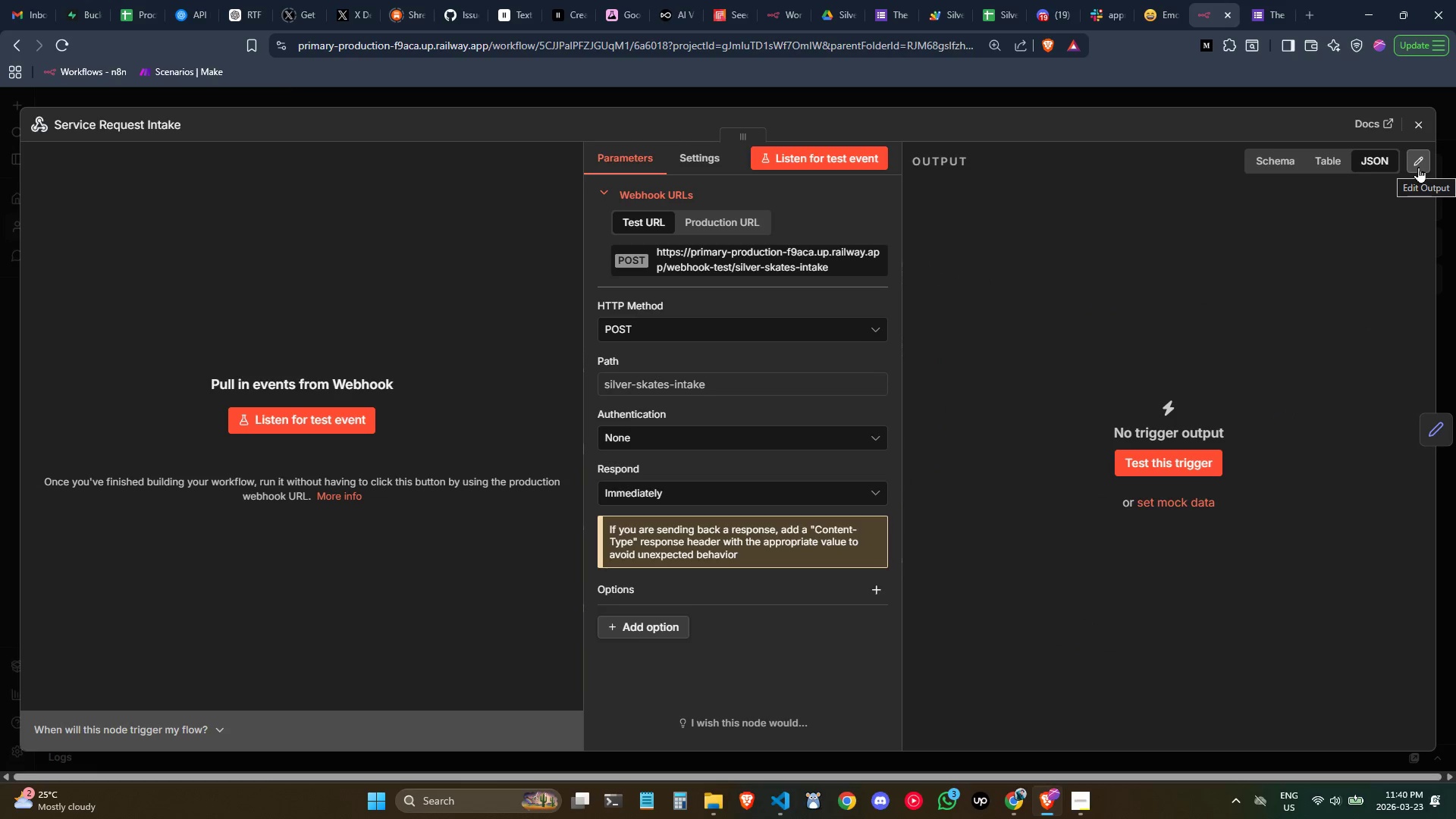 
left_click([1414, 165])
 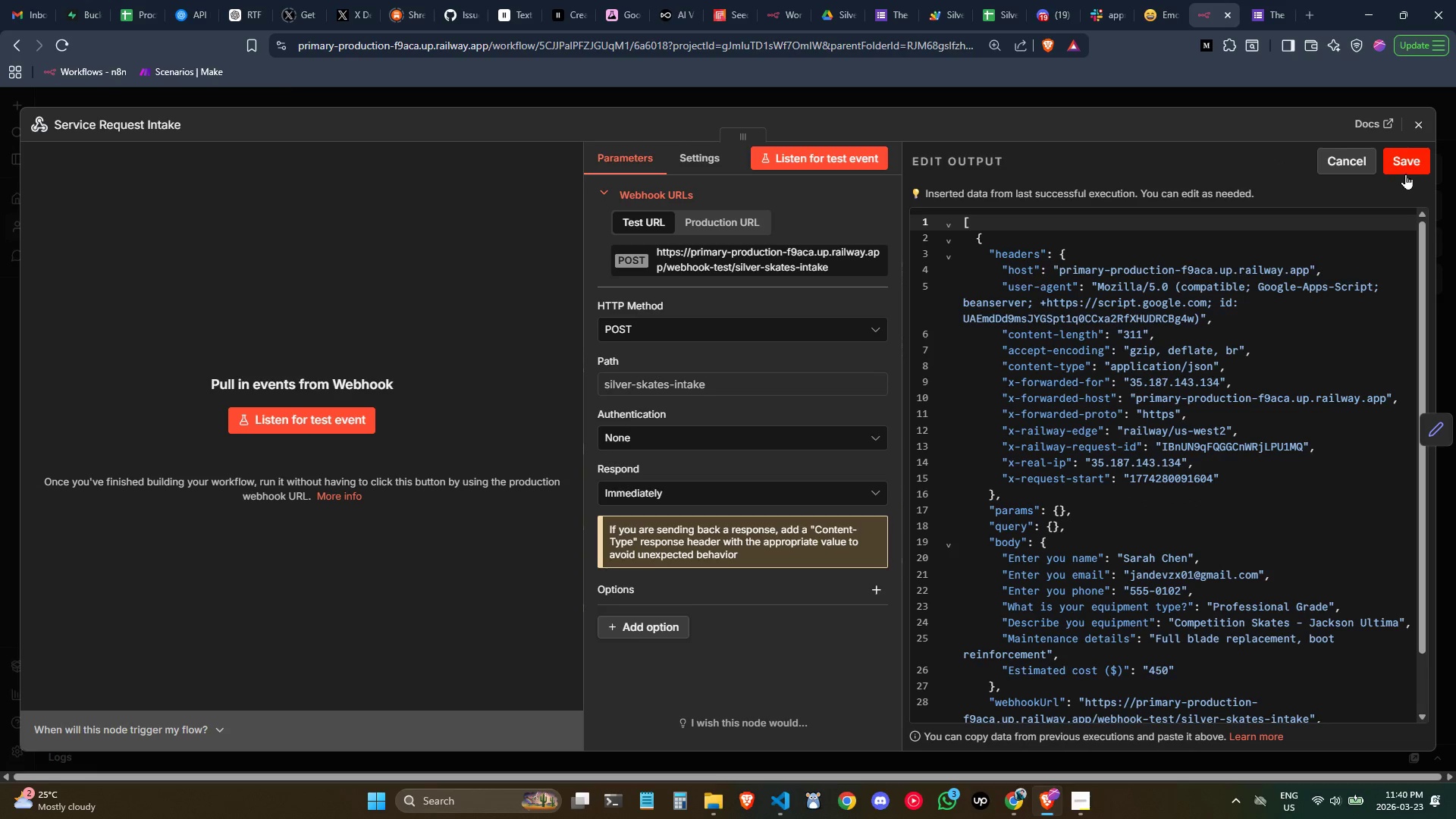 
left_click([1405, 167])
 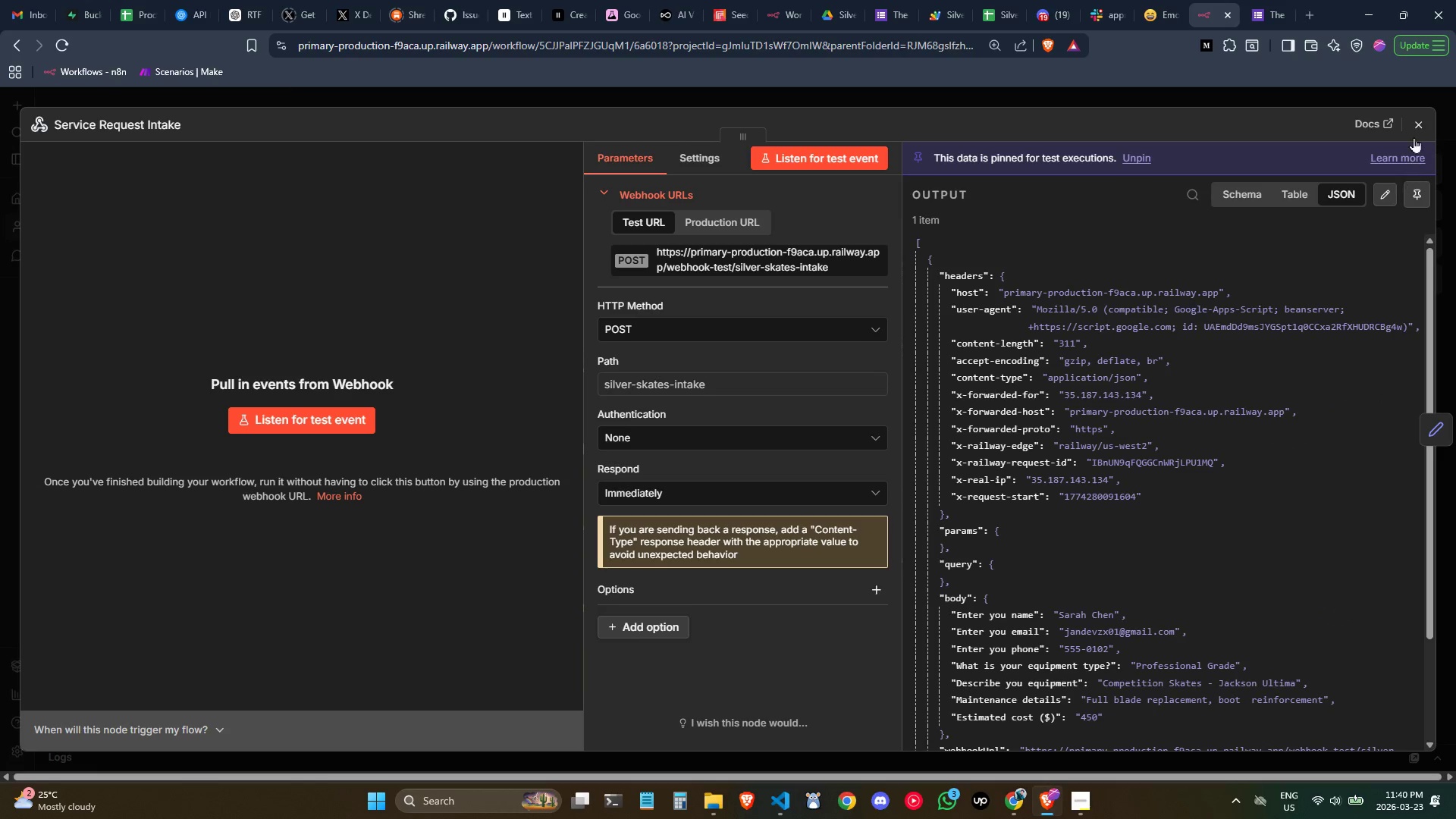 
left_click([1414, 133])
 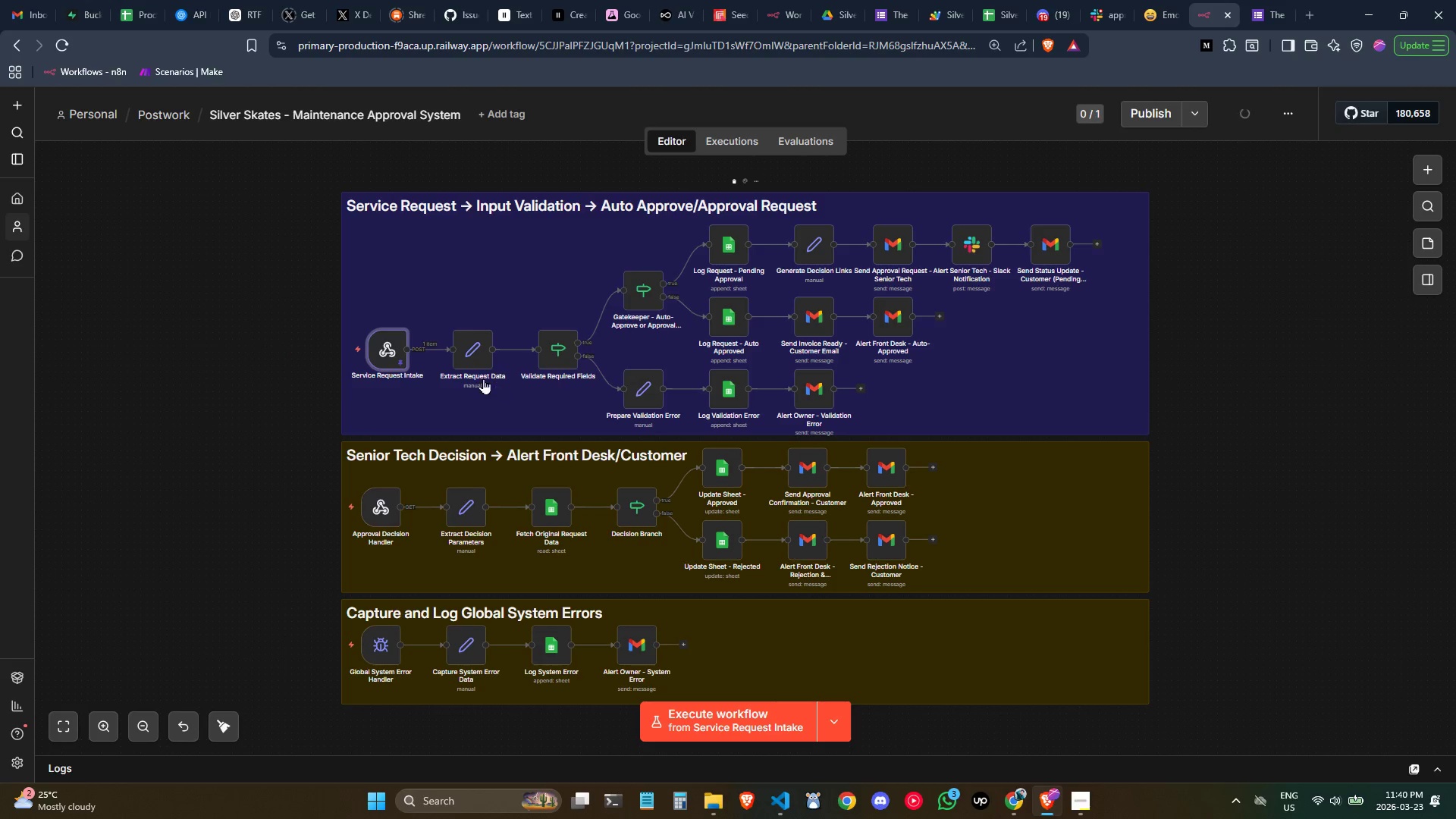 
hold_key(key=ControlLeft, duration=0.36)
scroll: coordinate [483, 378], scroll_direction: none, amount: 0.0
 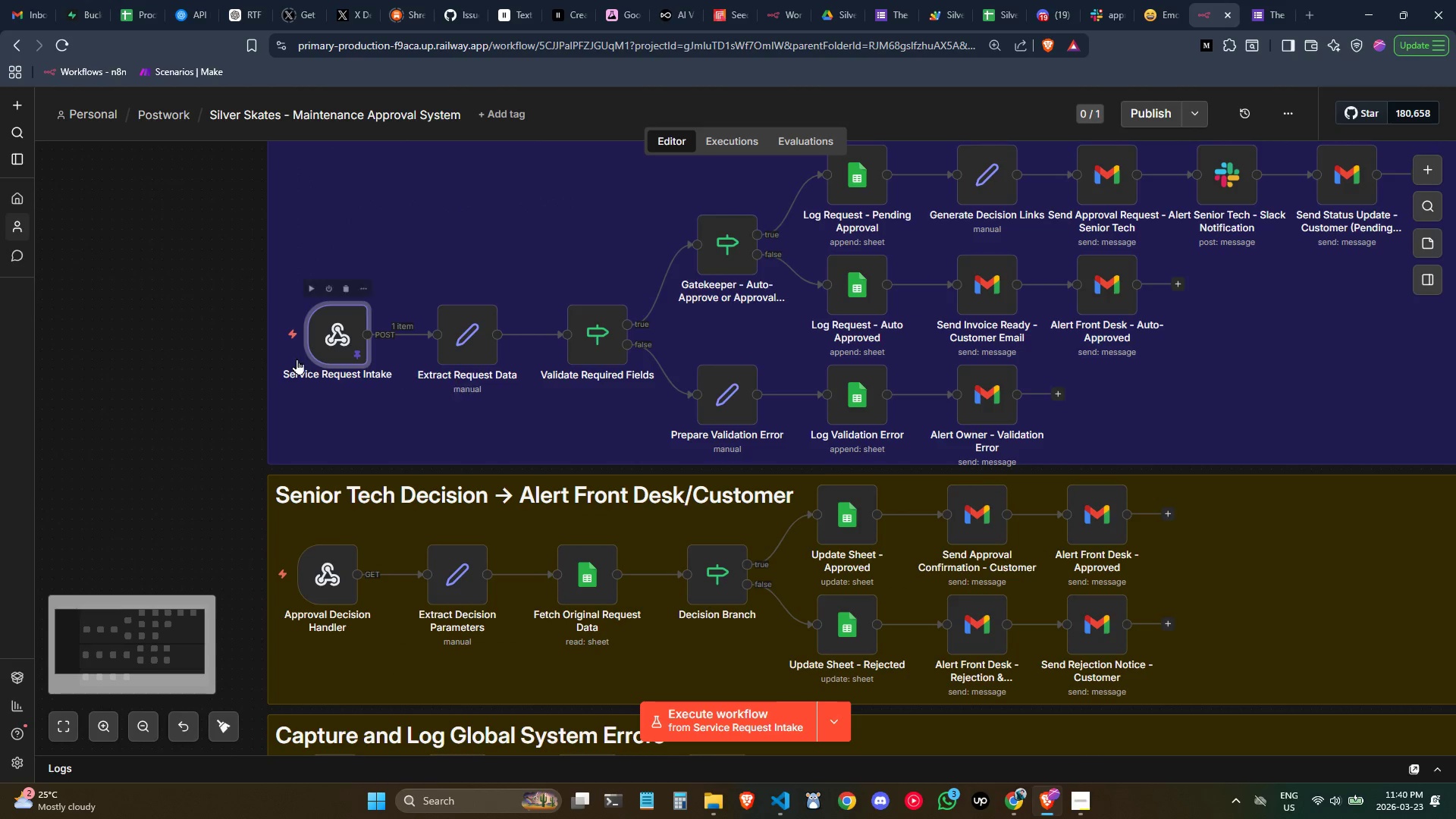 
mouse_move([275, 312])
 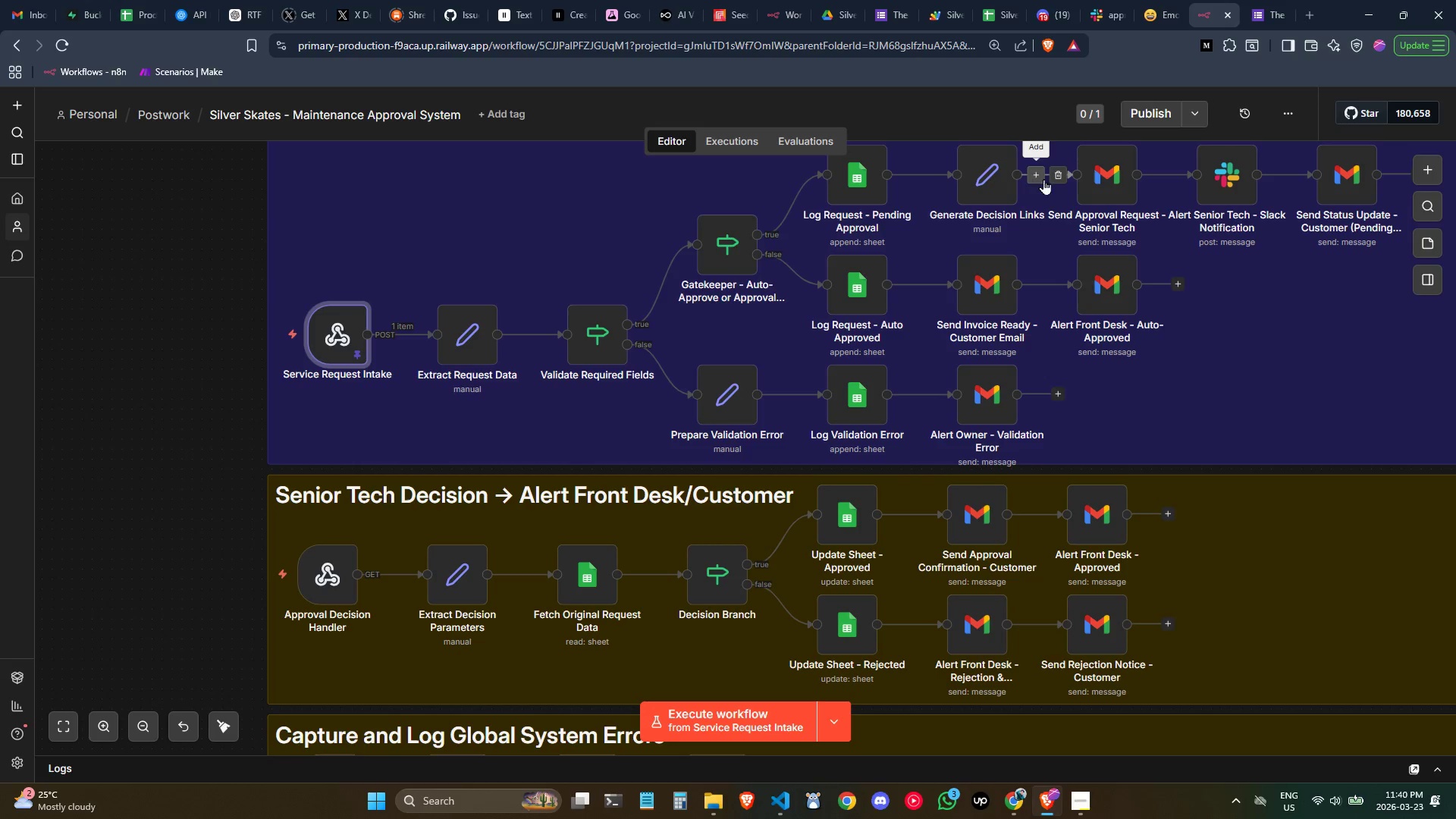 
left_click([1056, 176])
 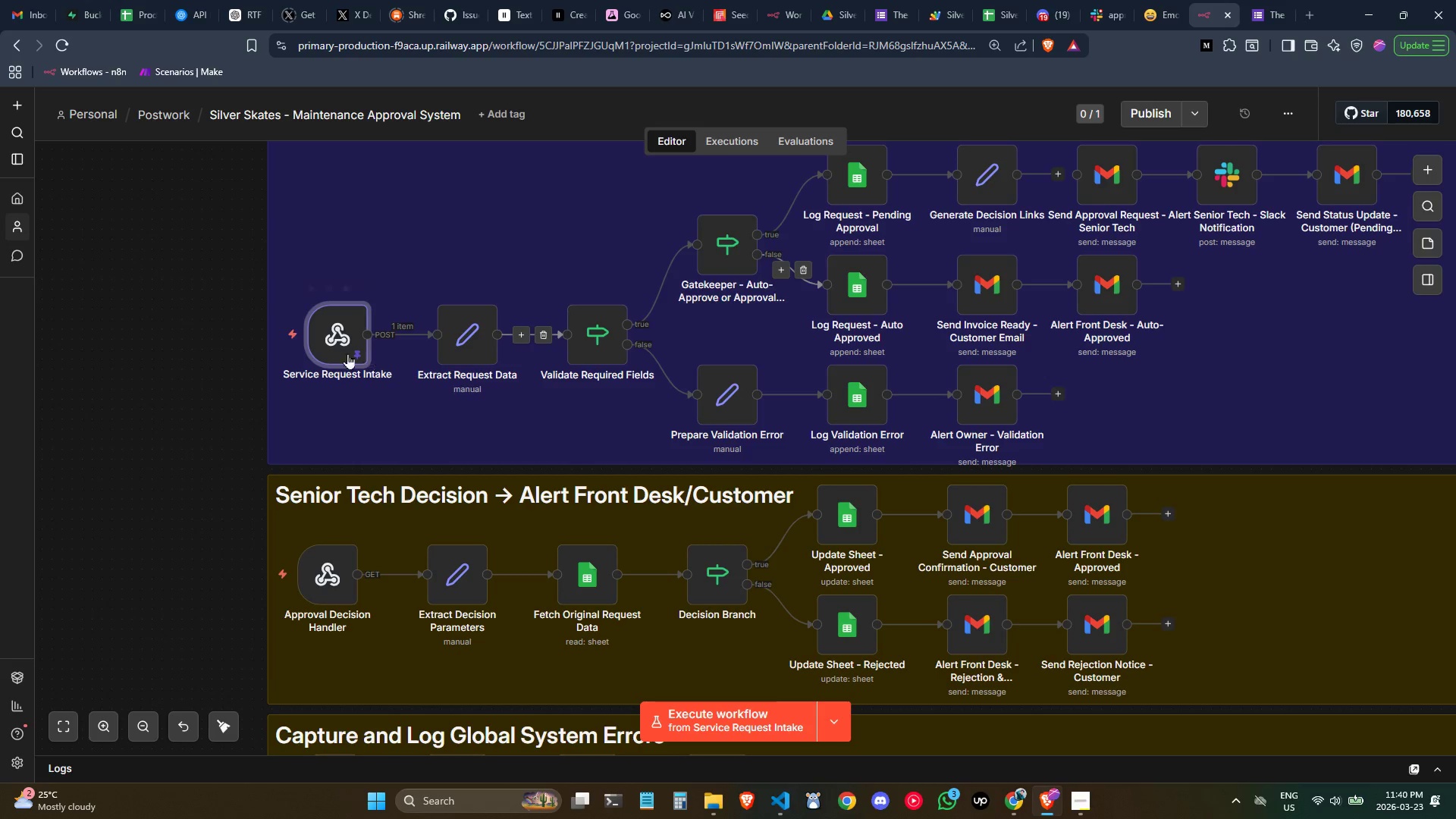 
left_click([270, 334])
 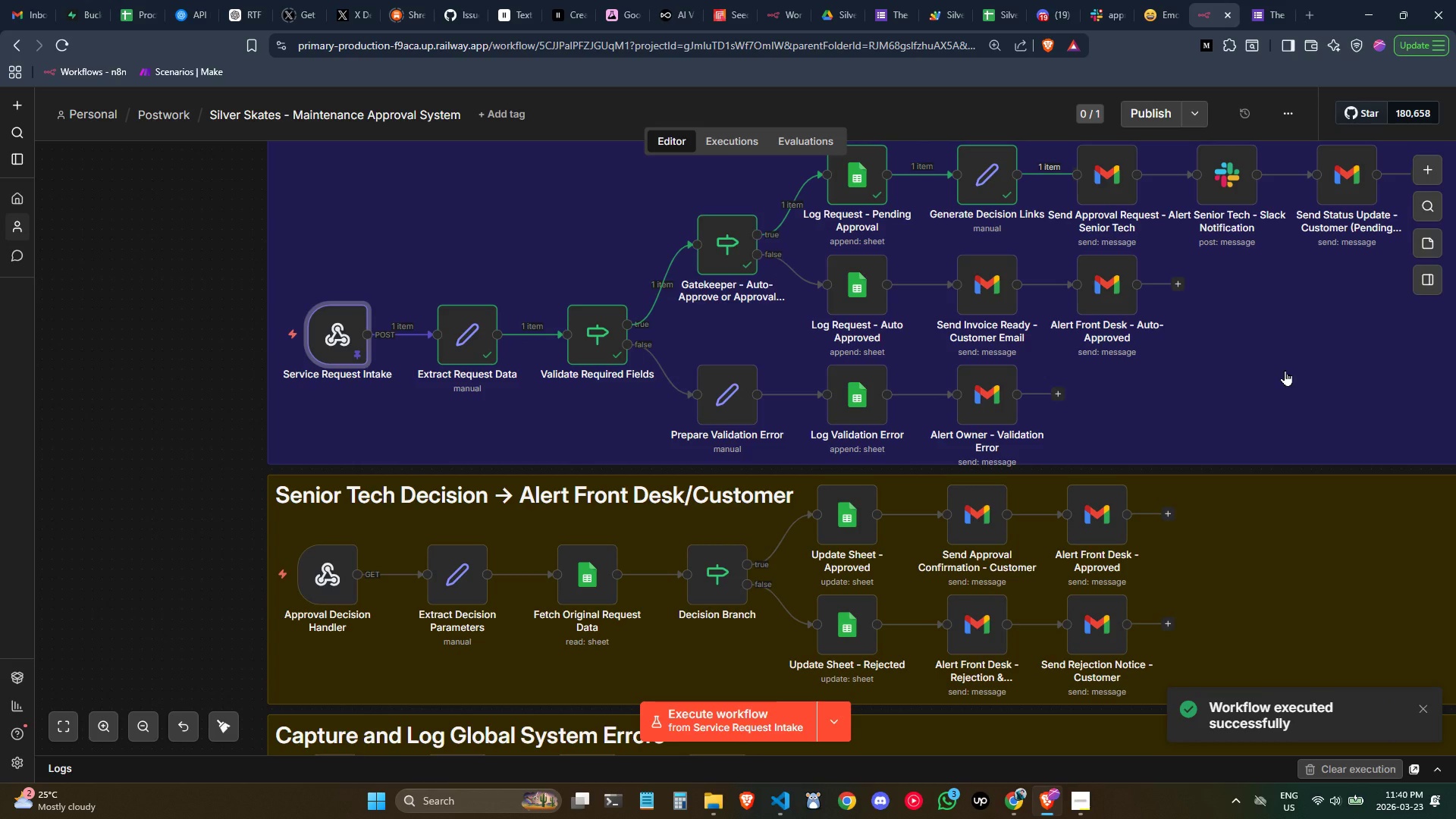 
key(Control+ControlLeft)
 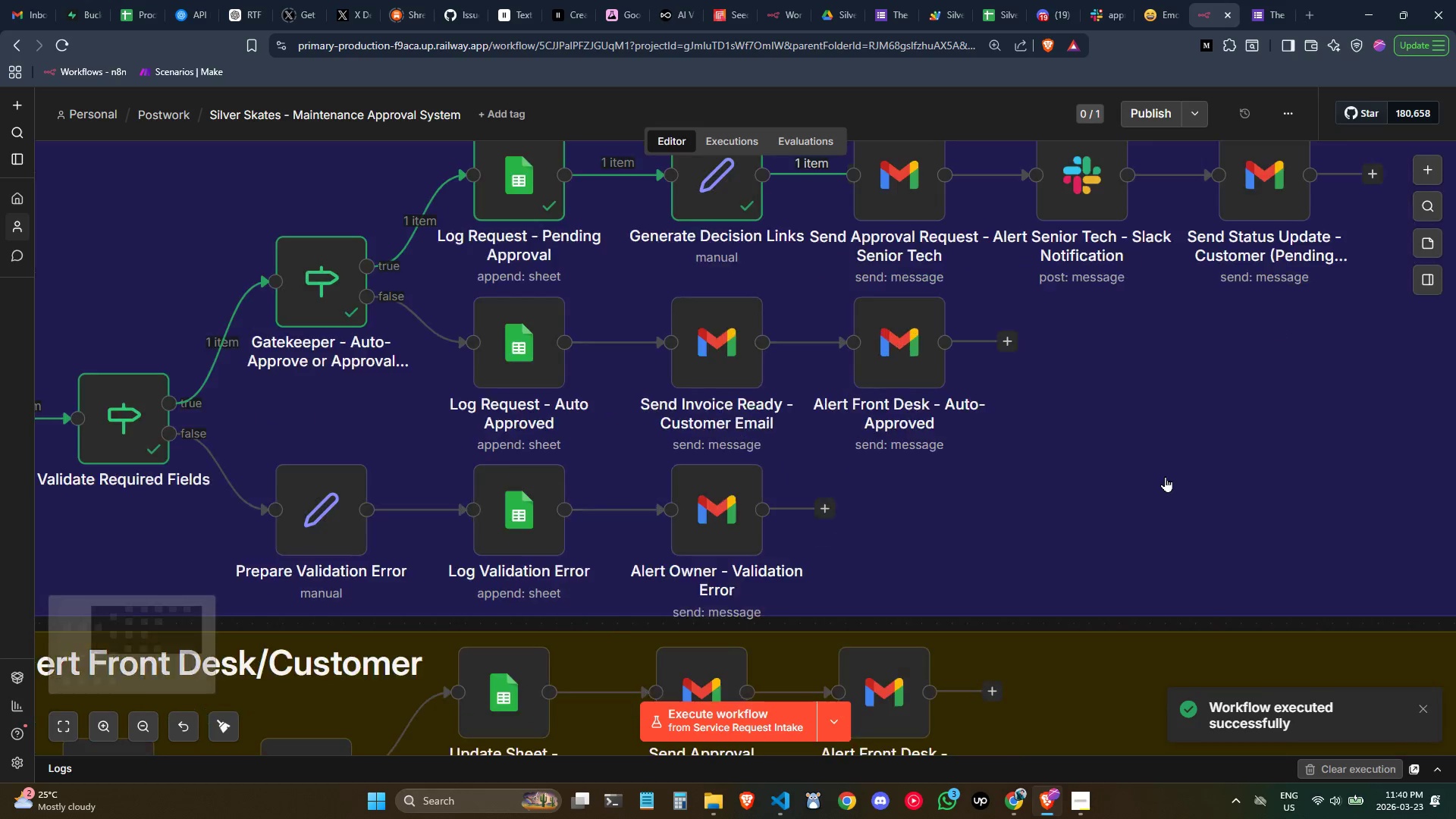 
scroll: coordinate [1165, 476], scroll_direction: up, amount: 1.0
 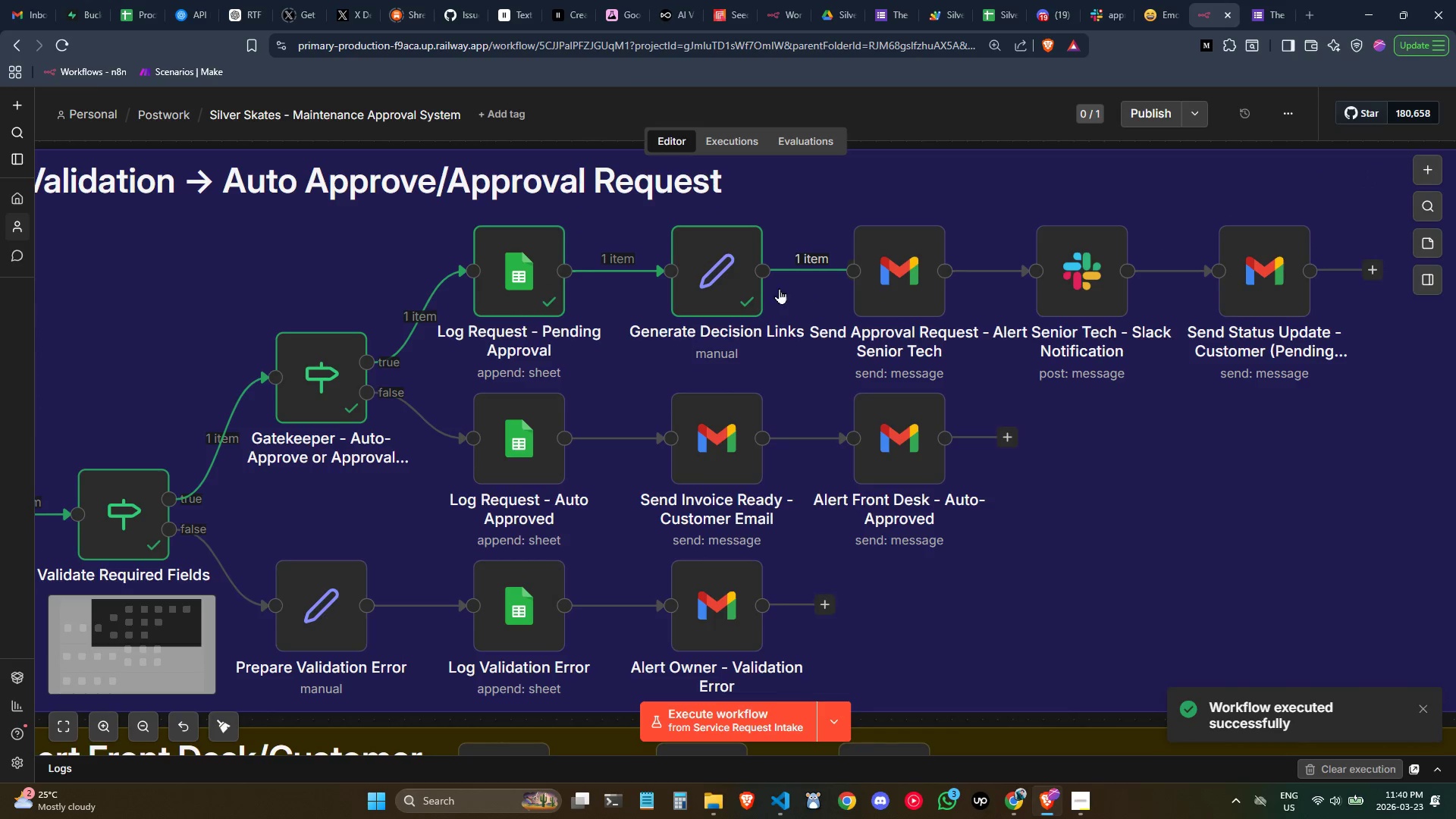 
double_click([723, 265])
 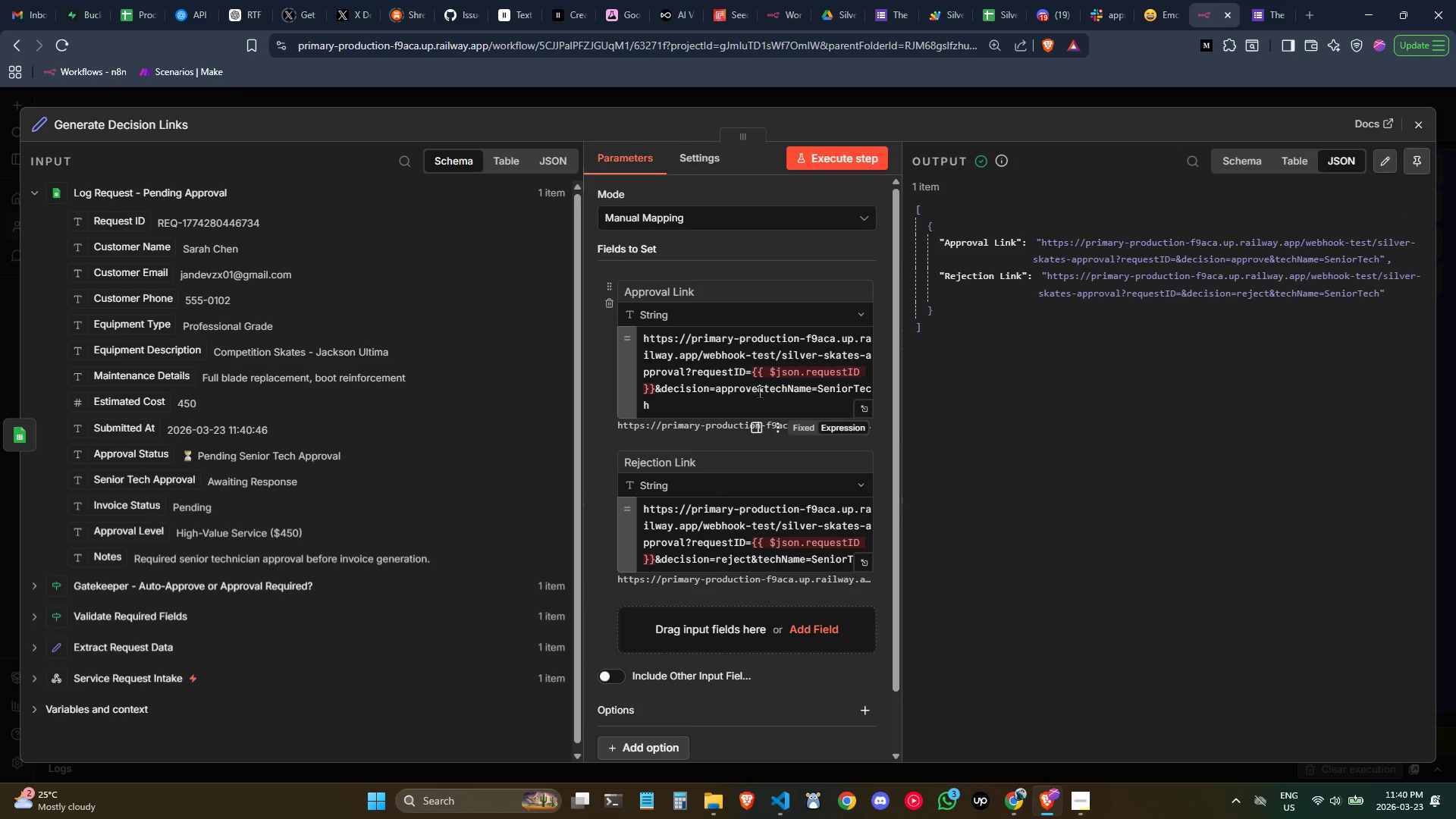 
left_click([868, 405])
 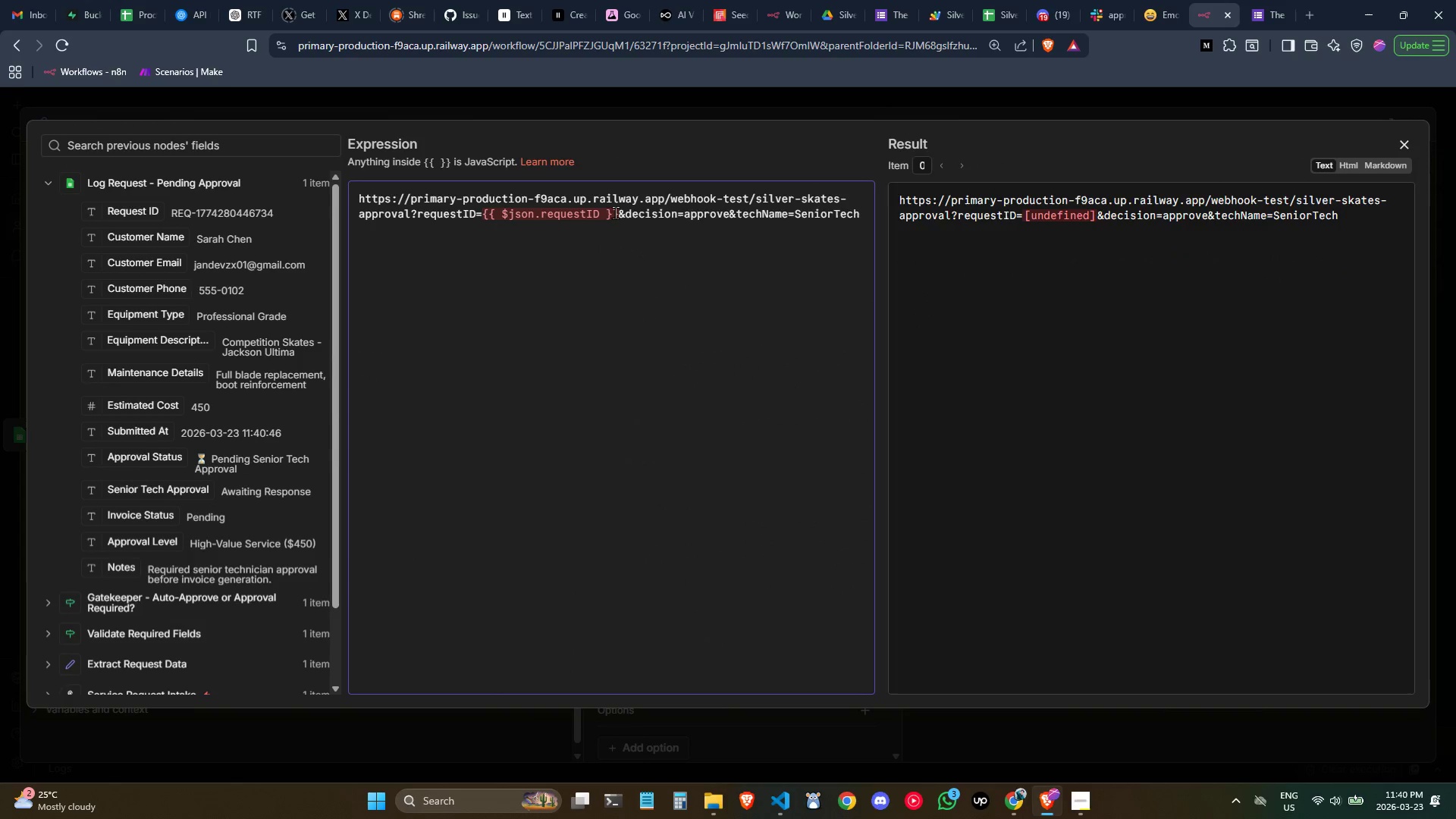 
left_click([598, 213])
 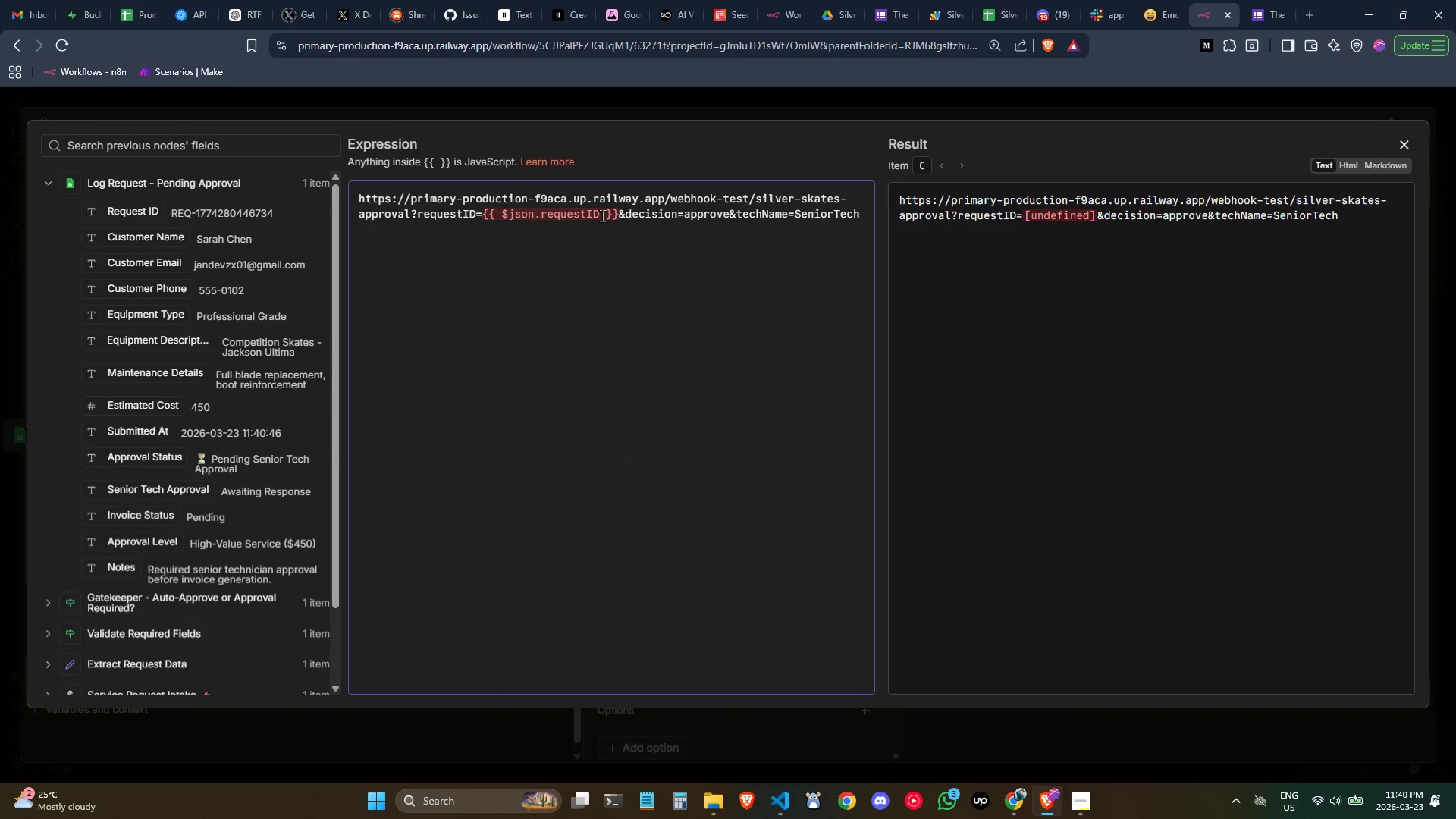 
left_click_drag(start_coordinate=[602, 215], to_coordinate=[502, 215])
 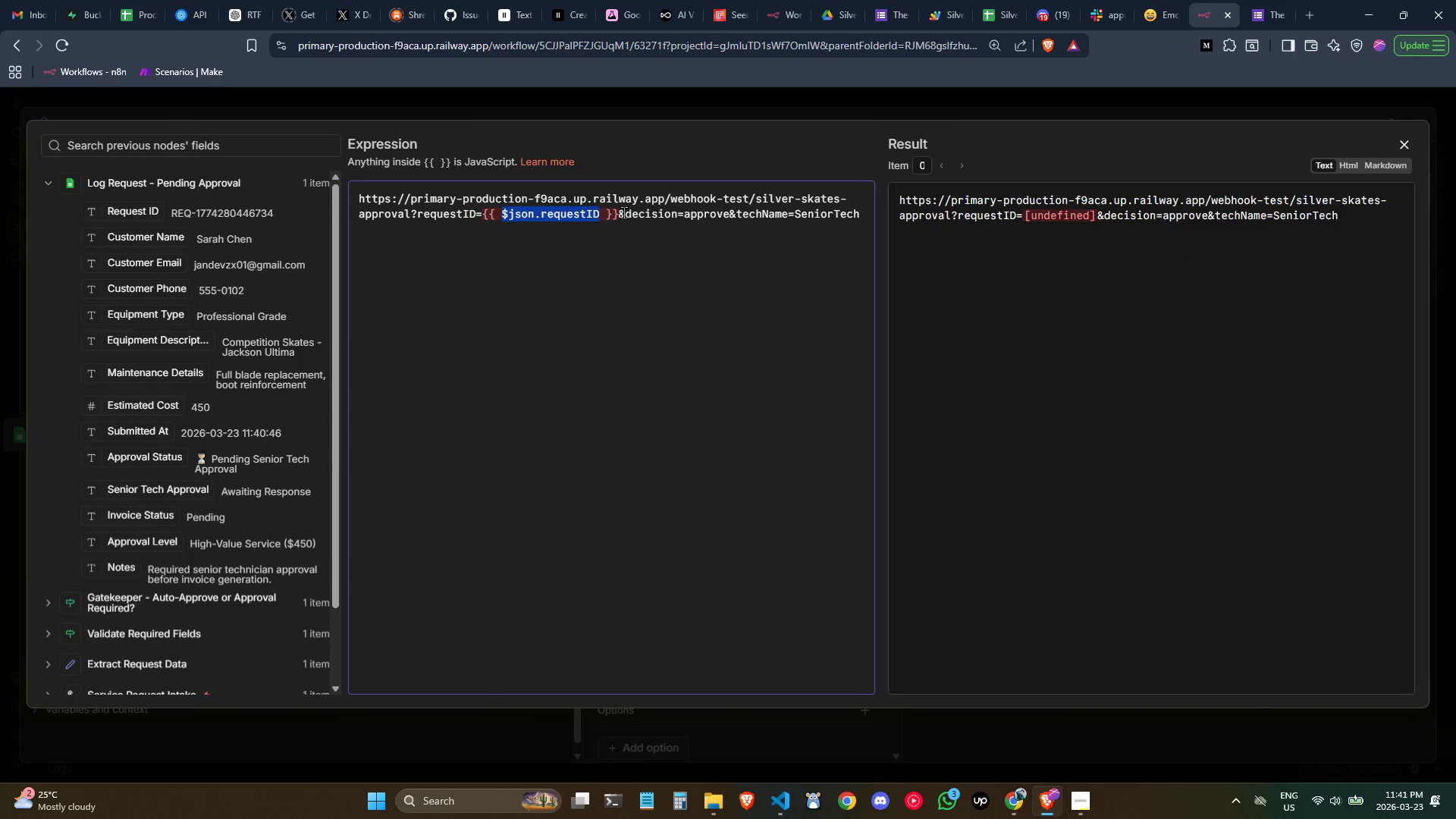 
left_click_drag(start_coordinate=[620, 212], to_coordinate=[493, 210])
 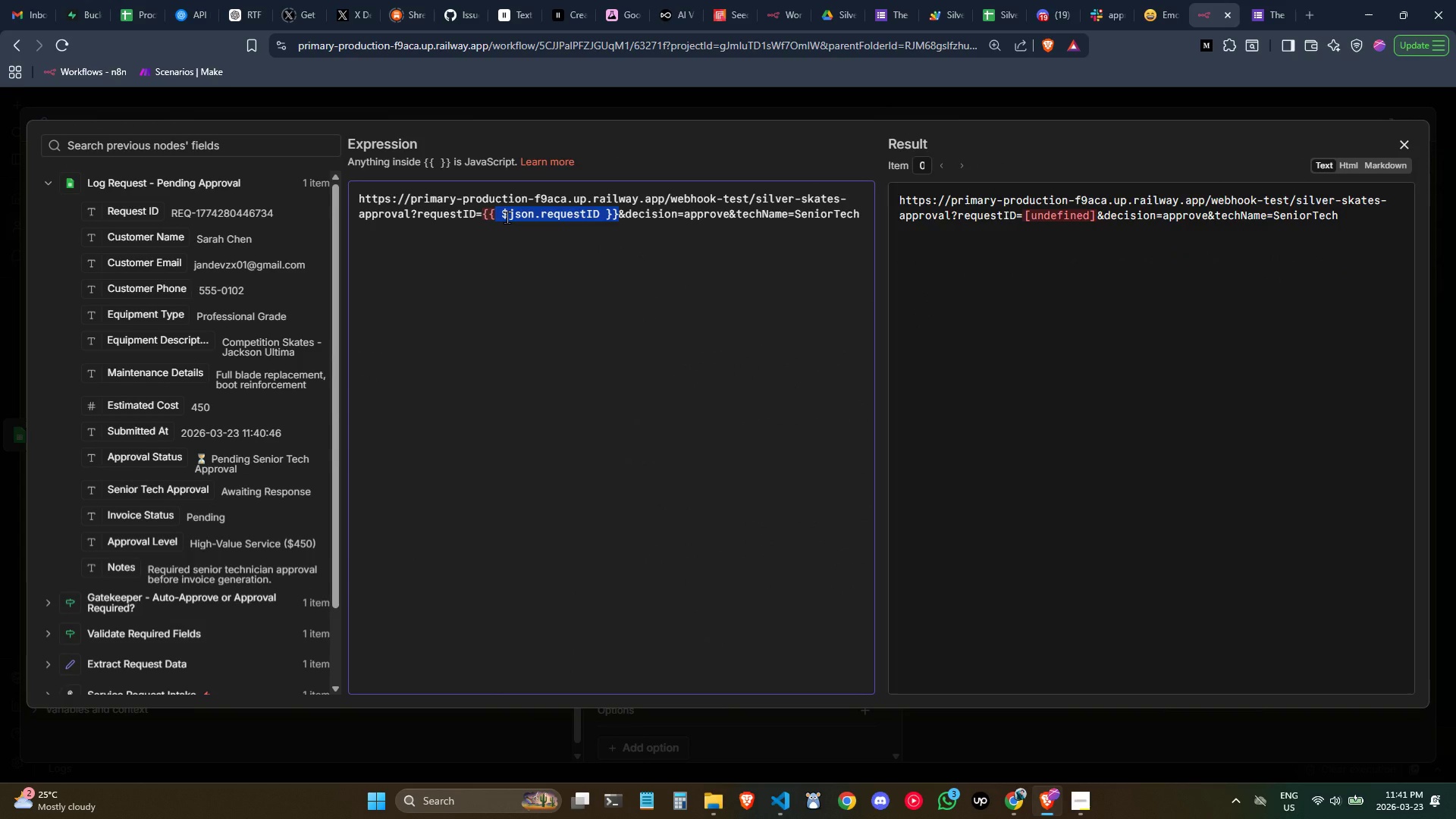 
key(Control+ControlLeft)
 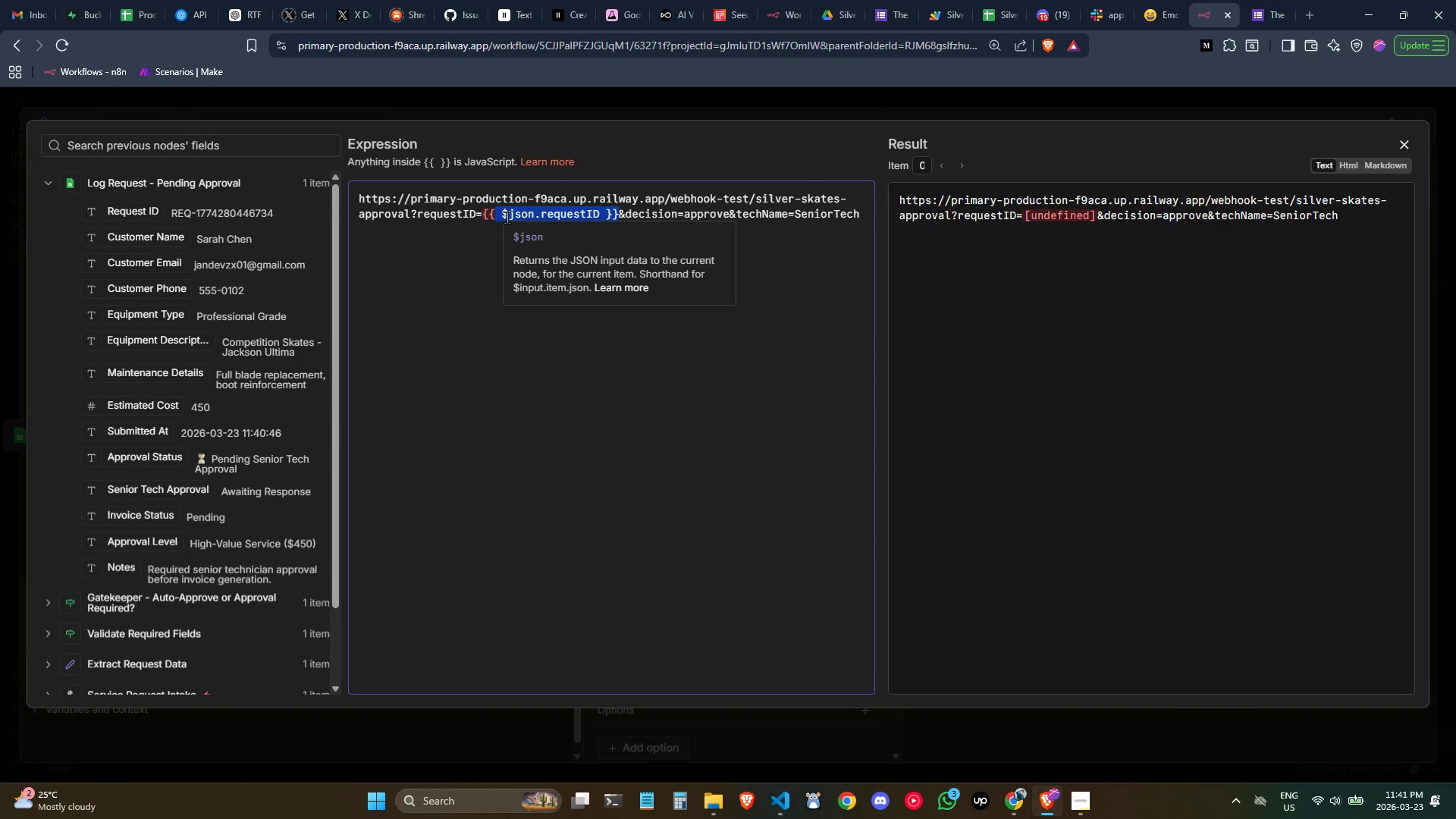 
key(Backspace)
 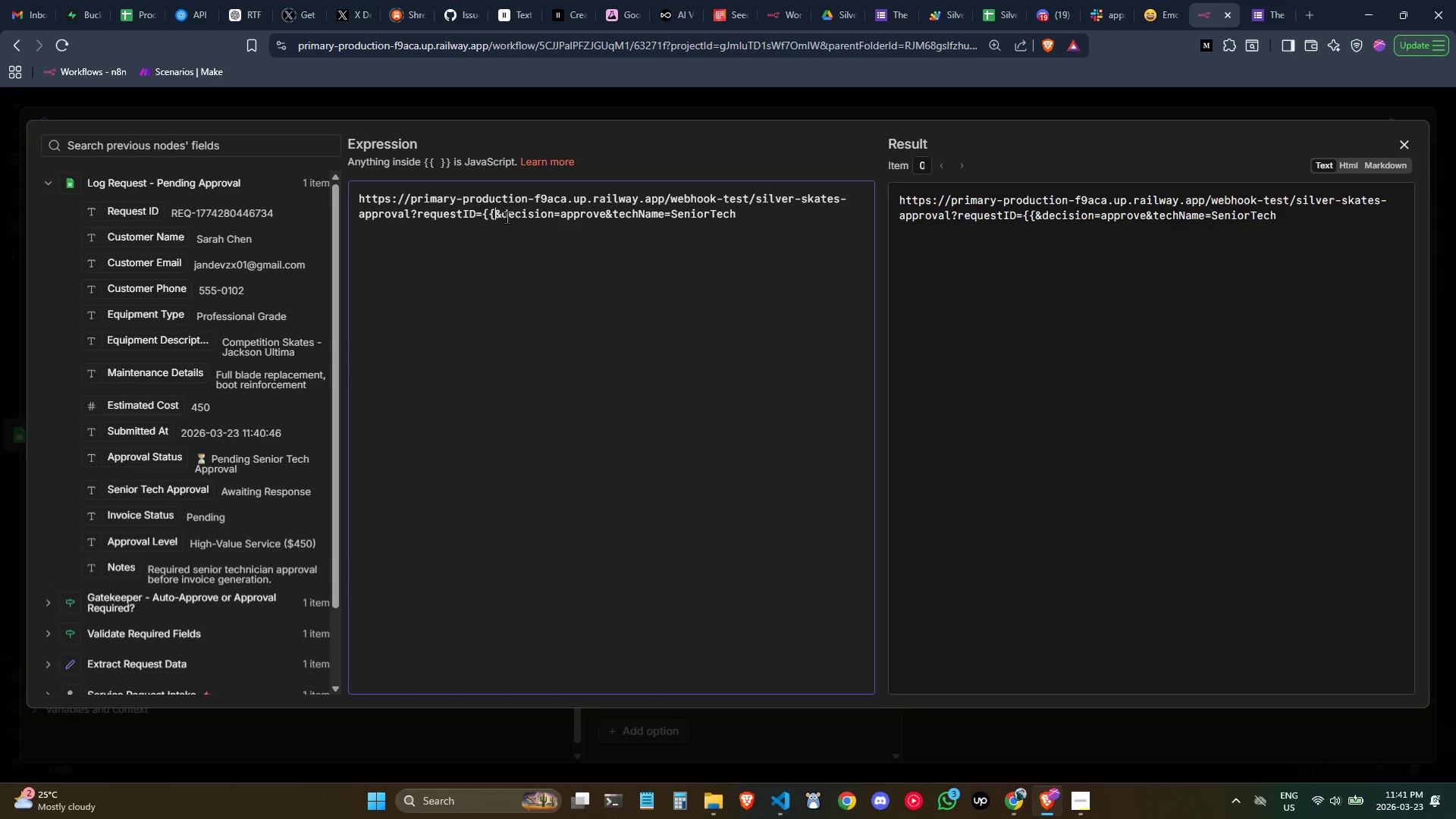 
key(Backspace)
 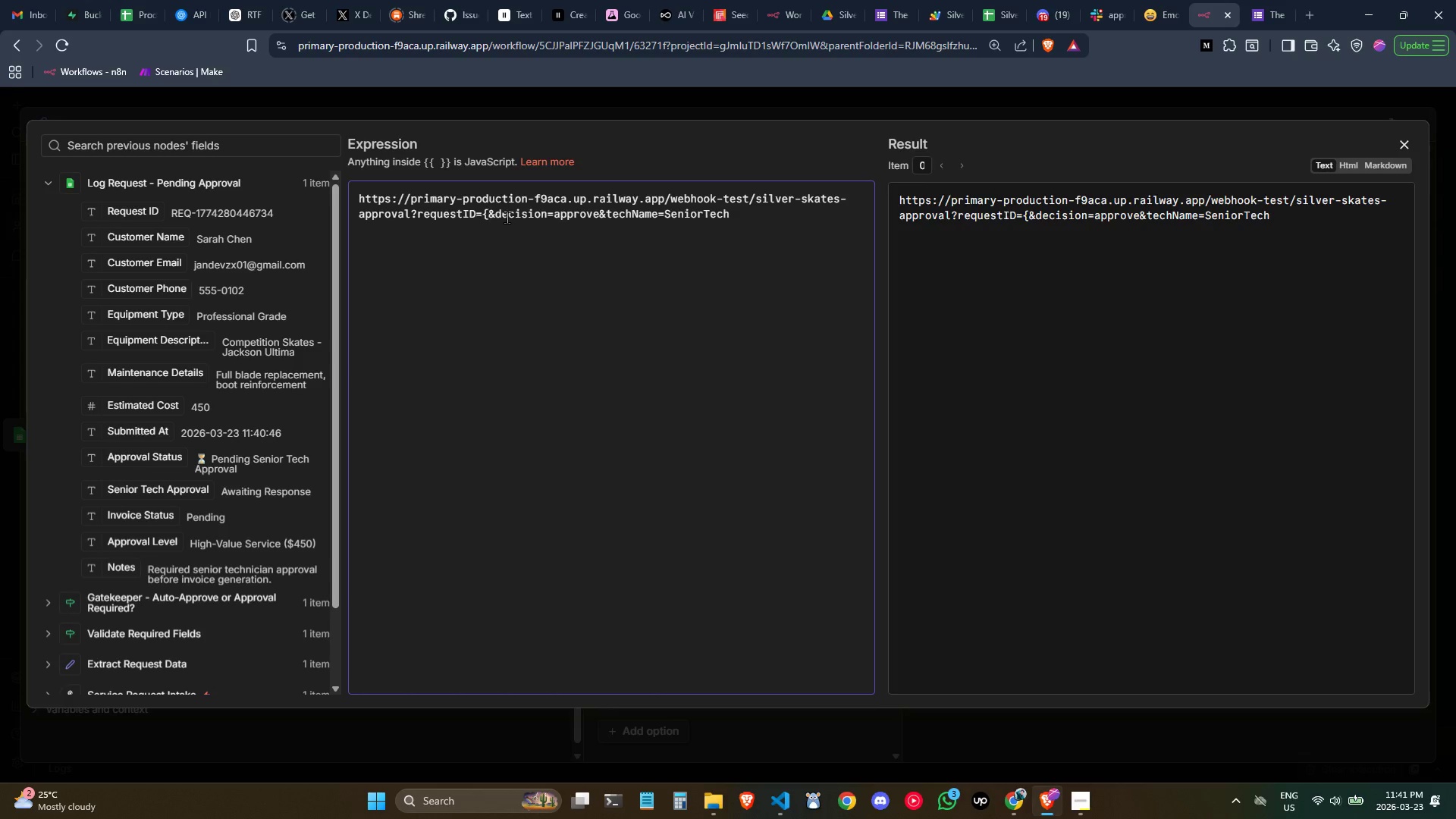 
key(Backspace)
 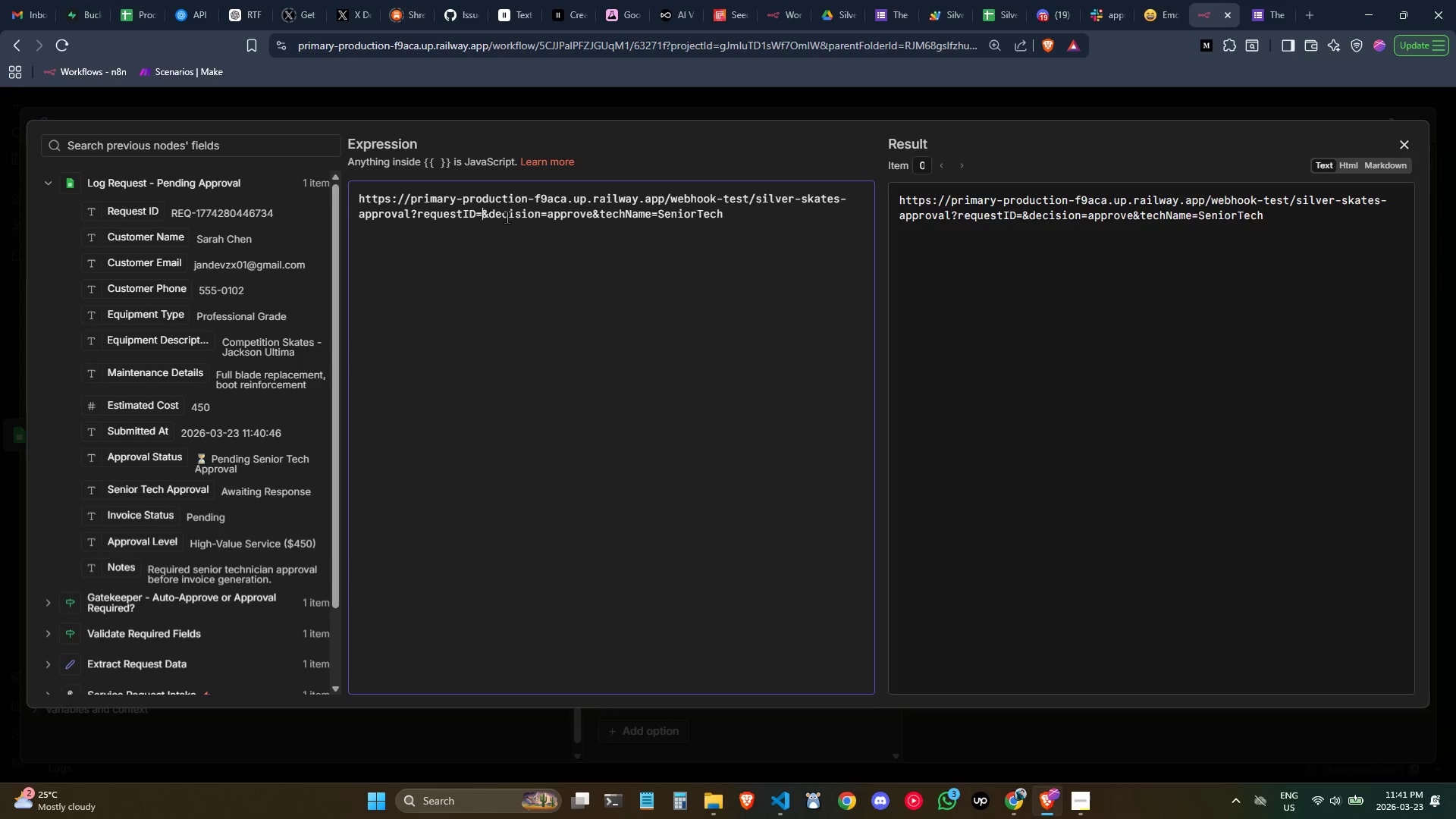 
key(Space)
 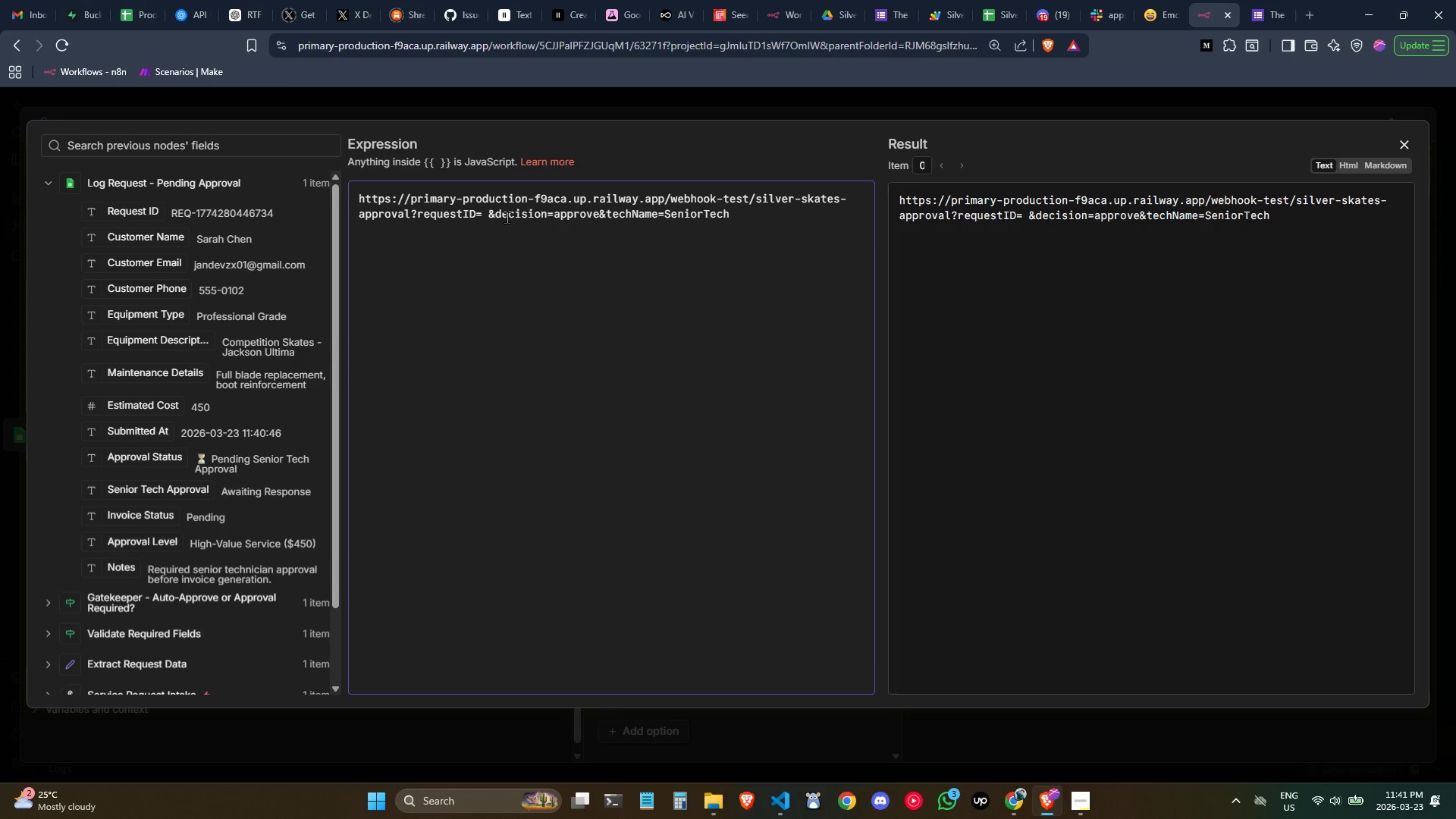 
key(Space)
 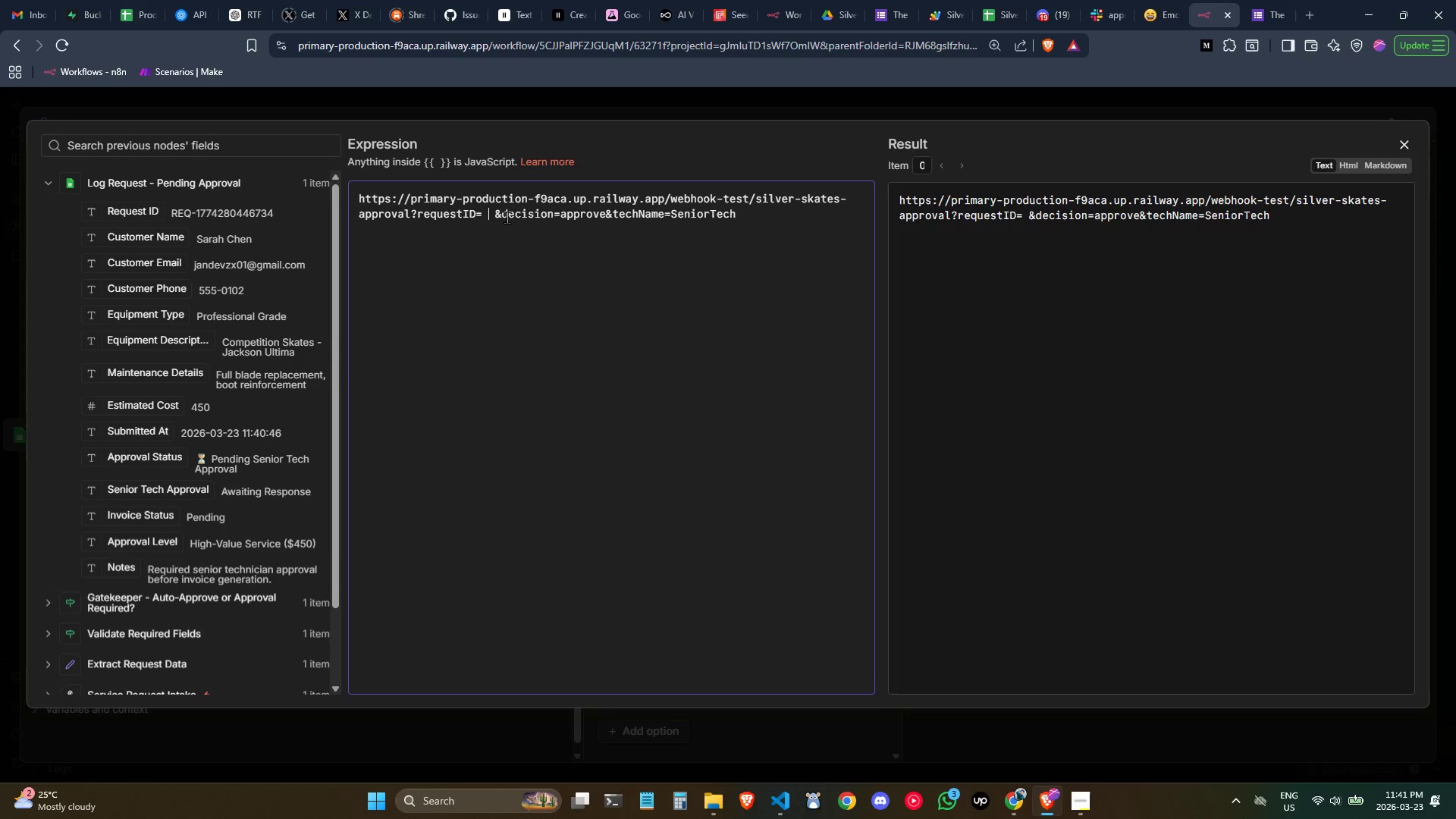 
key(ArrowLeft)
 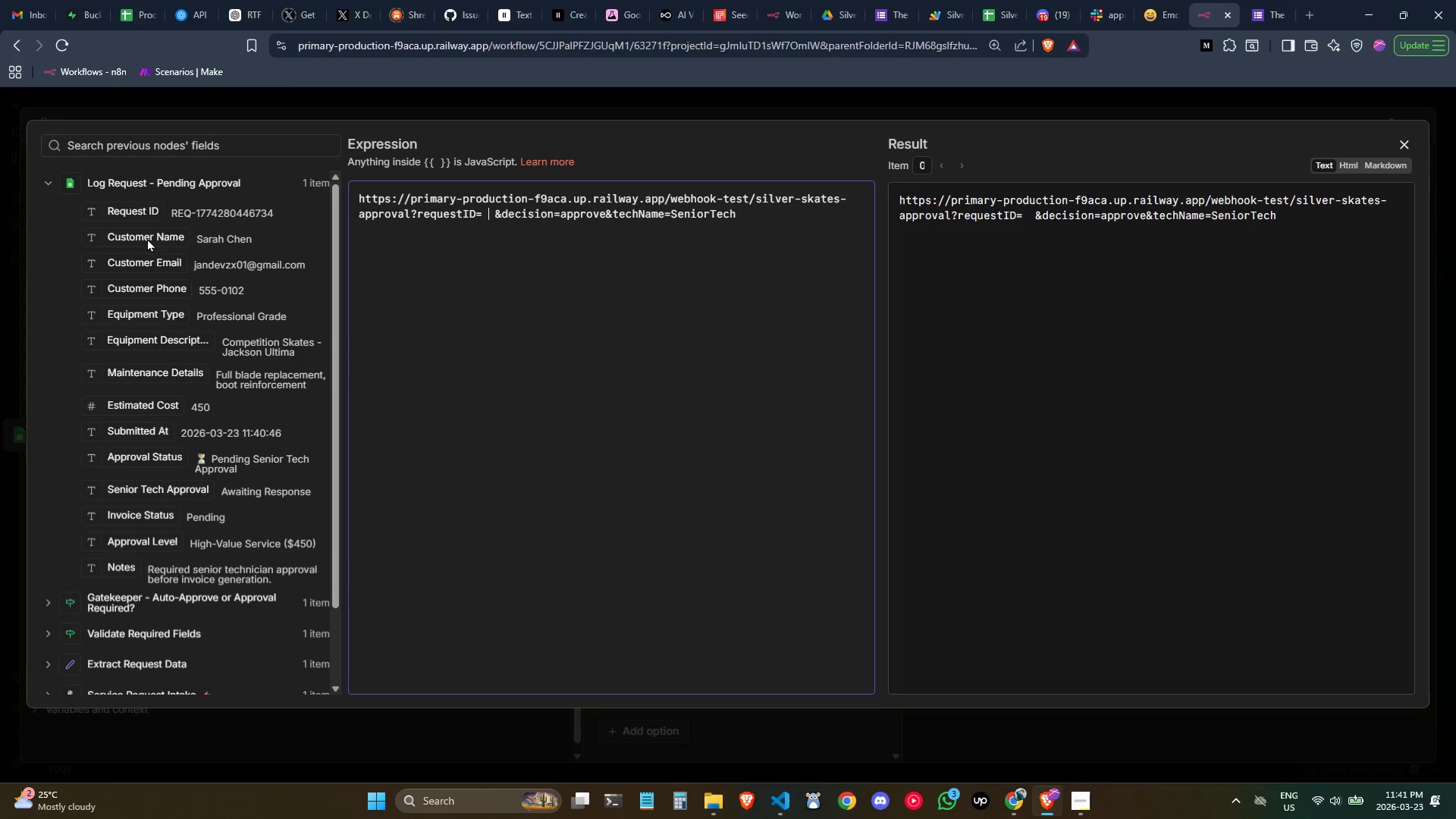 
left_click_drag(start_coordinate=[140, 211], to_coordinate=[491, 217])
 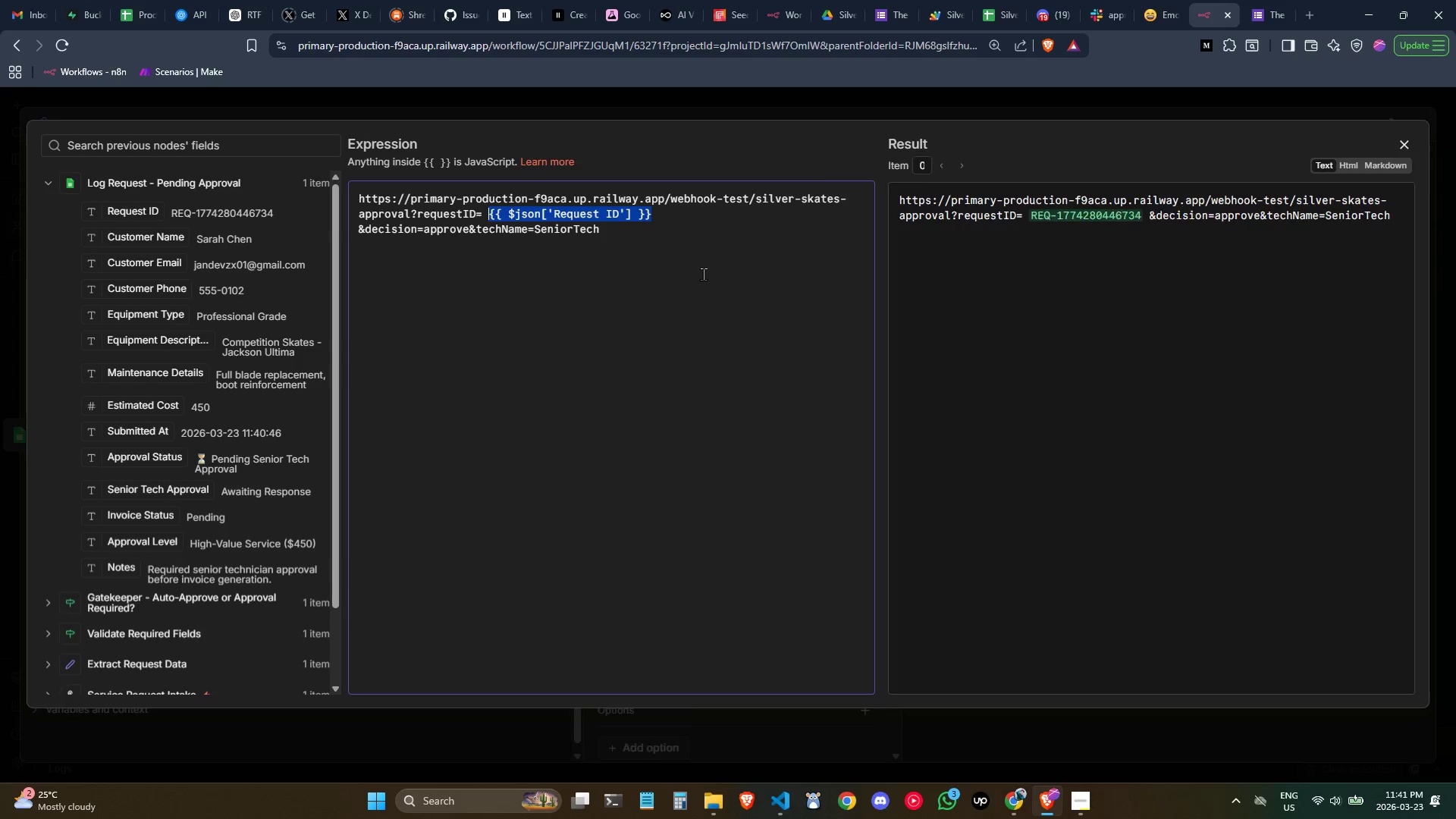 
left_click([703, 274])
 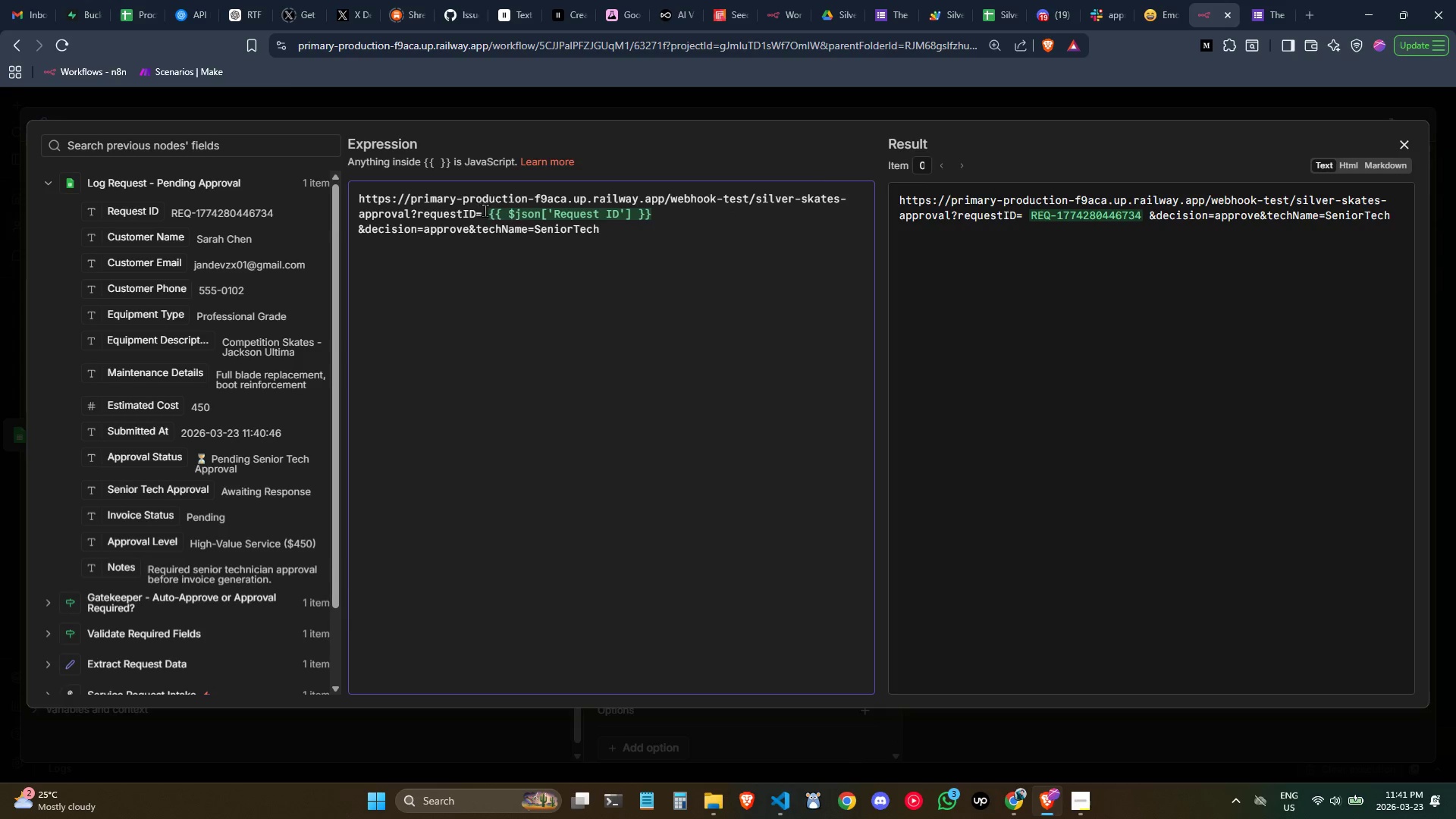 
left_click([490, 212])
 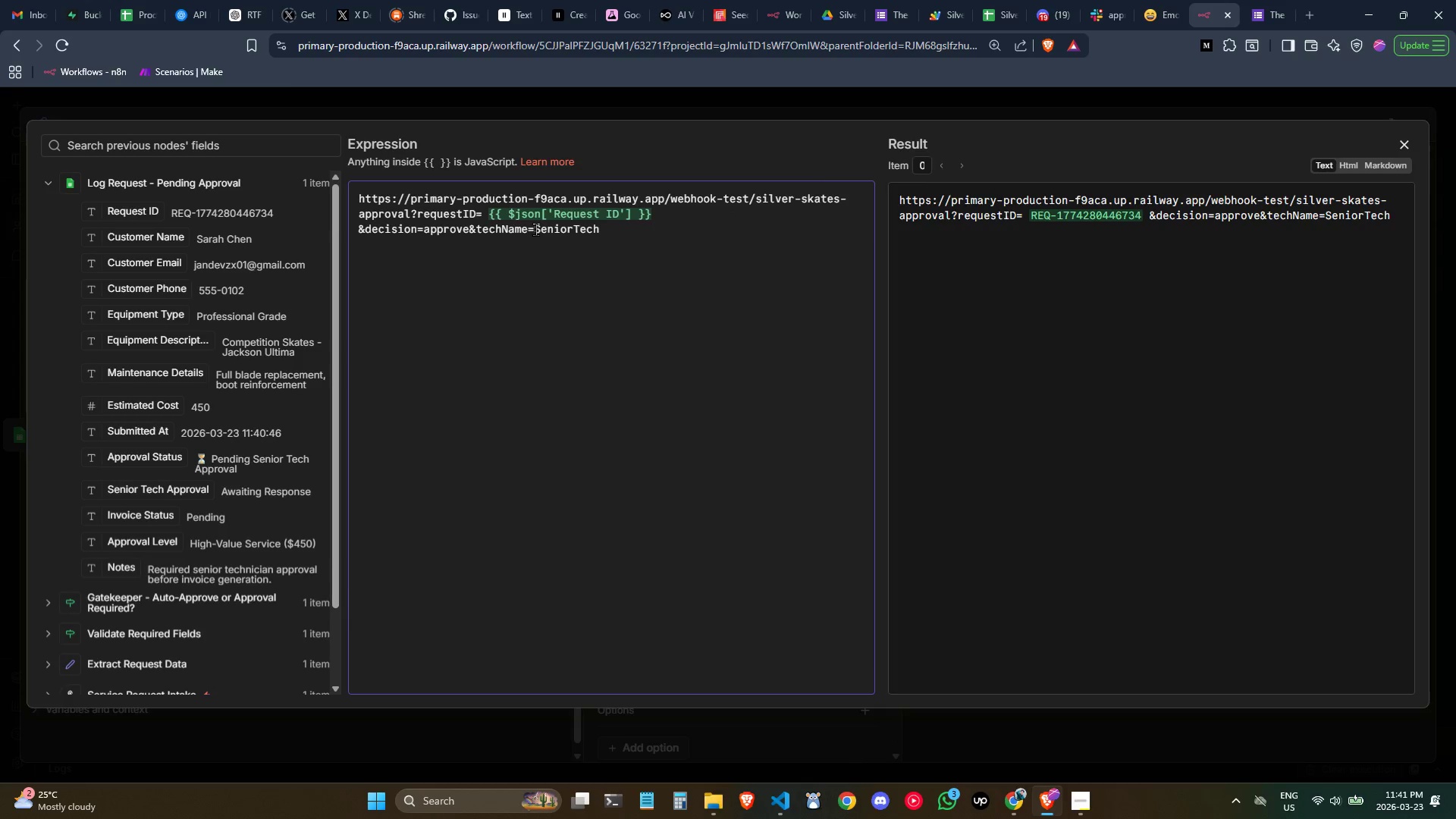 
key(Backspace)
 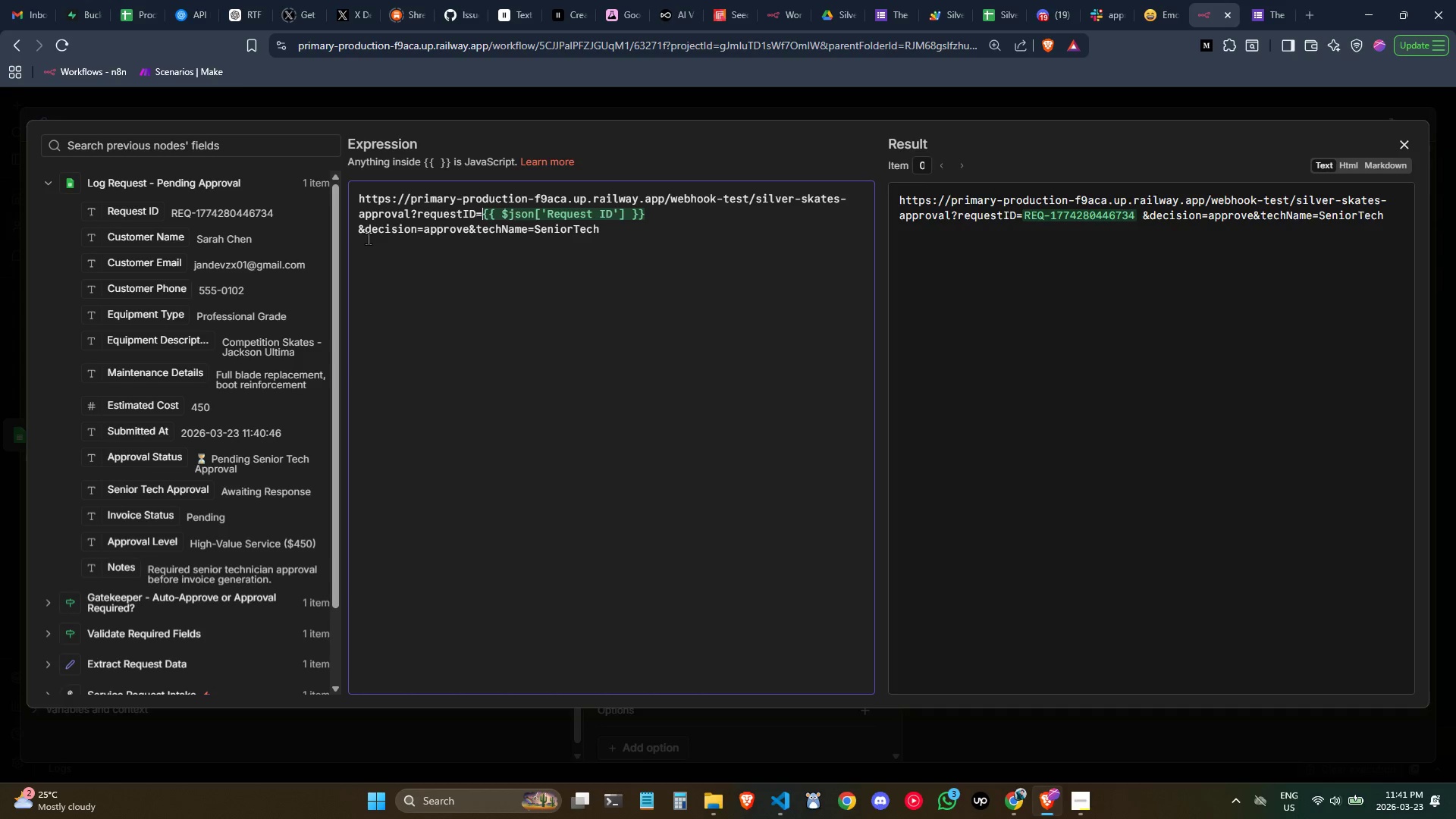 
left_click([357, 227])
 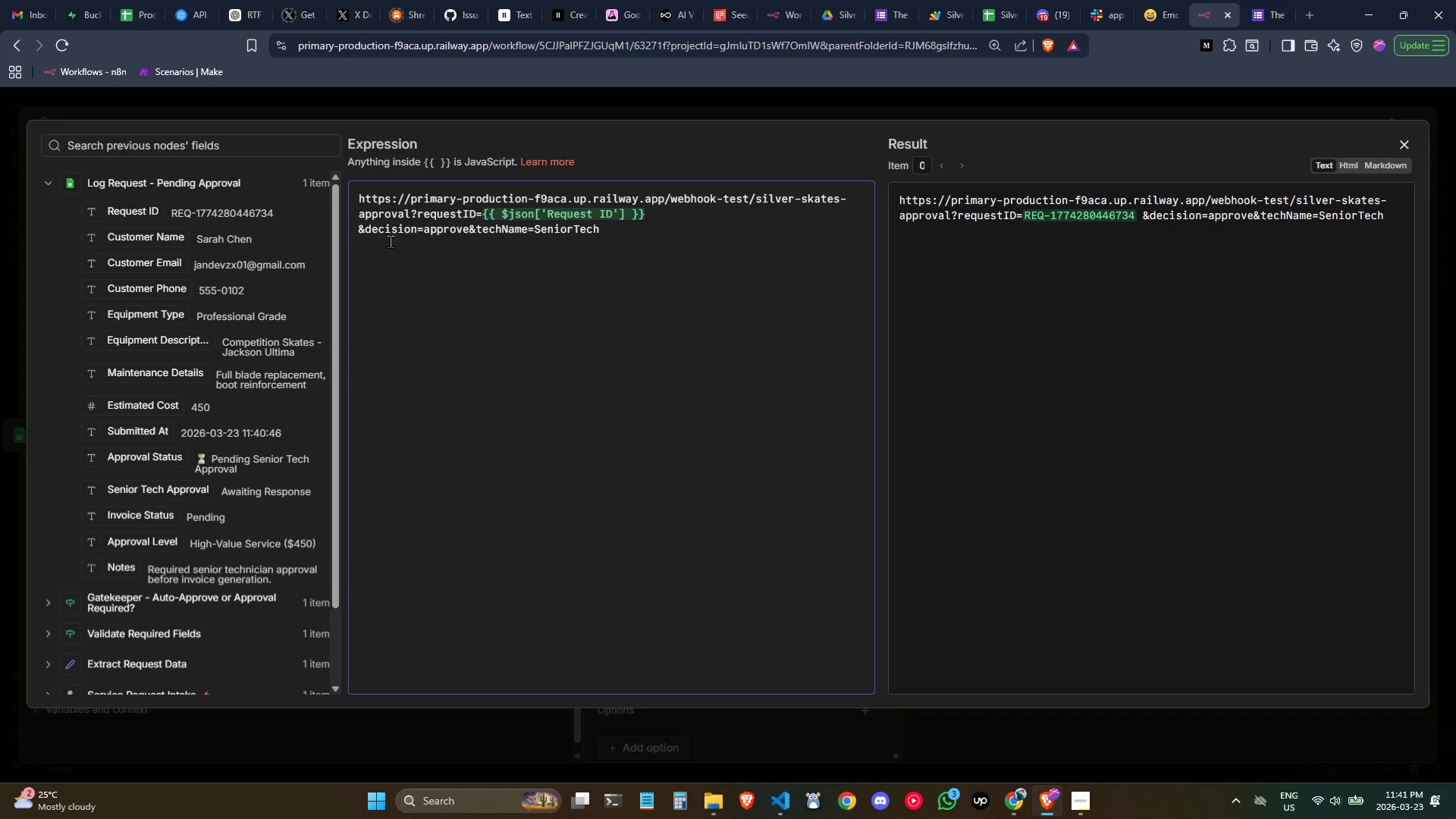 
key(Backspace)
 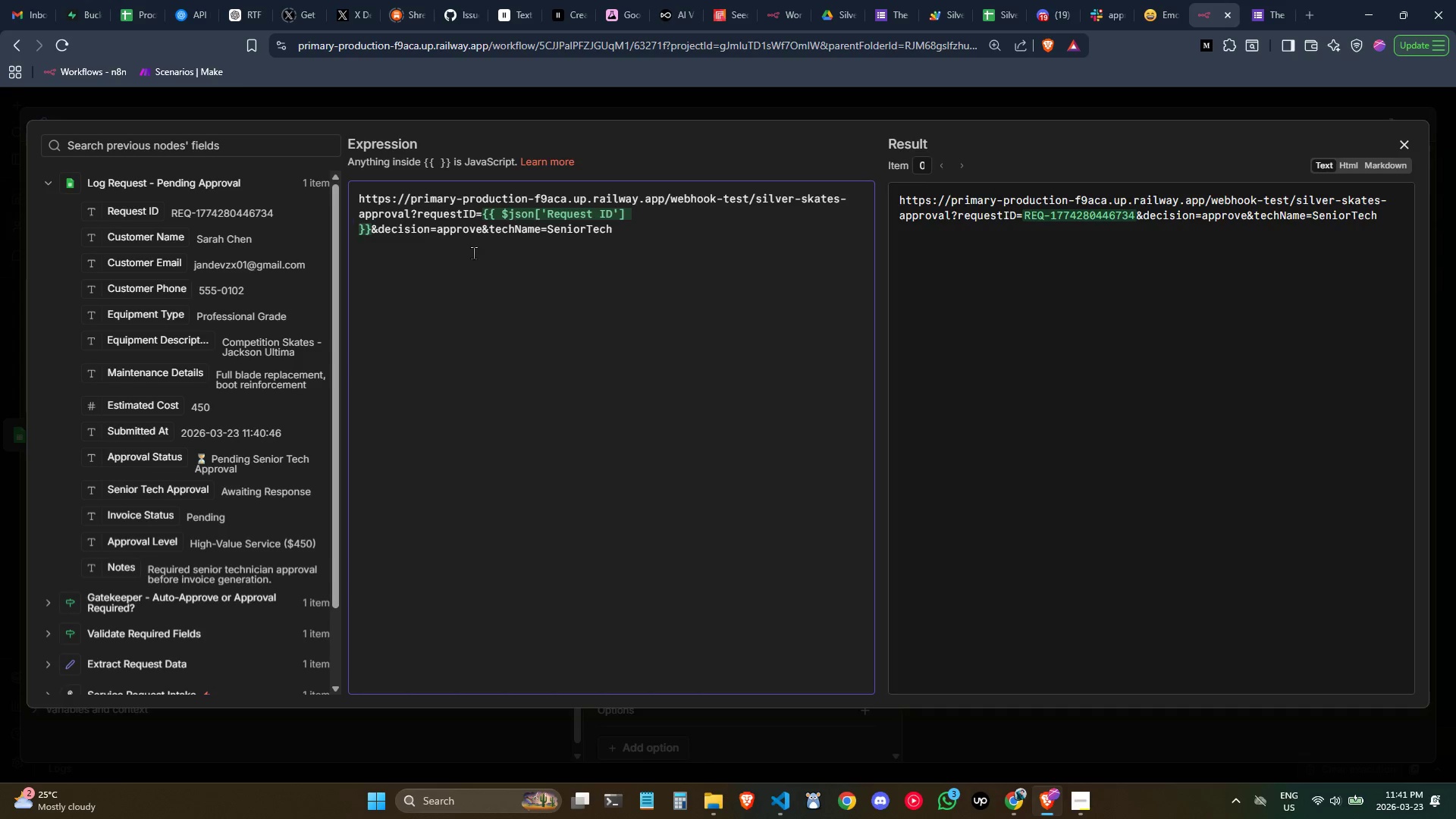 
left_click([657, 312])
 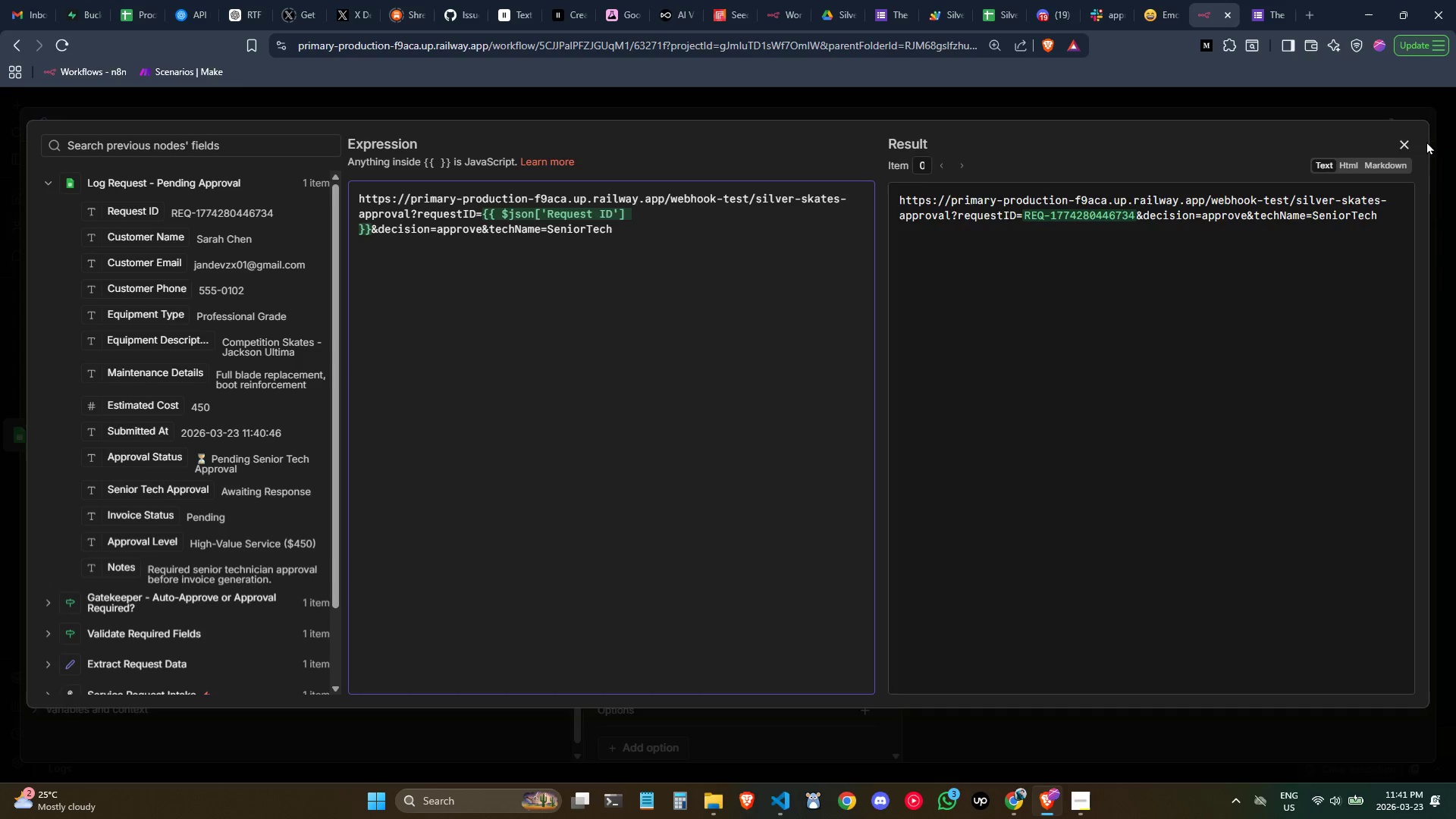 
left_click([1404, 140])
 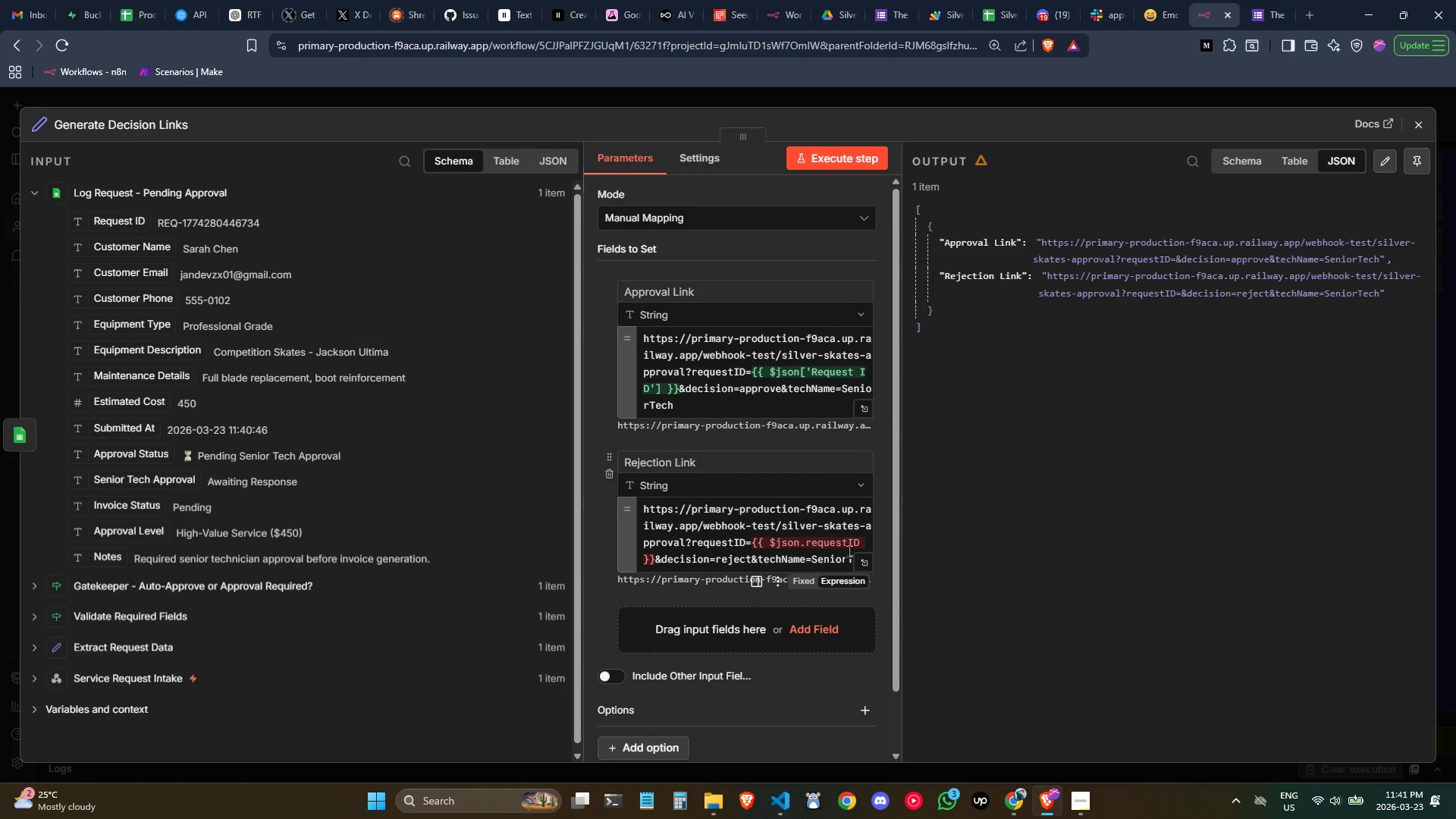 
left_click([865, 557])
 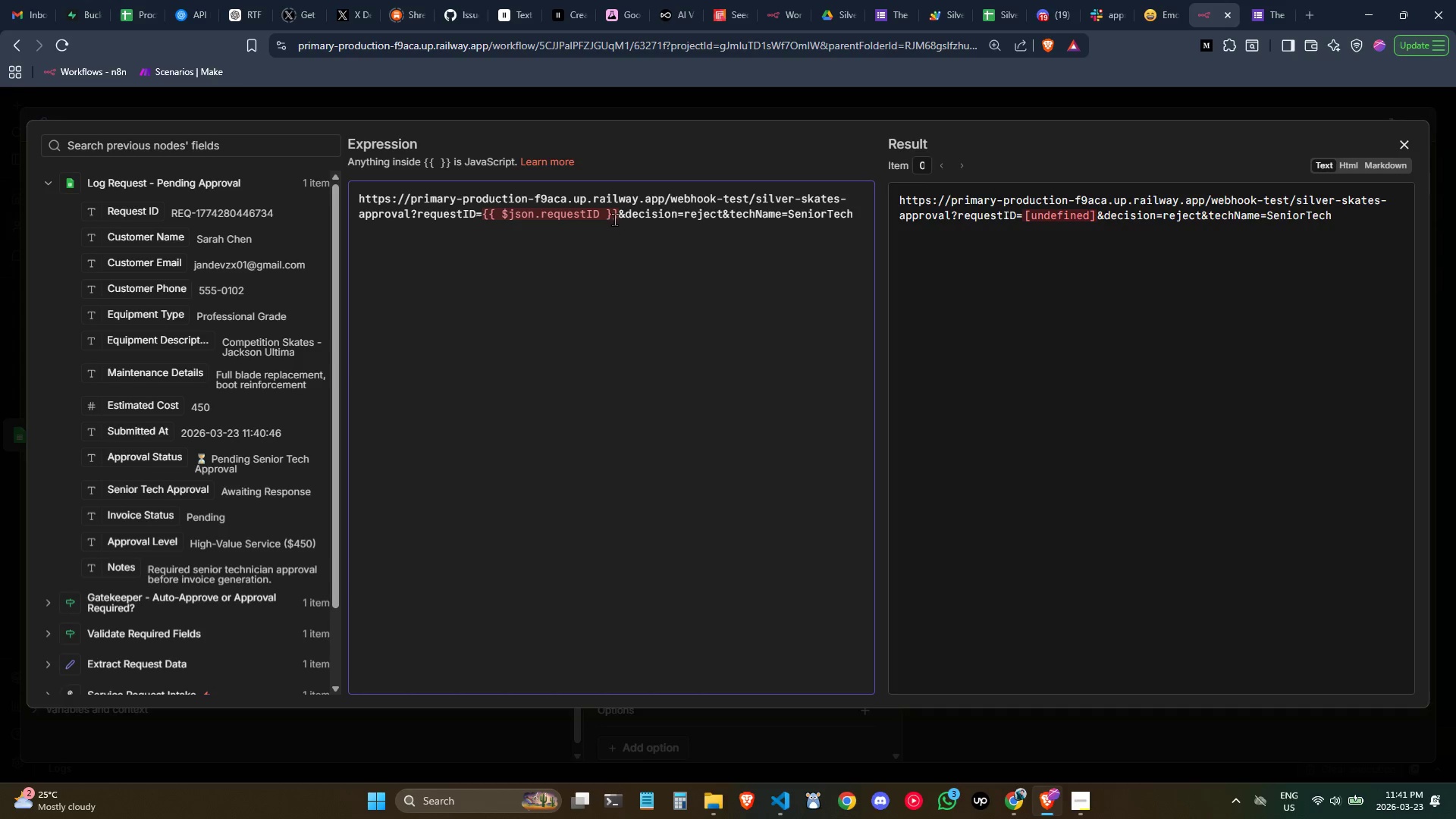 
left_click([619, 215])
 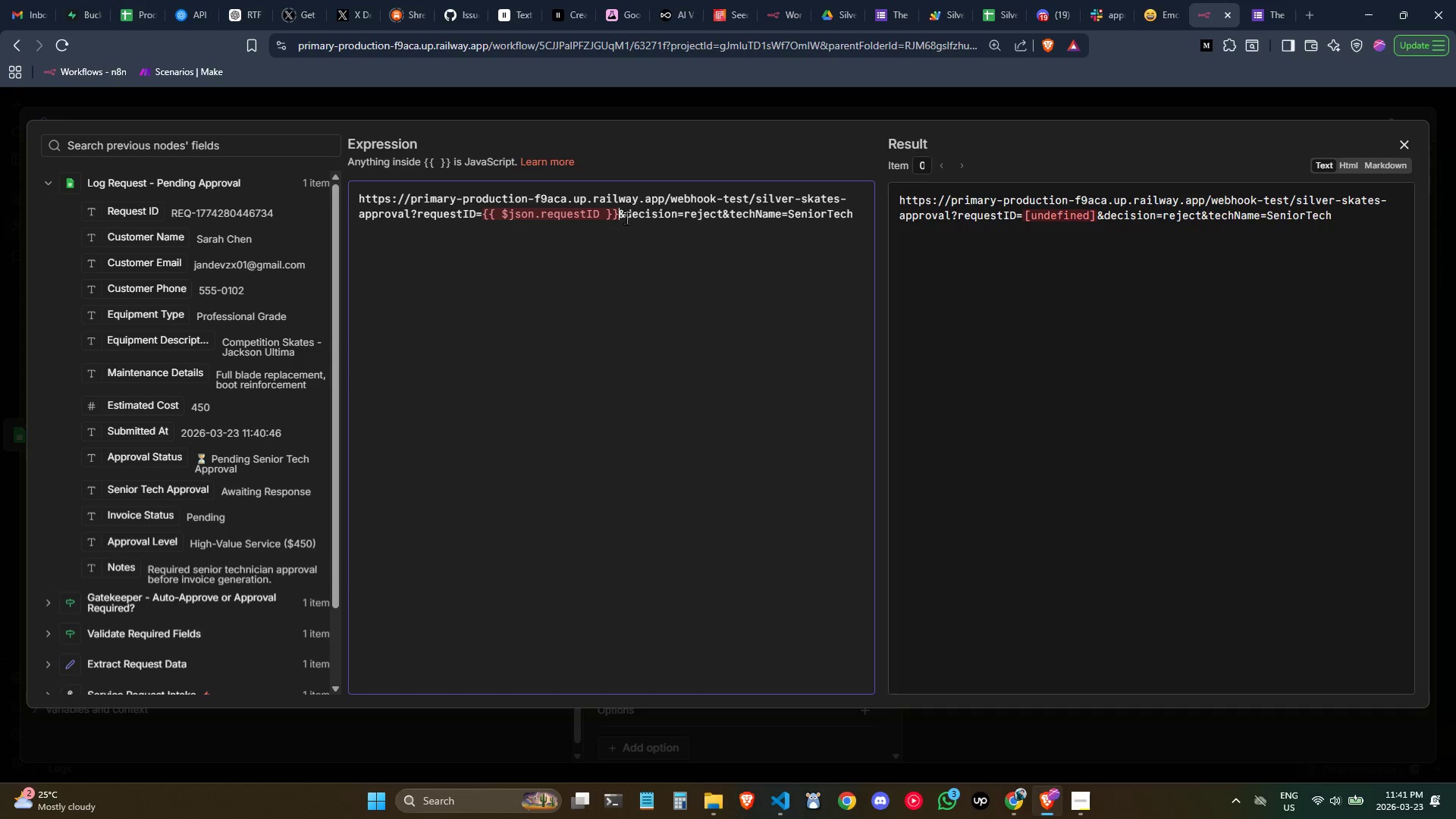 
key(Space)
 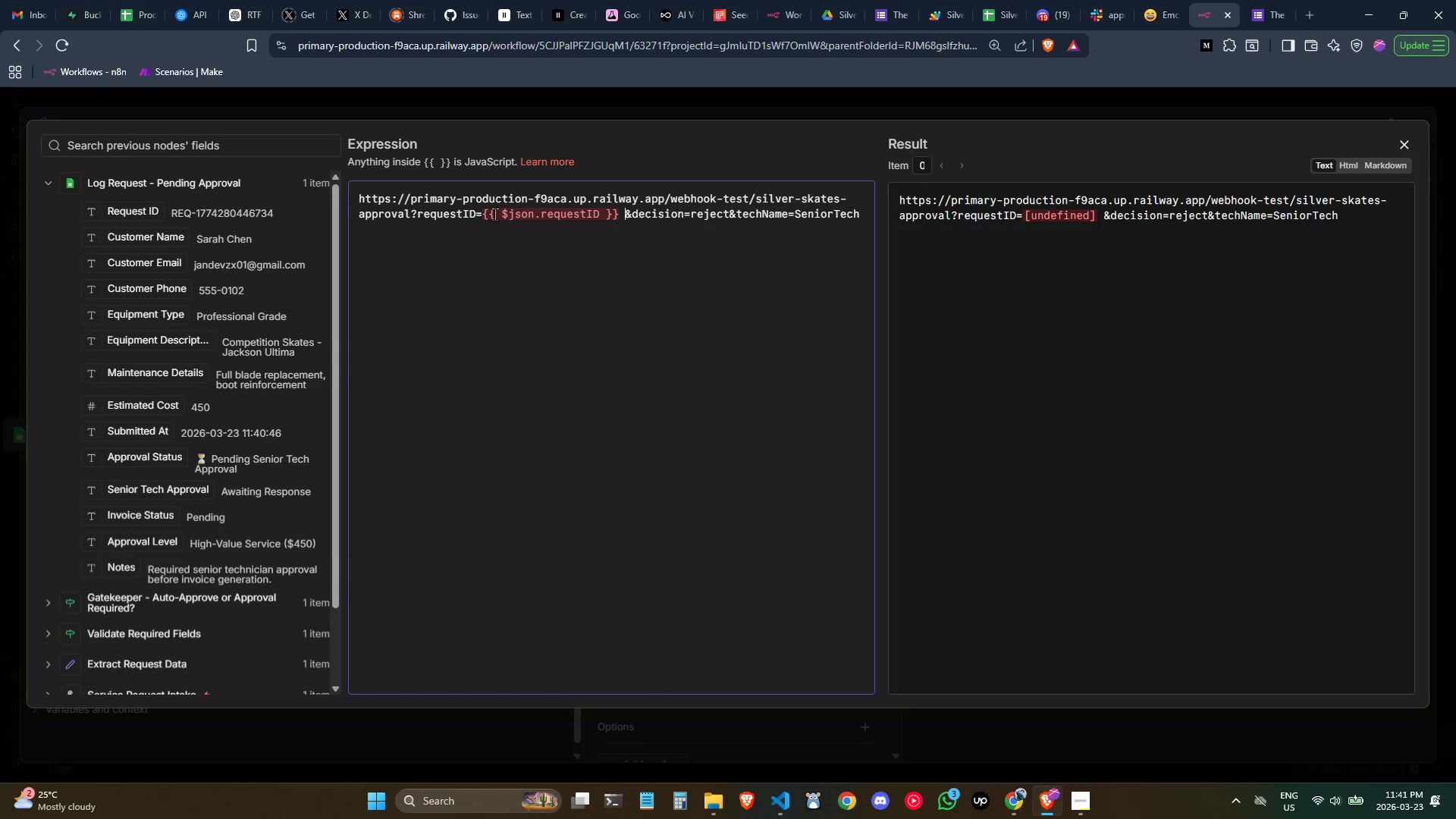 
left_click([481, 212])
 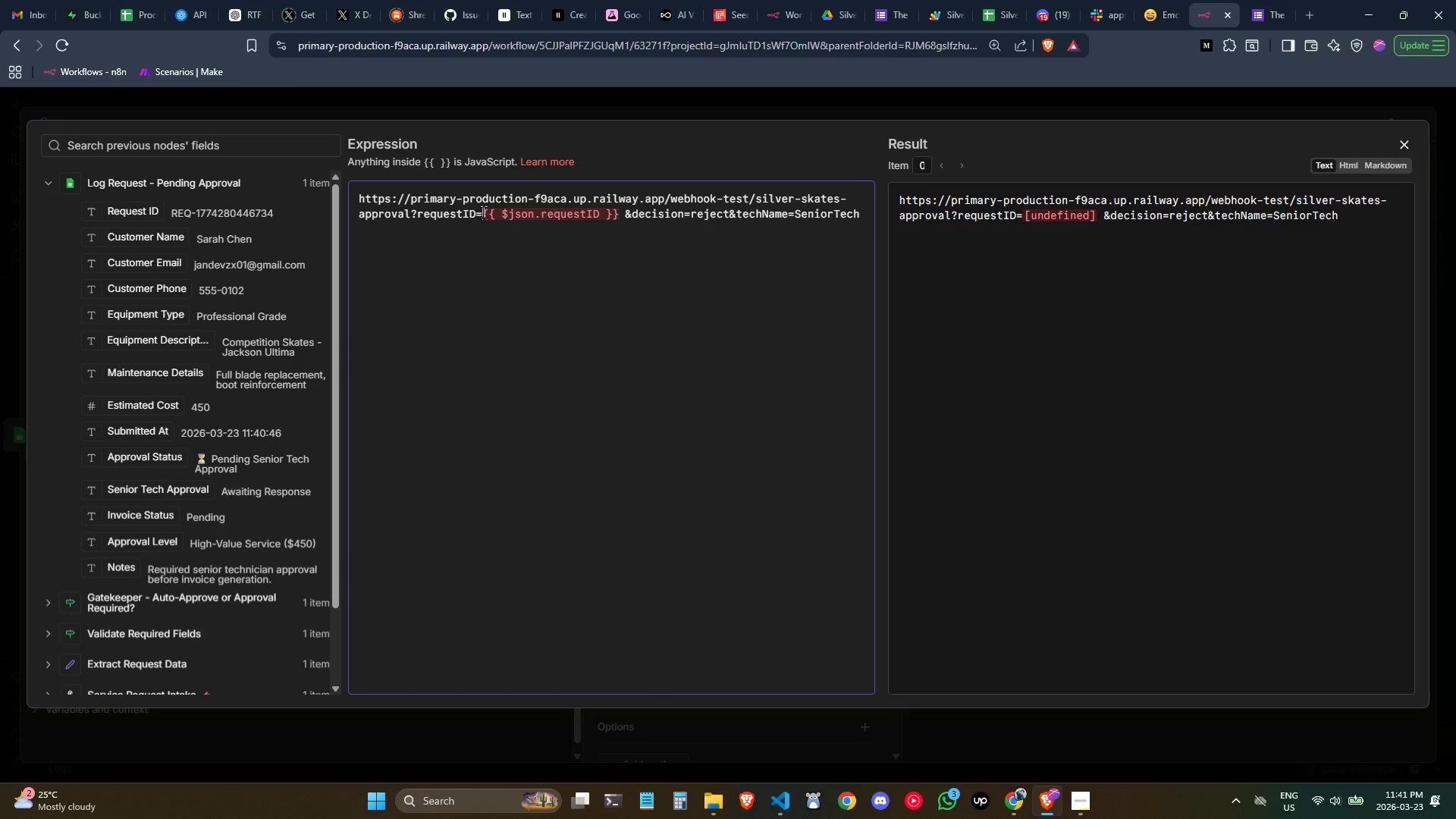 
key(Space)
 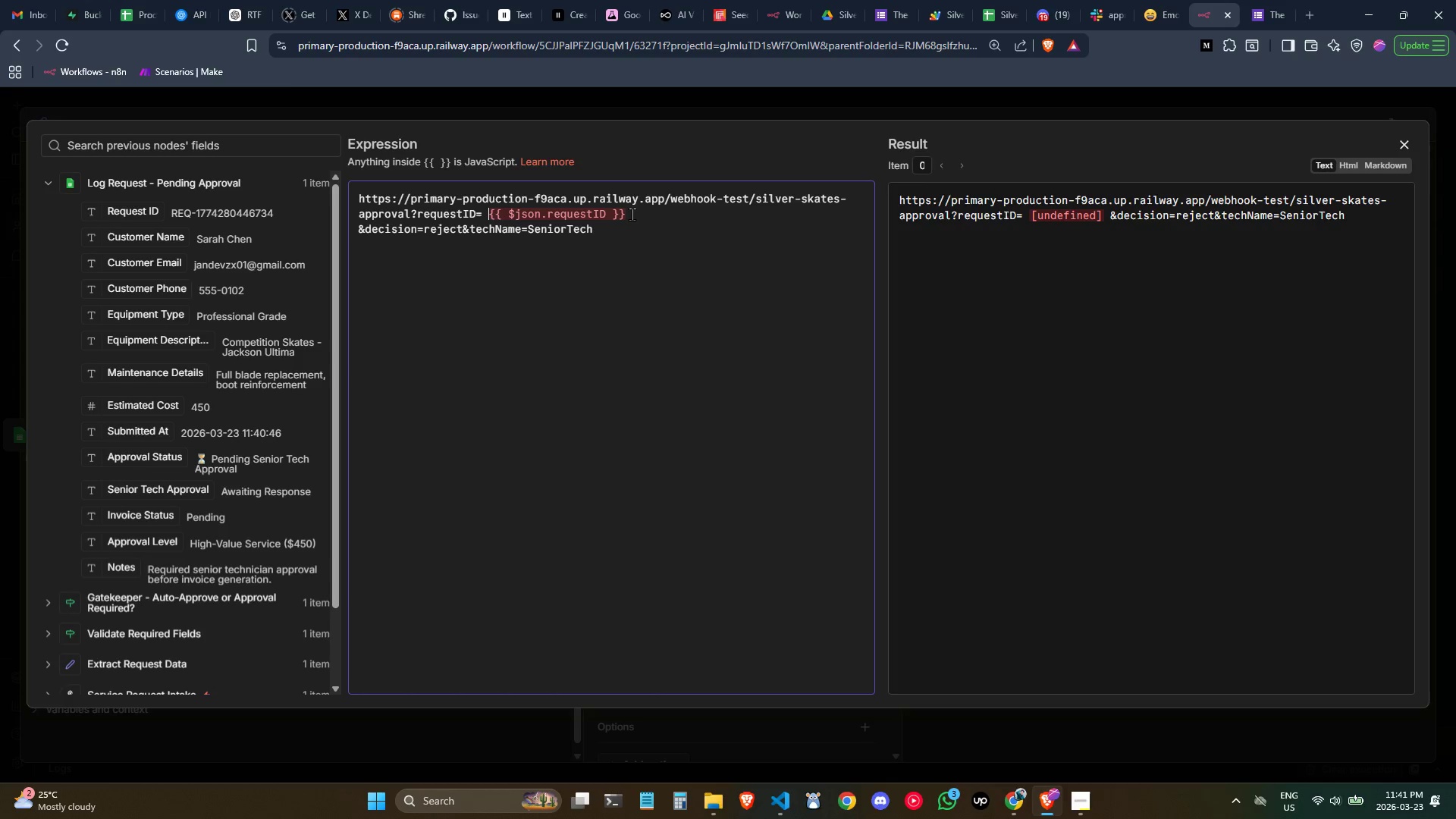 
left_click_drag(start_coordinate=[629, 214], to_coordinate=[490, 215])
 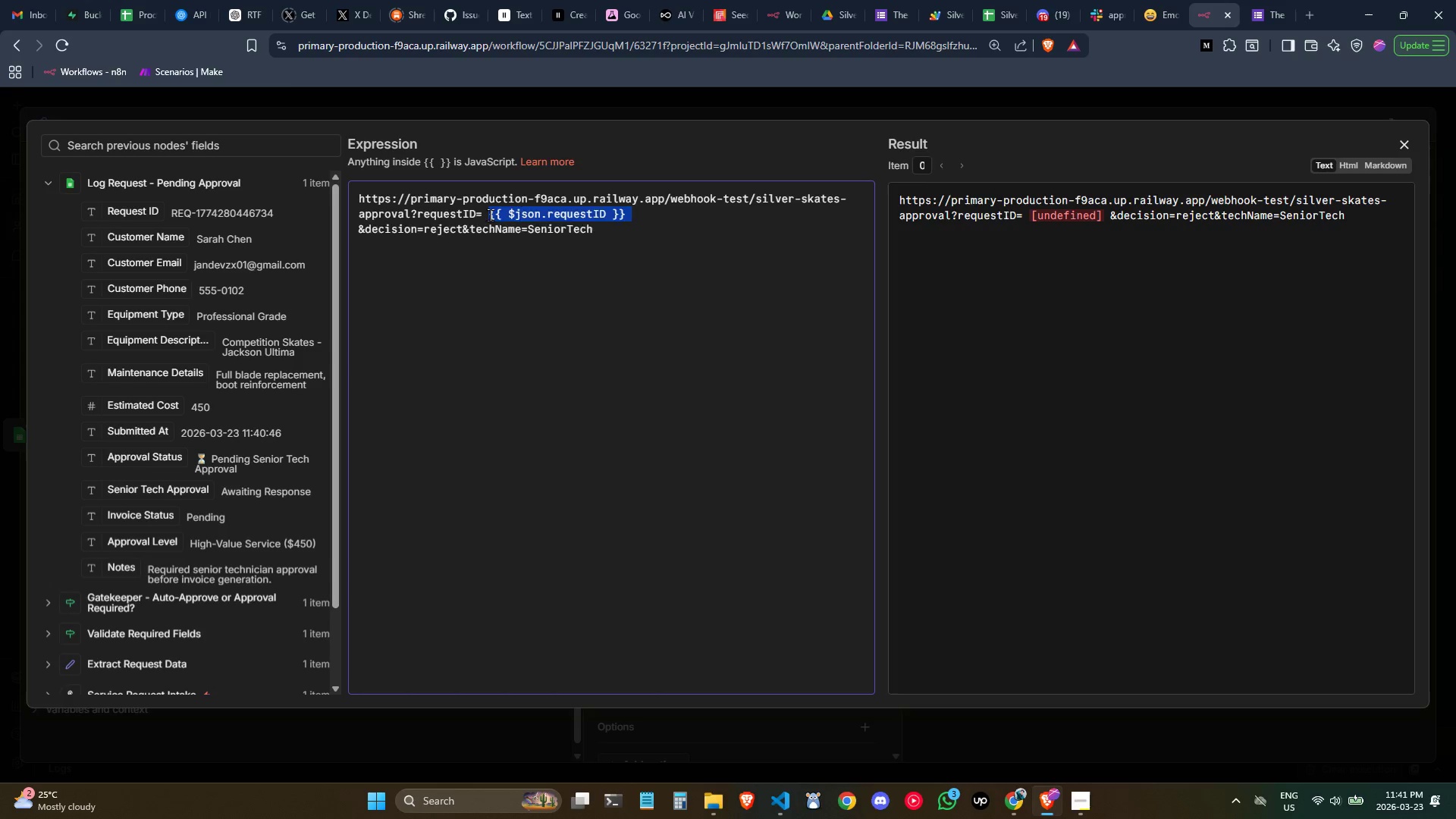 
key(Backspace)
 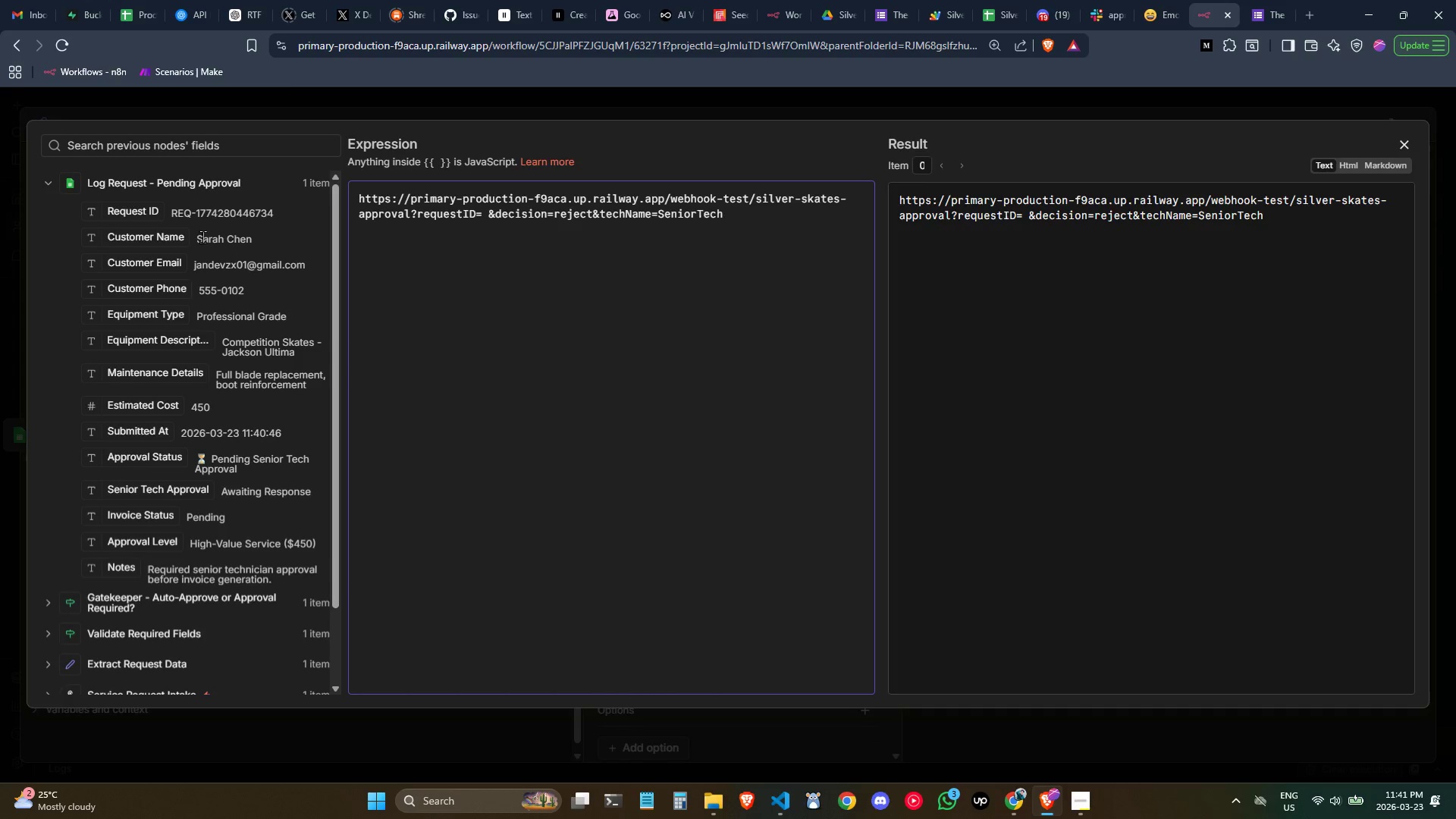 
left_click_drag(start_coordinate=[139, 218], to_coordinate=[484, 218])
 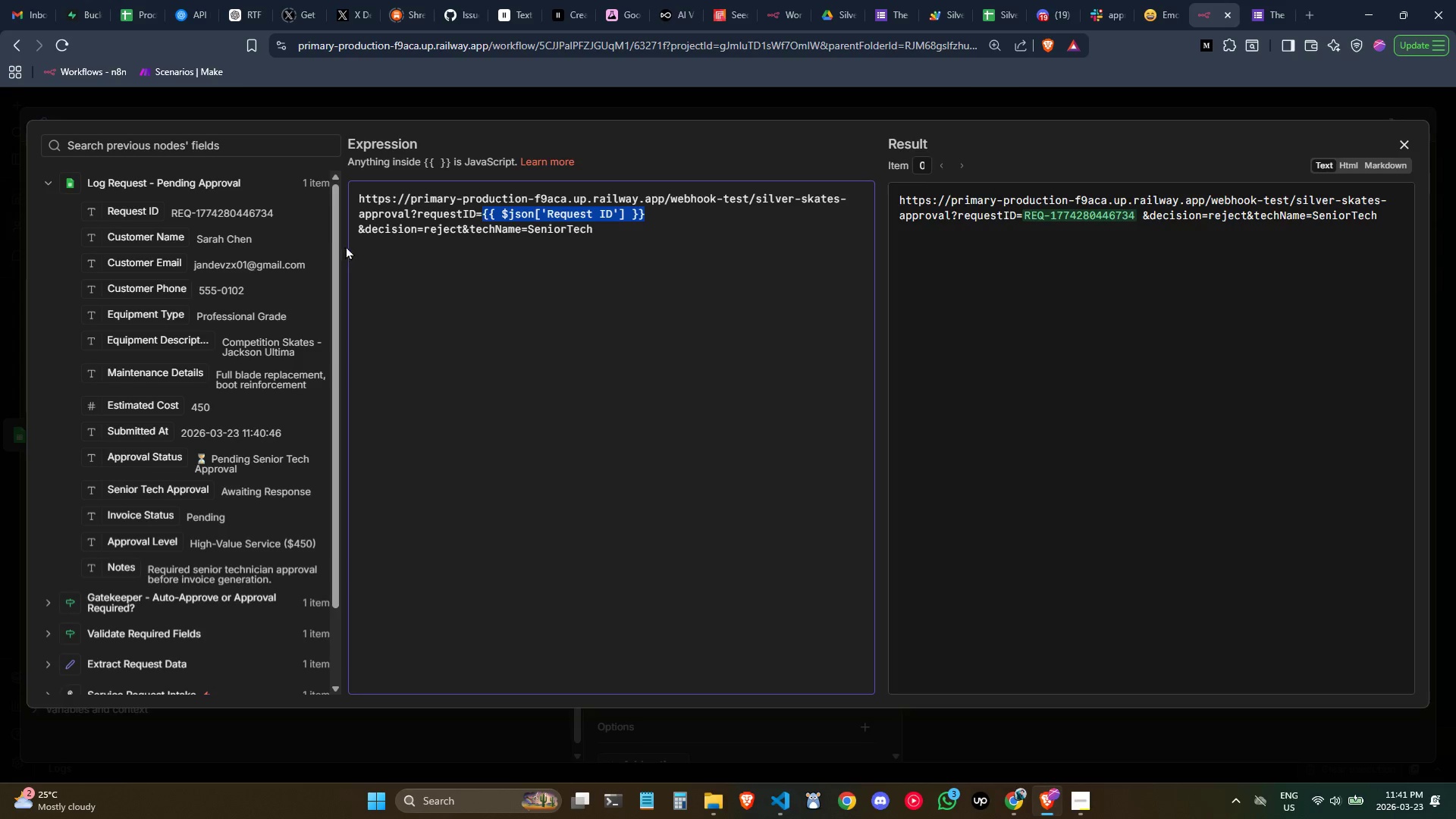 
left_click([357, 238])
 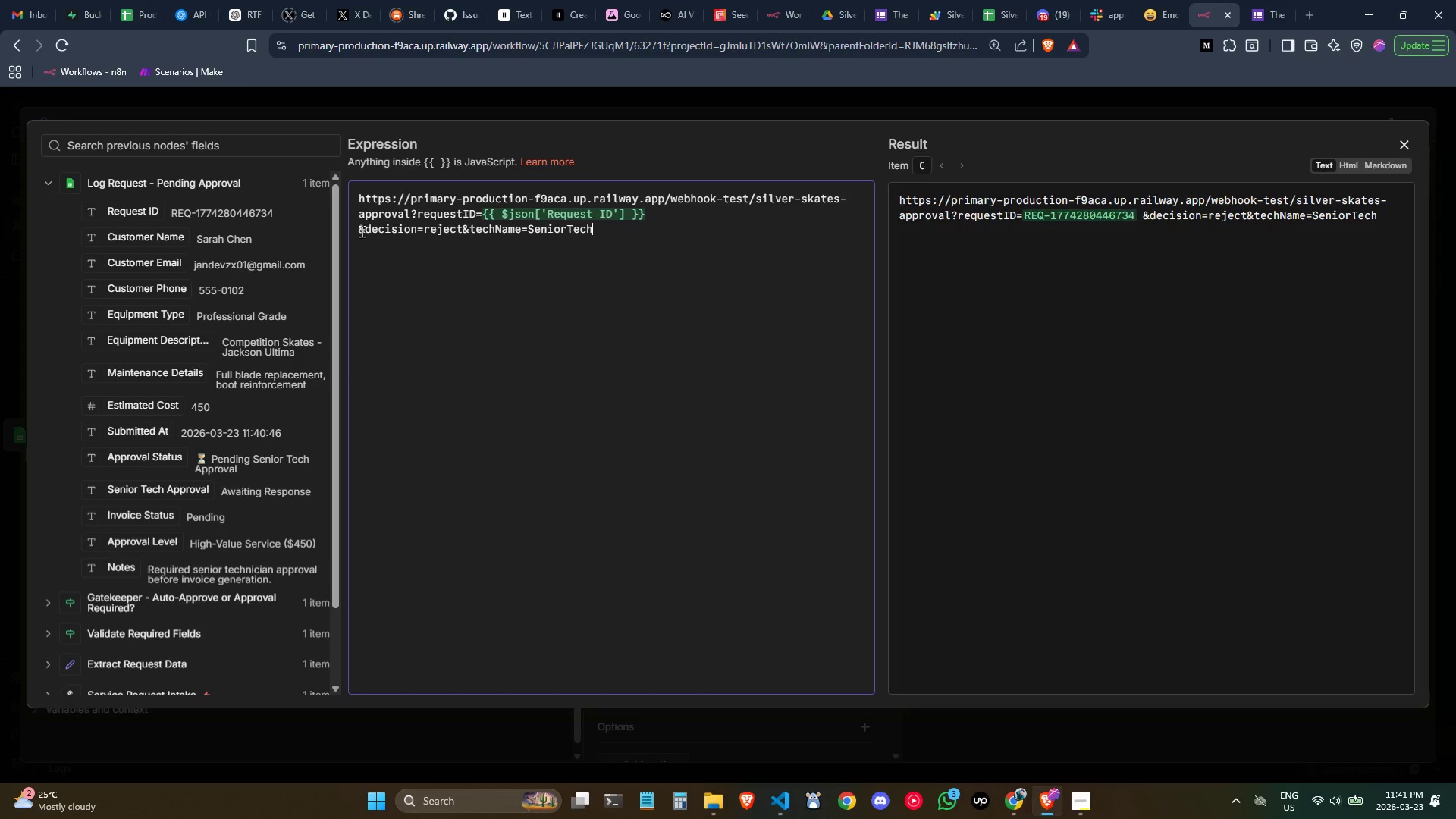 
left_click([362, 231])
 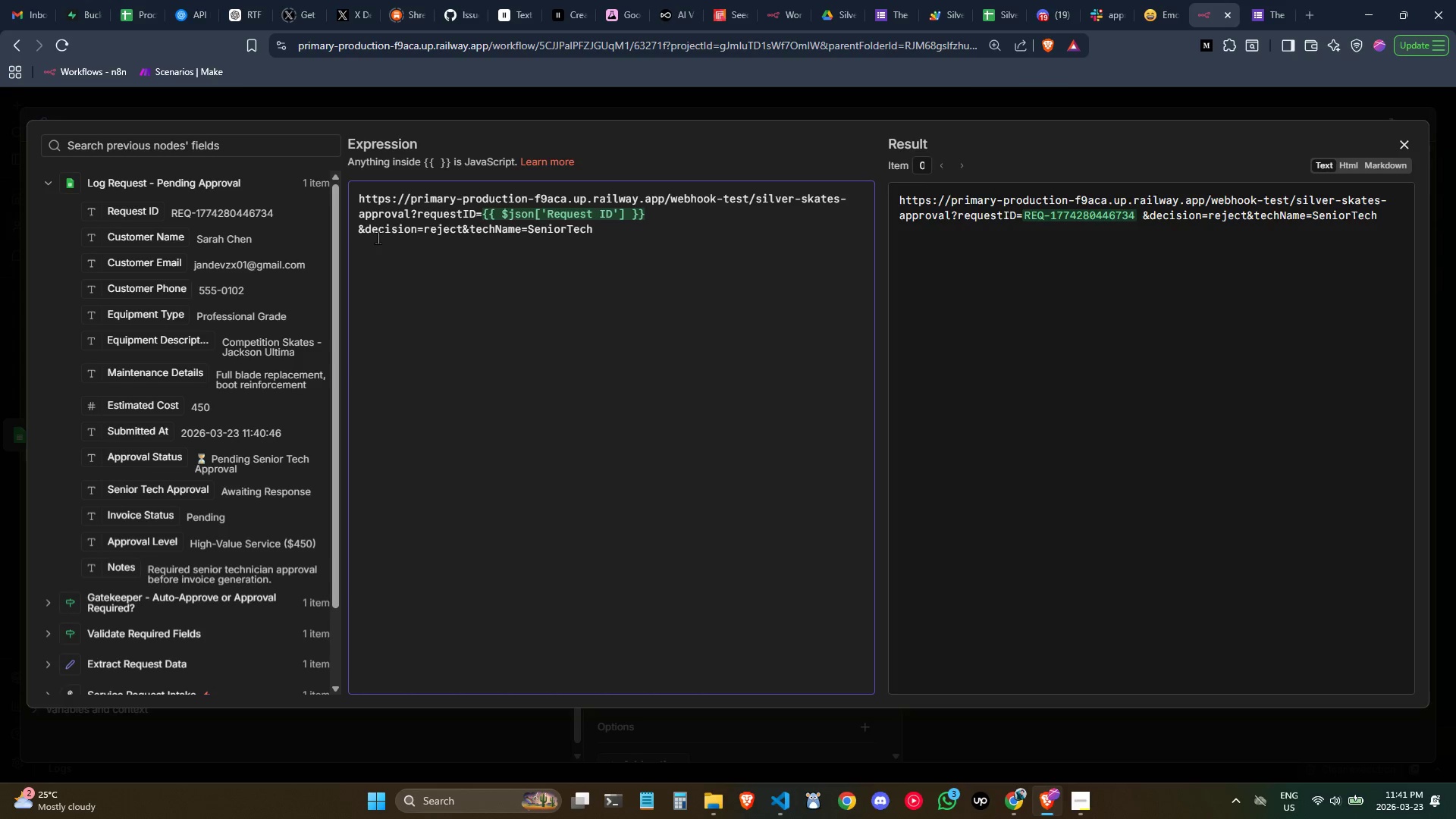 
key(Backspace)
 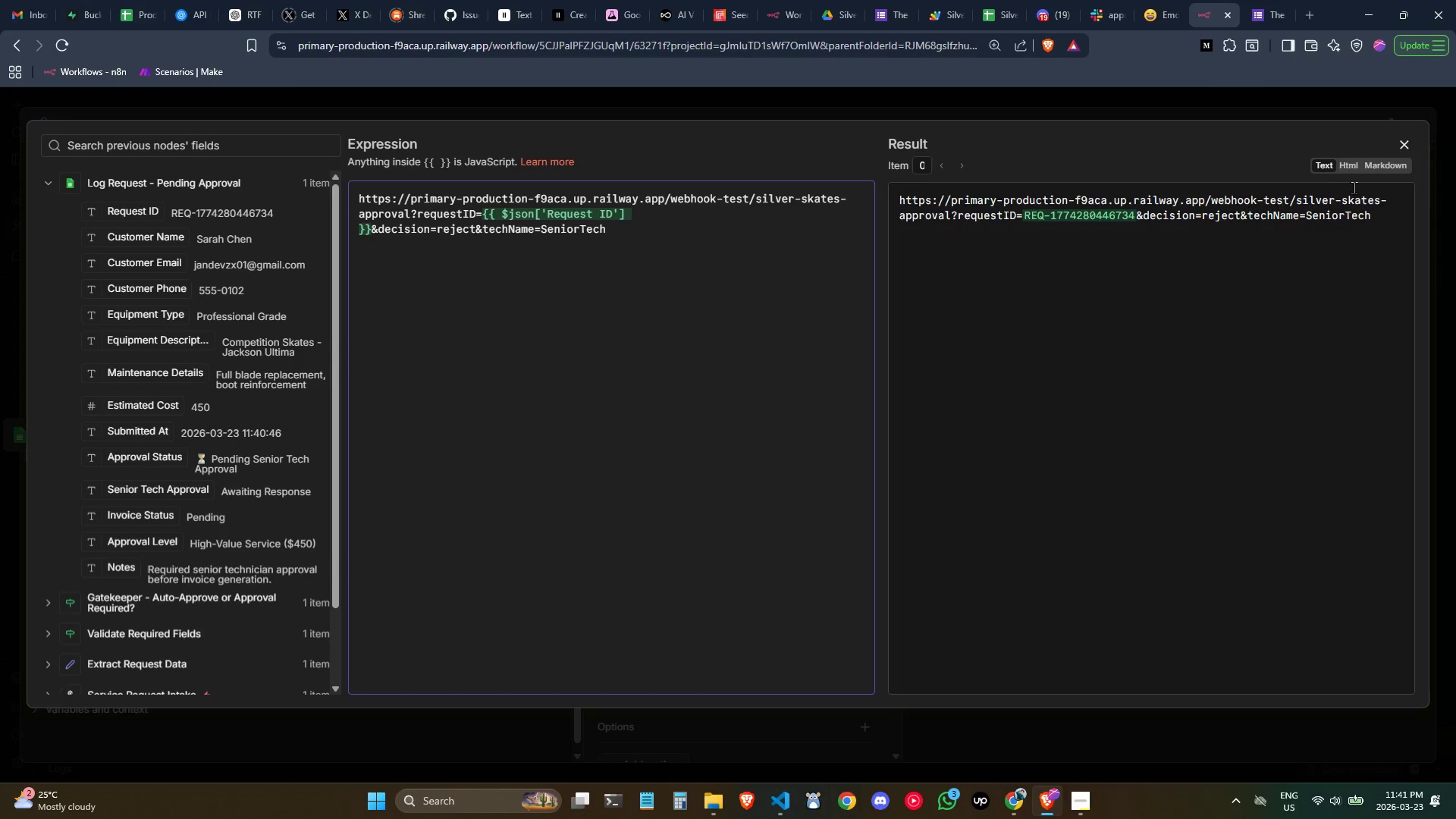 
left_click([1401, 148])
 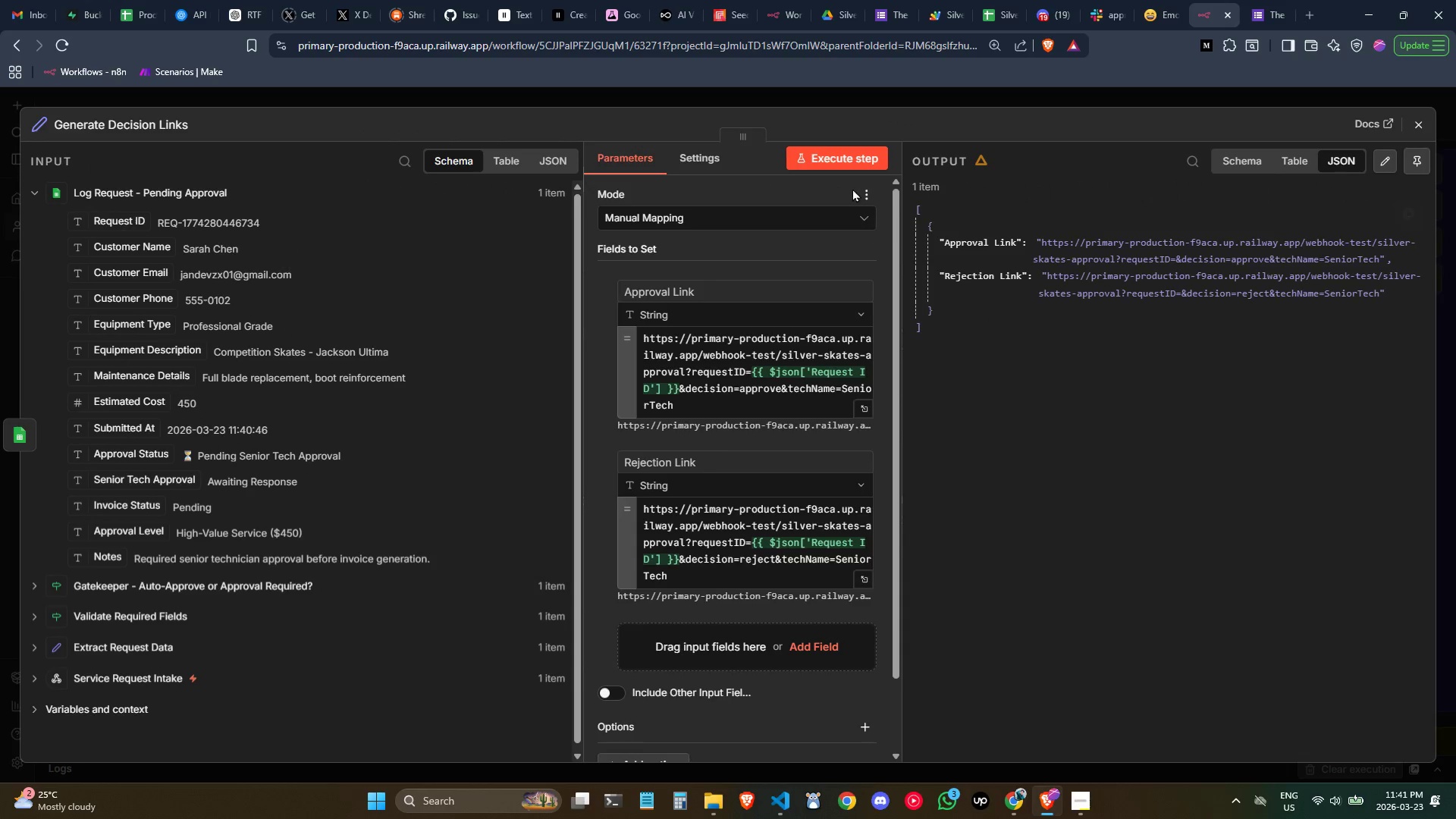 
left_click([843, 161])
 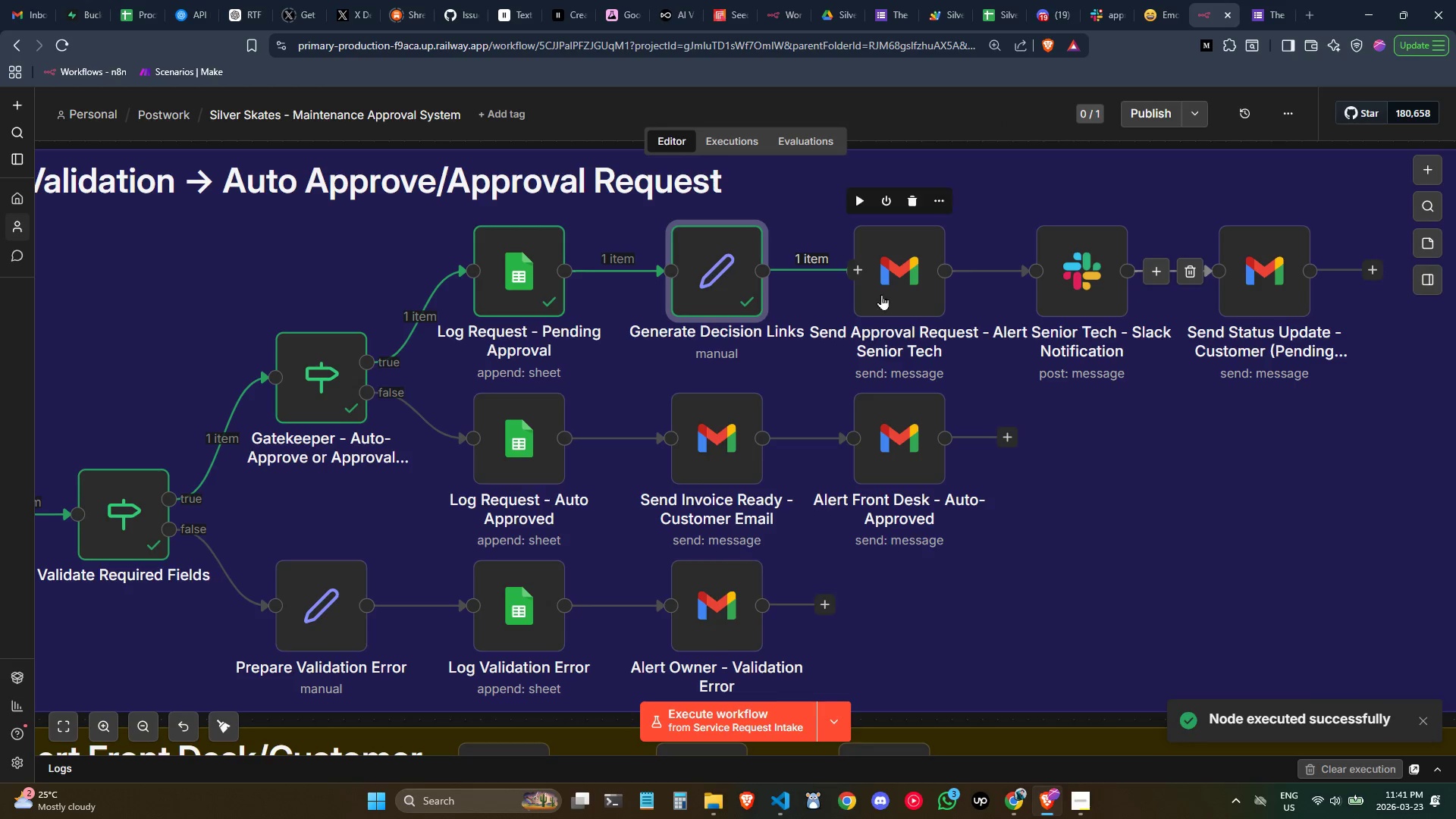 
left_click_drag(start_coordinate=[850, 271], to_coordinate=[885, 281])
 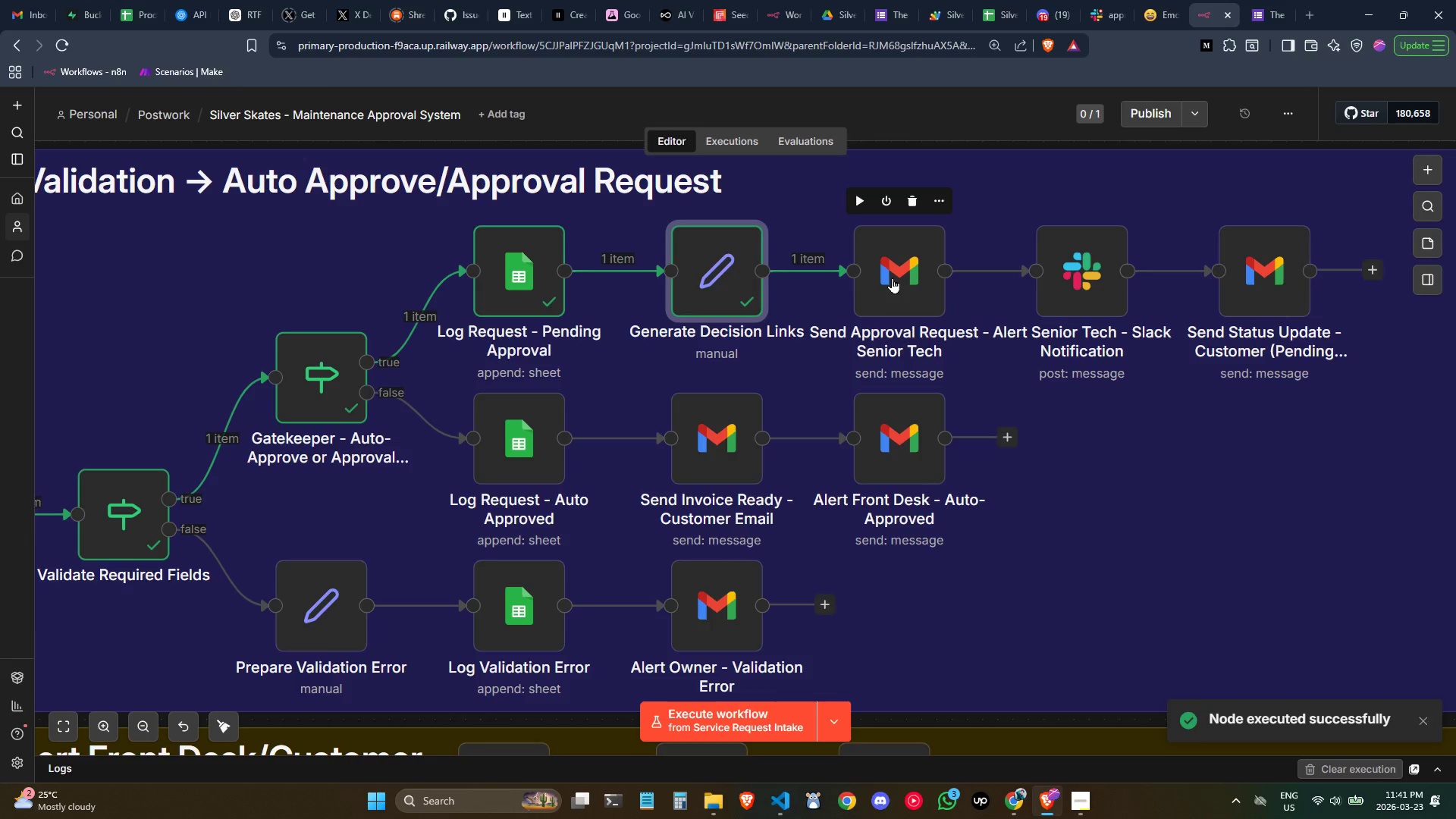 
double_click([892, 278])
 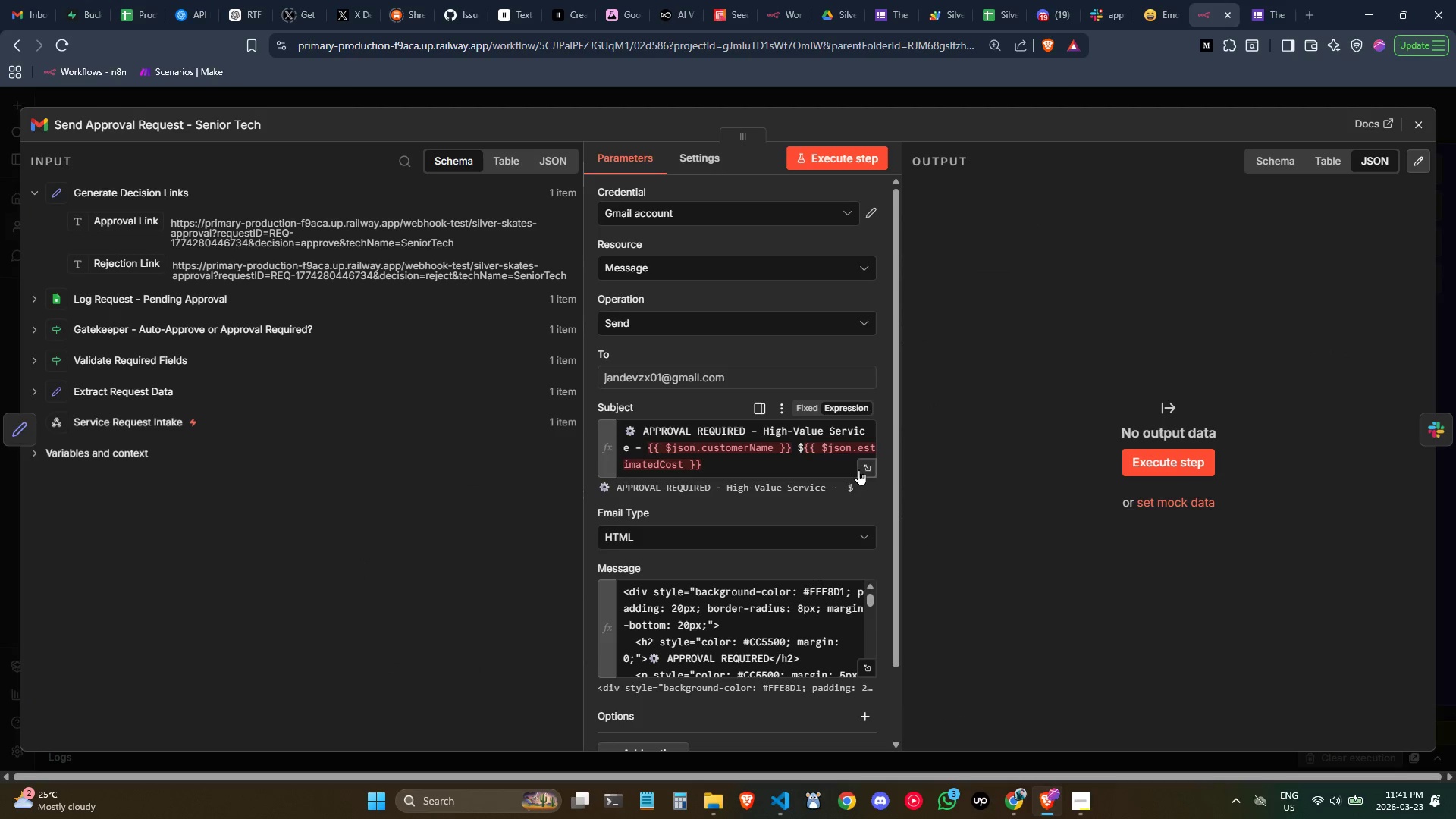 
left_click([867, 460])
 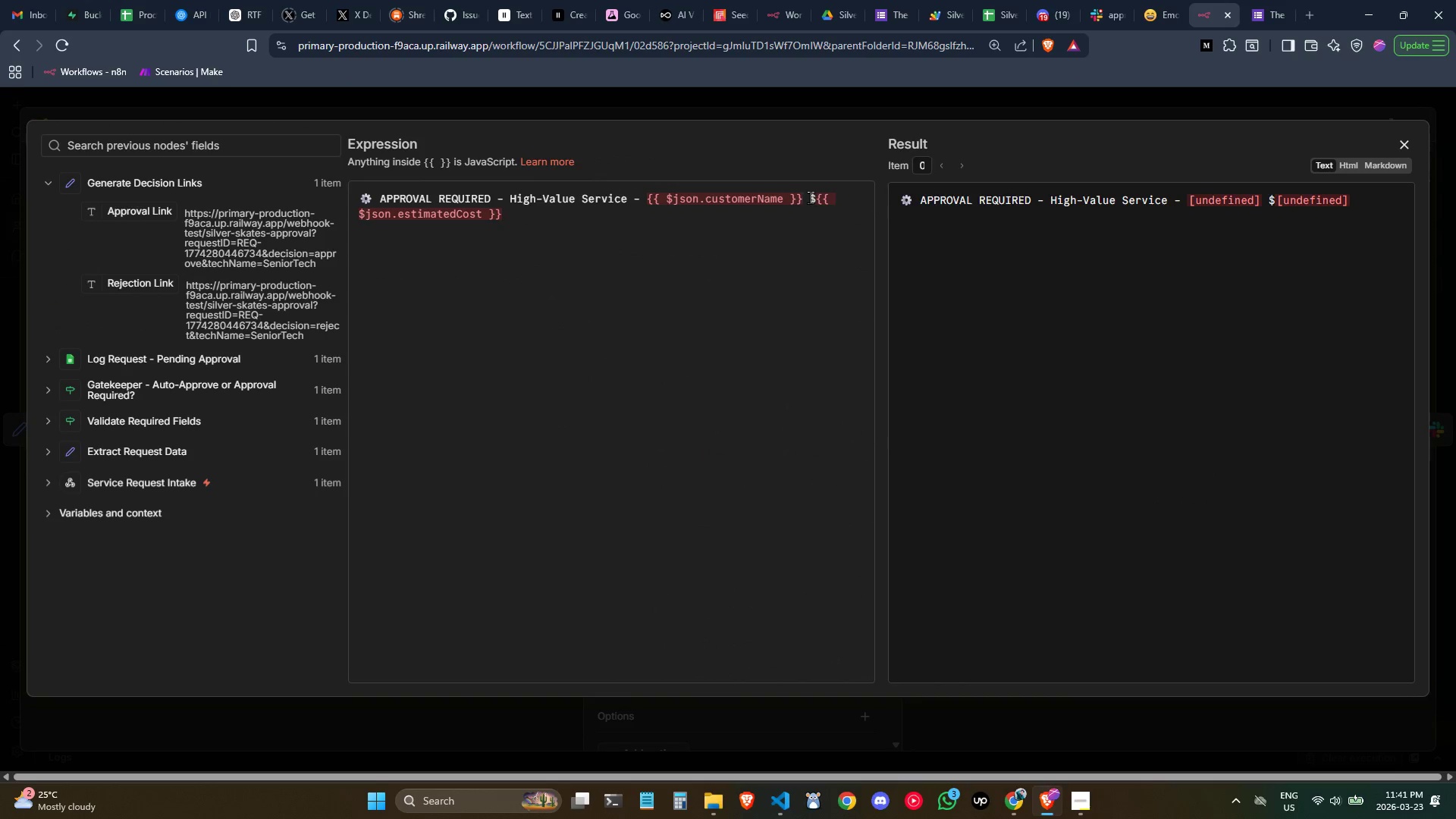 
left_click([804, 200])
 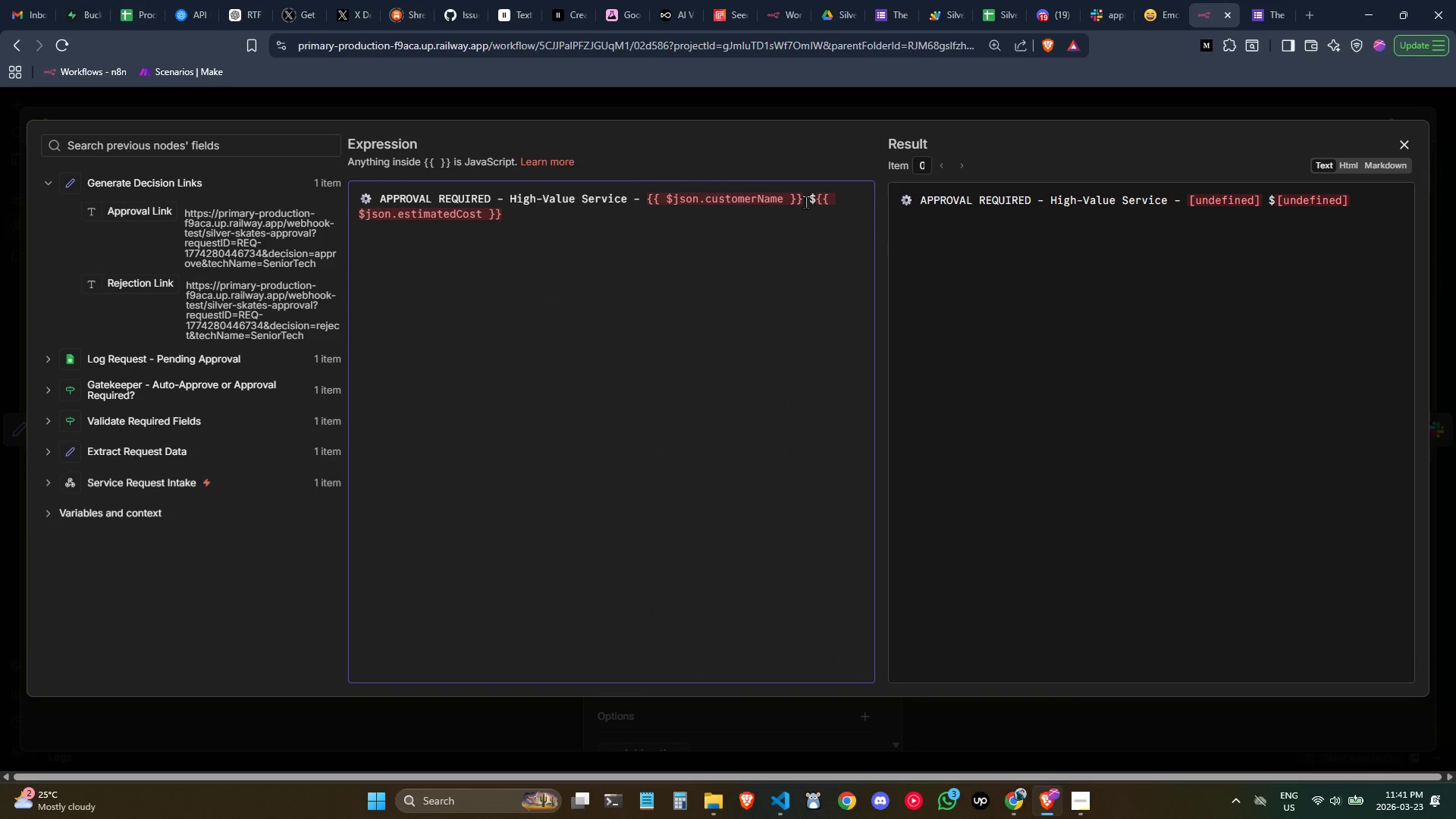 
left_click_drag(start_coordinate=[805, 202], to_coordinate=[650, 199])
 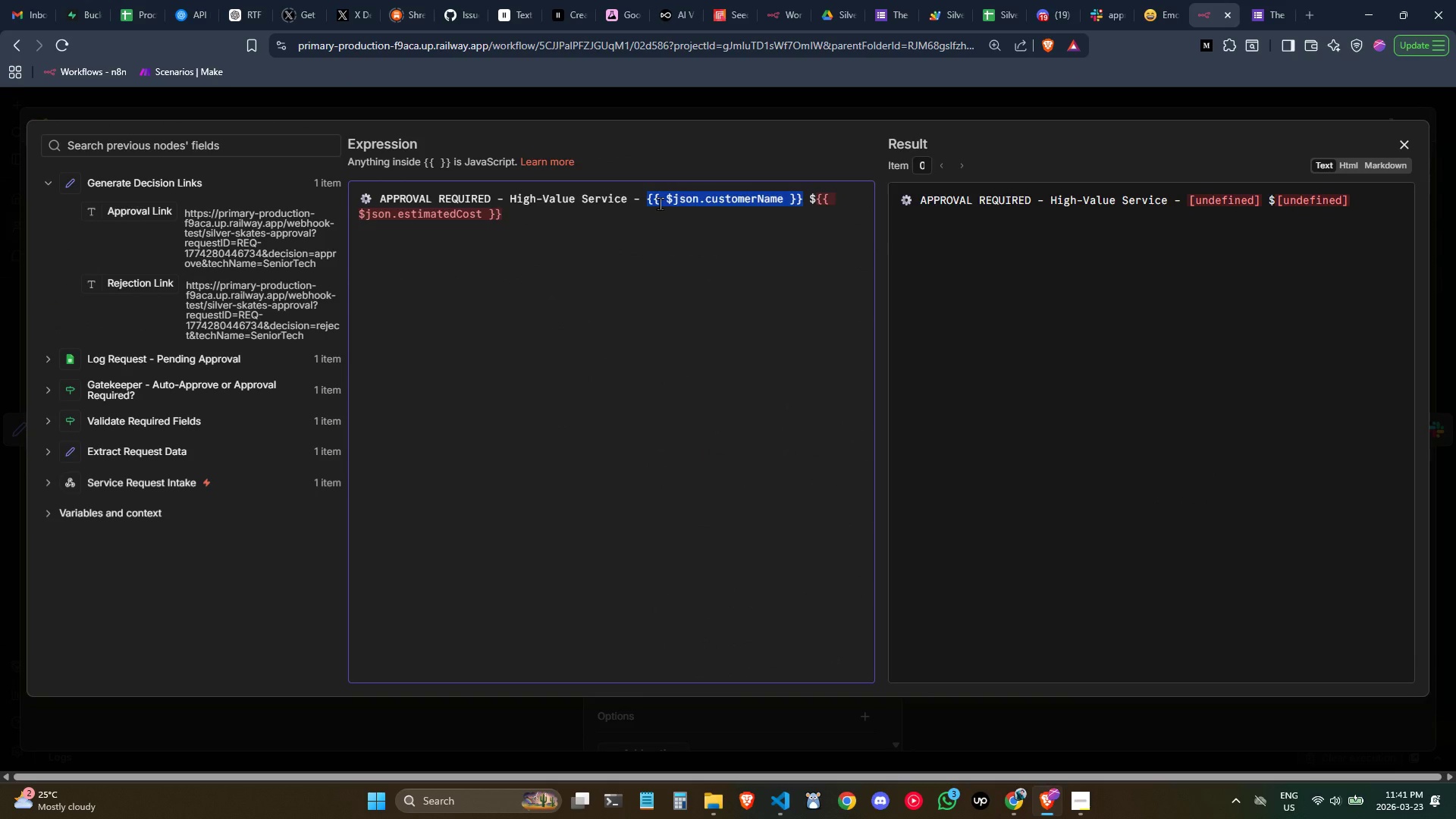 
key(Backspace)
 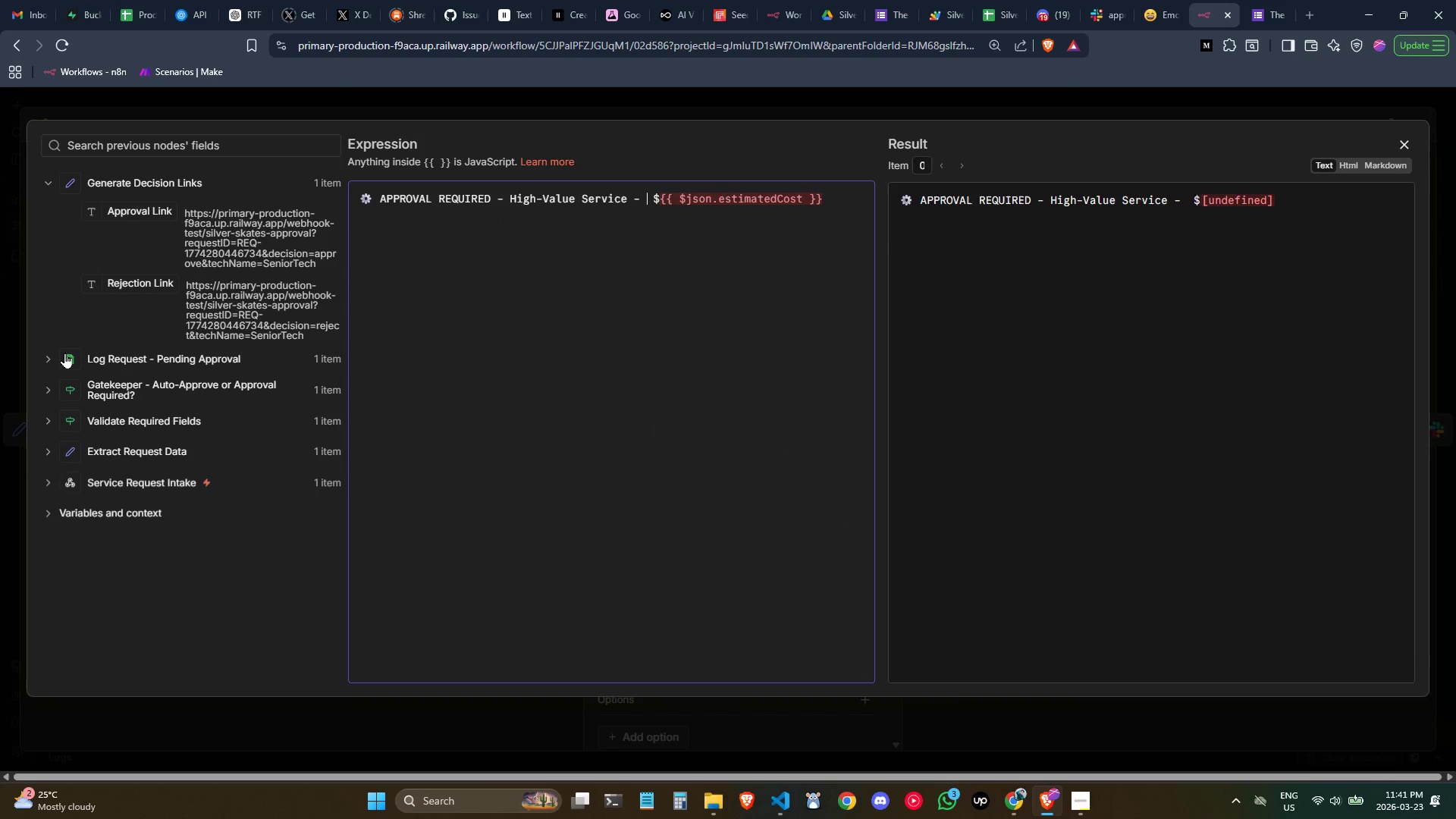 
left_click([49, 356])
 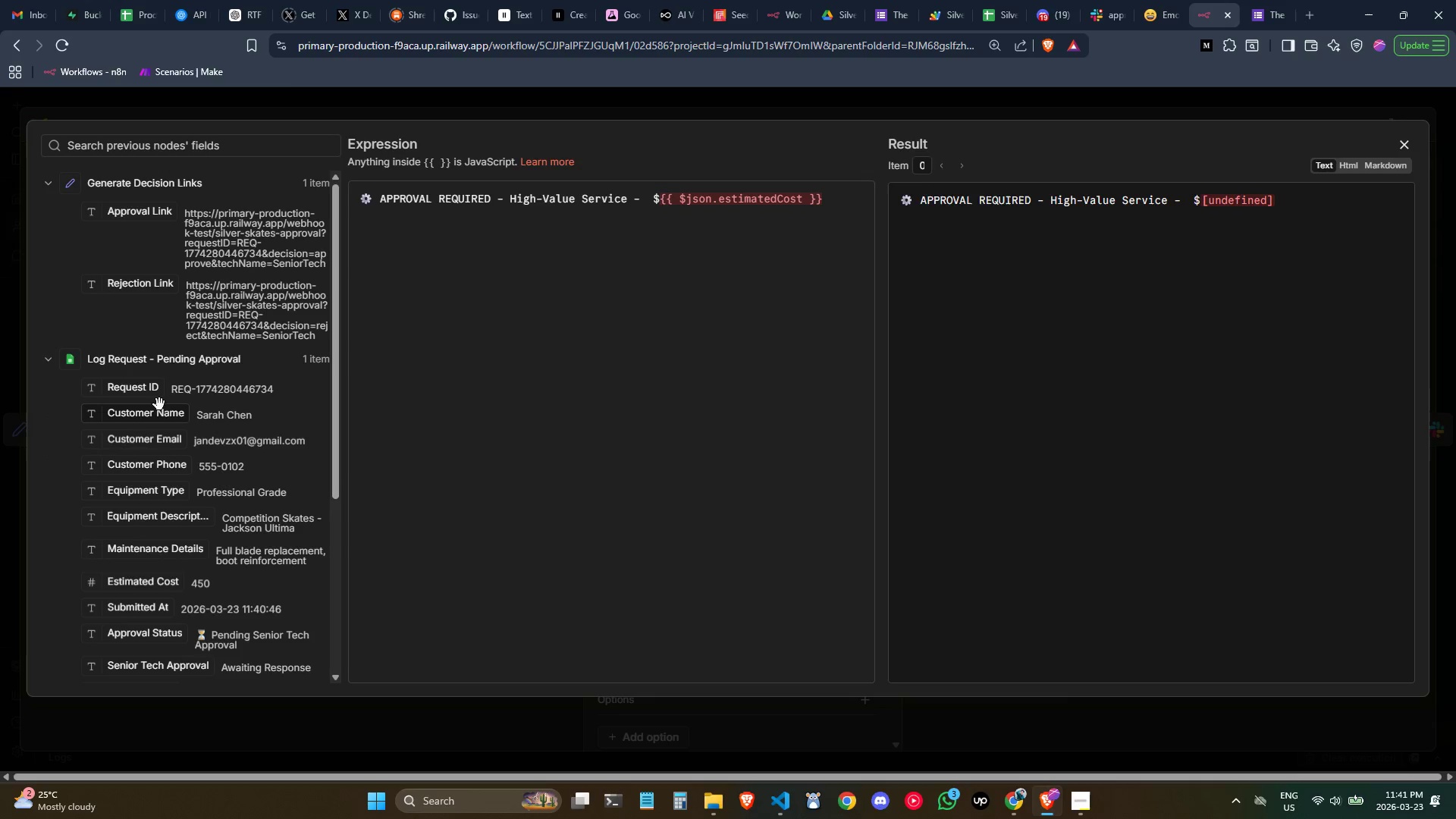 
left_click_drag(start_coordinate=[160, 410], to_coordinate=[646, 205])
 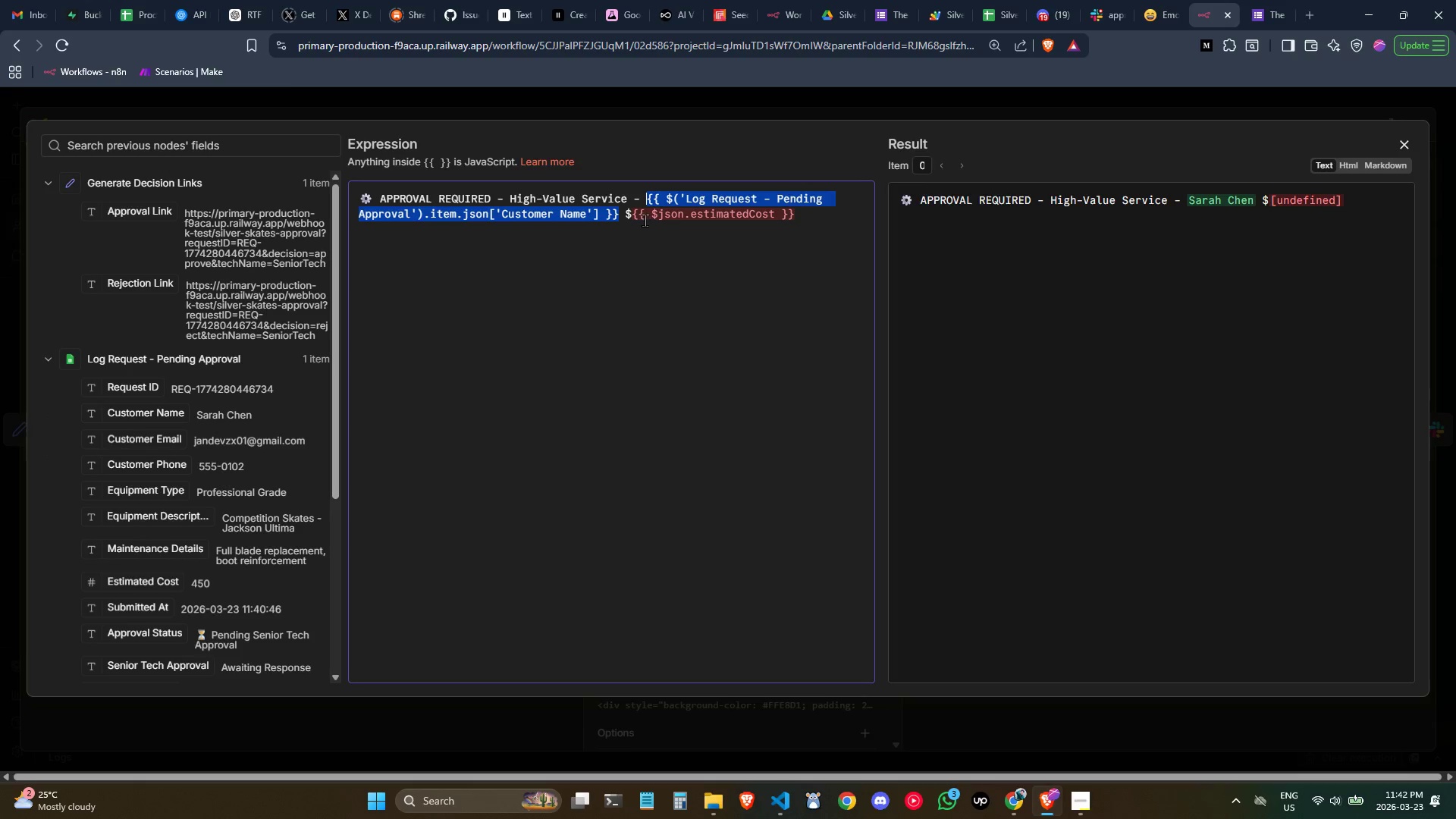 
left_click_drag(start_coordinate=[634, 215], to_coordinate=[796, 219])
 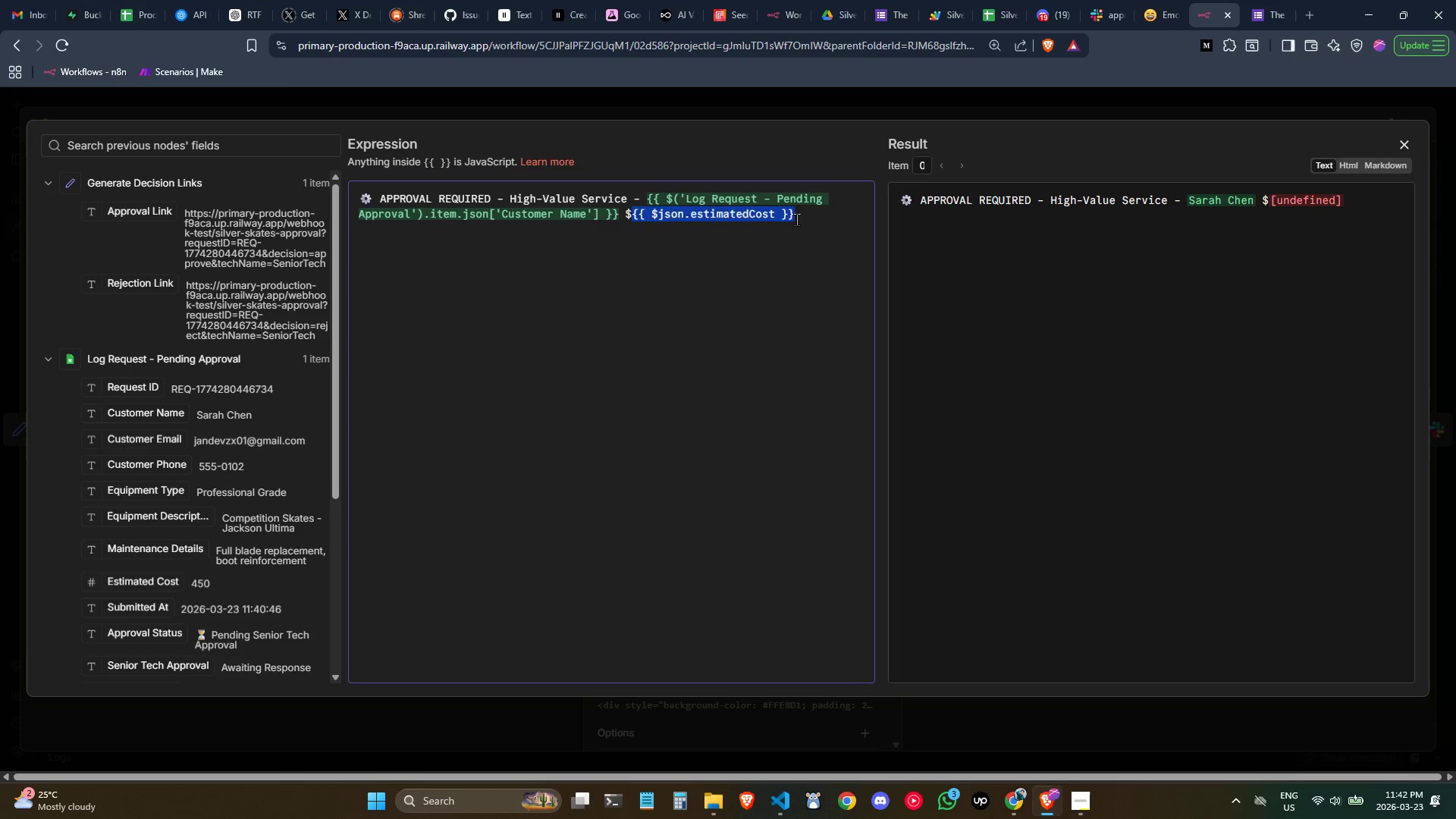 
key(Backspace)
 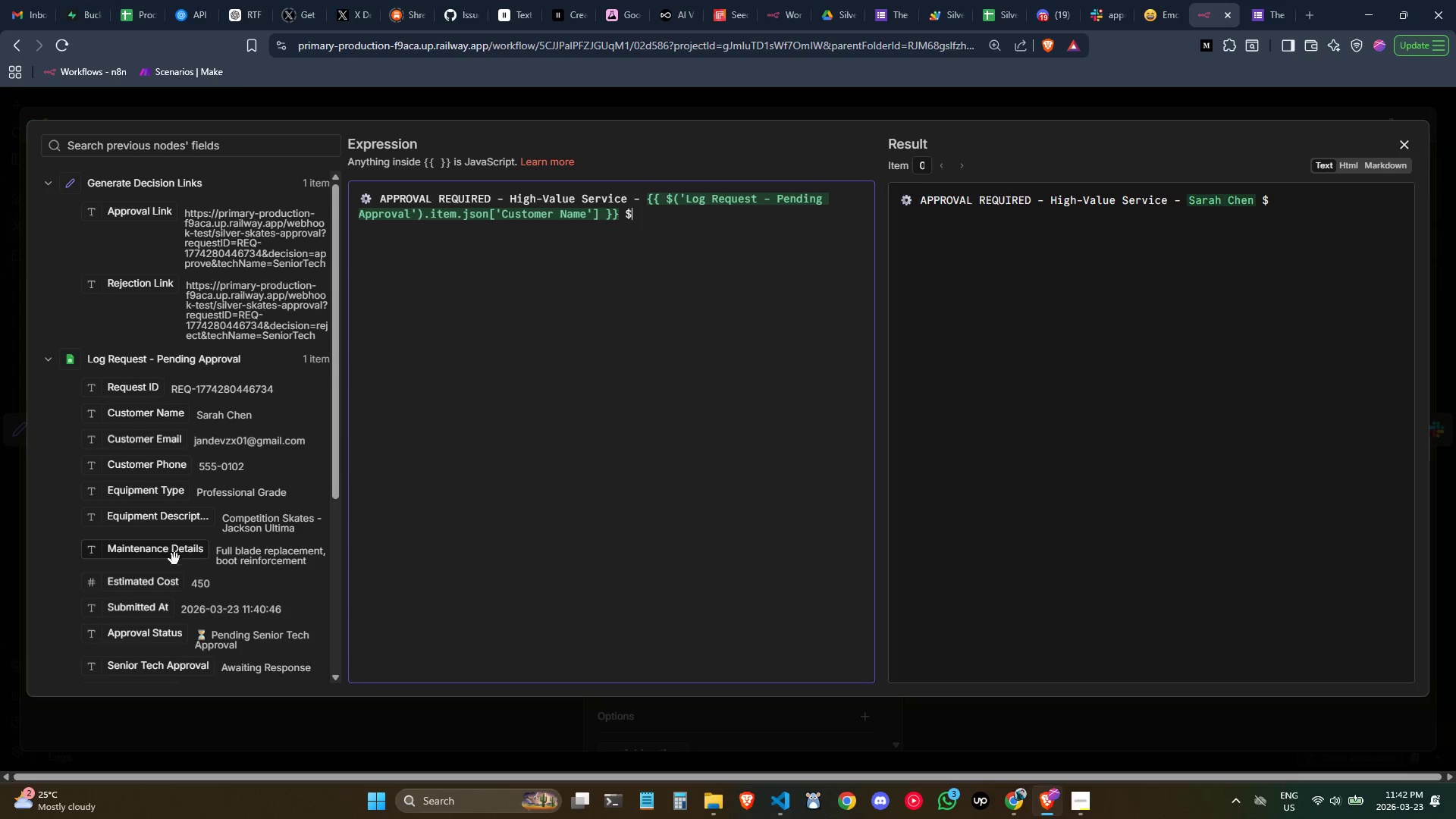 
left_click_drag(start_coordinate=[168, 581], to_coordinate=[723, 238])
 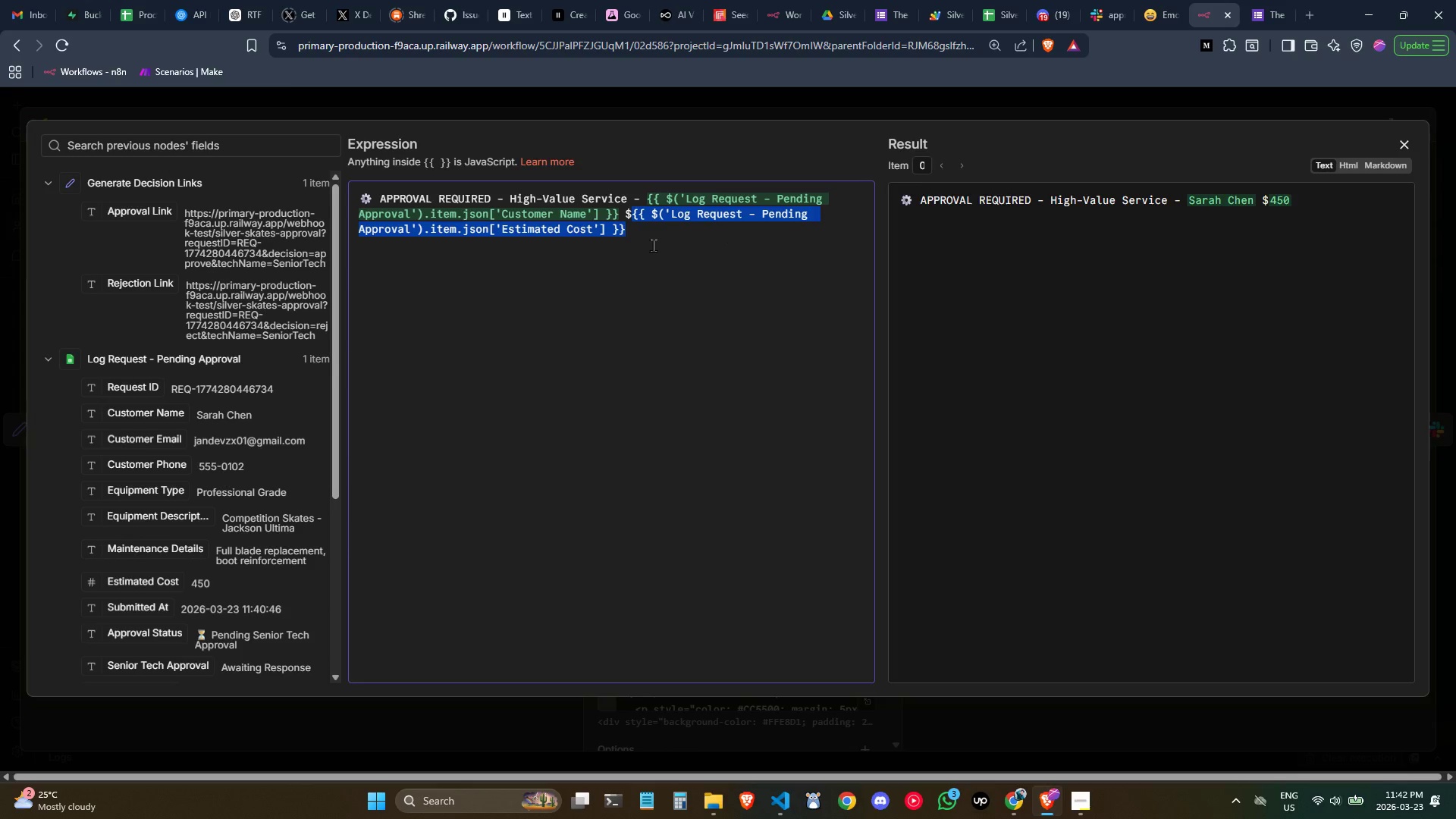 
wait(9.62)
 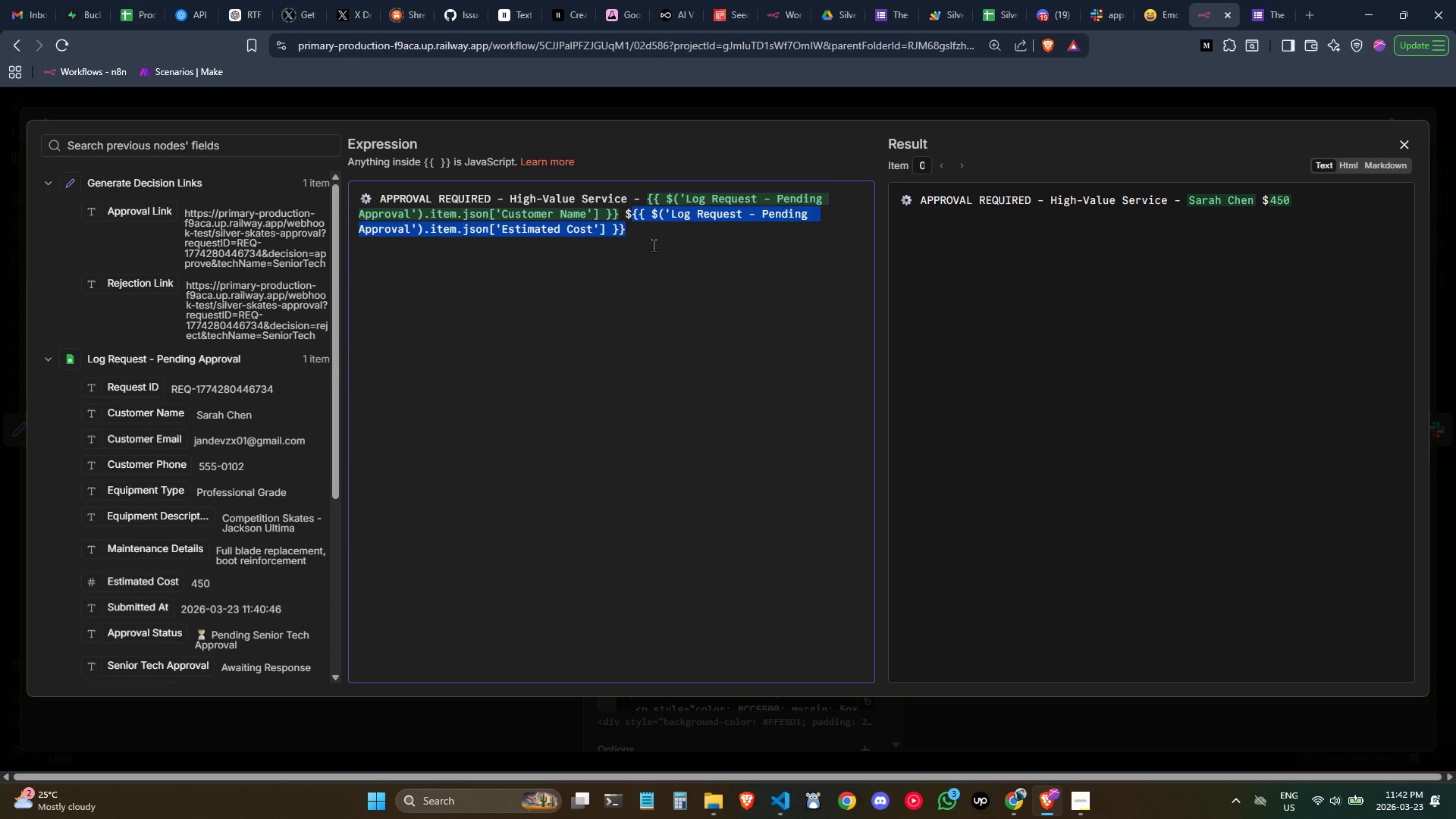 
left_click([620, 217])
 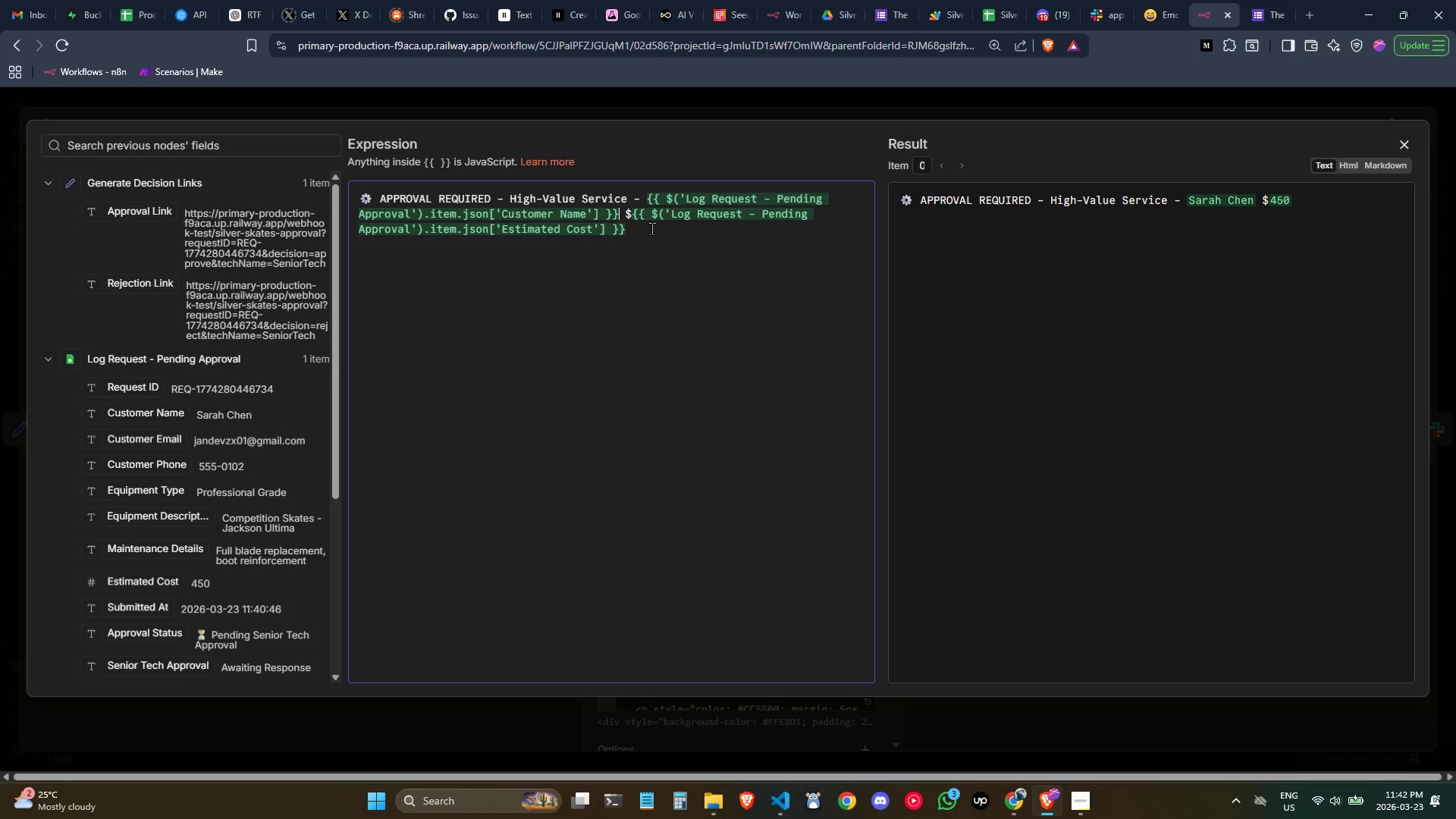 
key(Control+ControlLeft)
 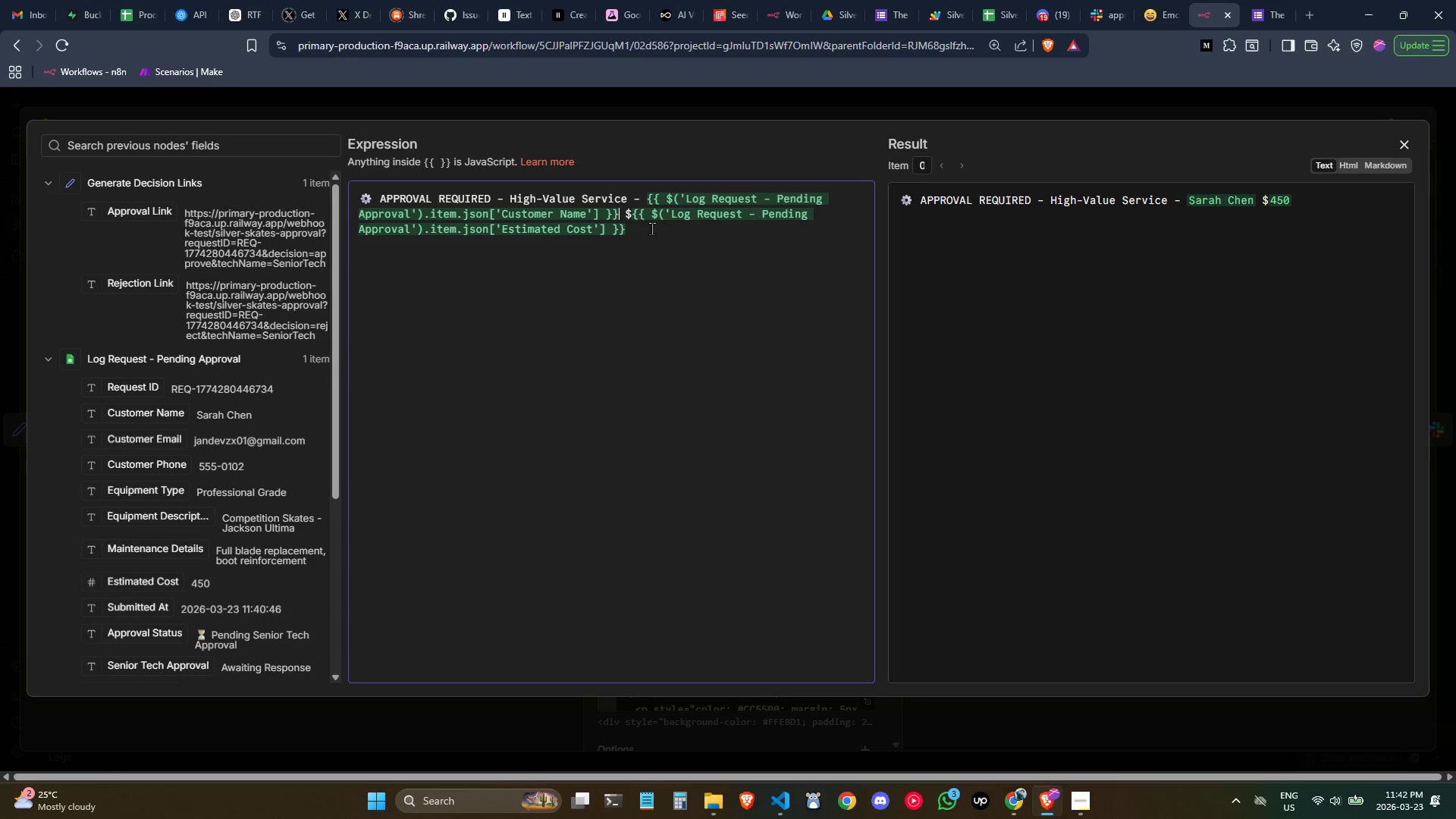 
key(Space)
 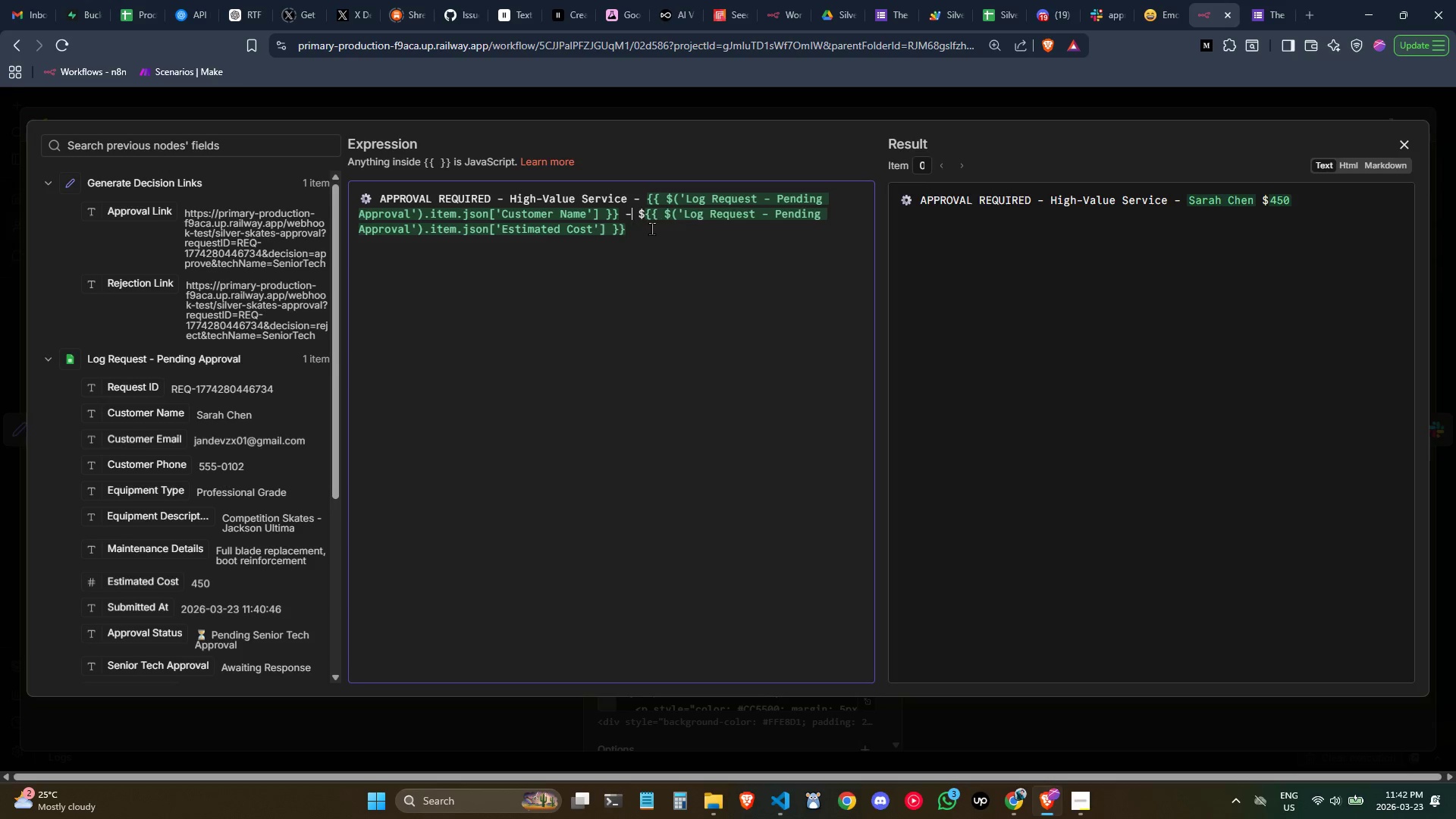 
key(Minus)
 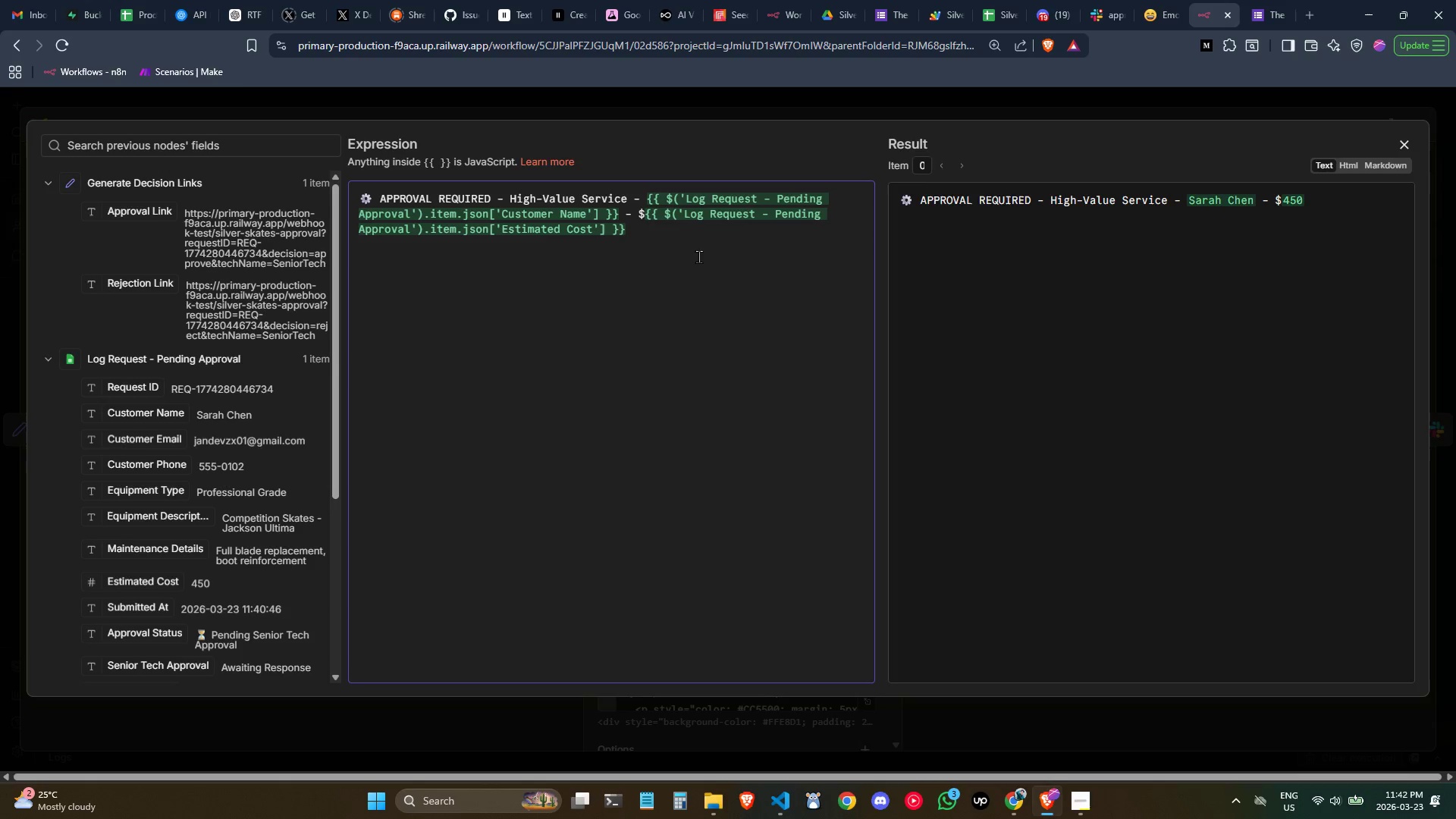 
left_click([701, 260])
 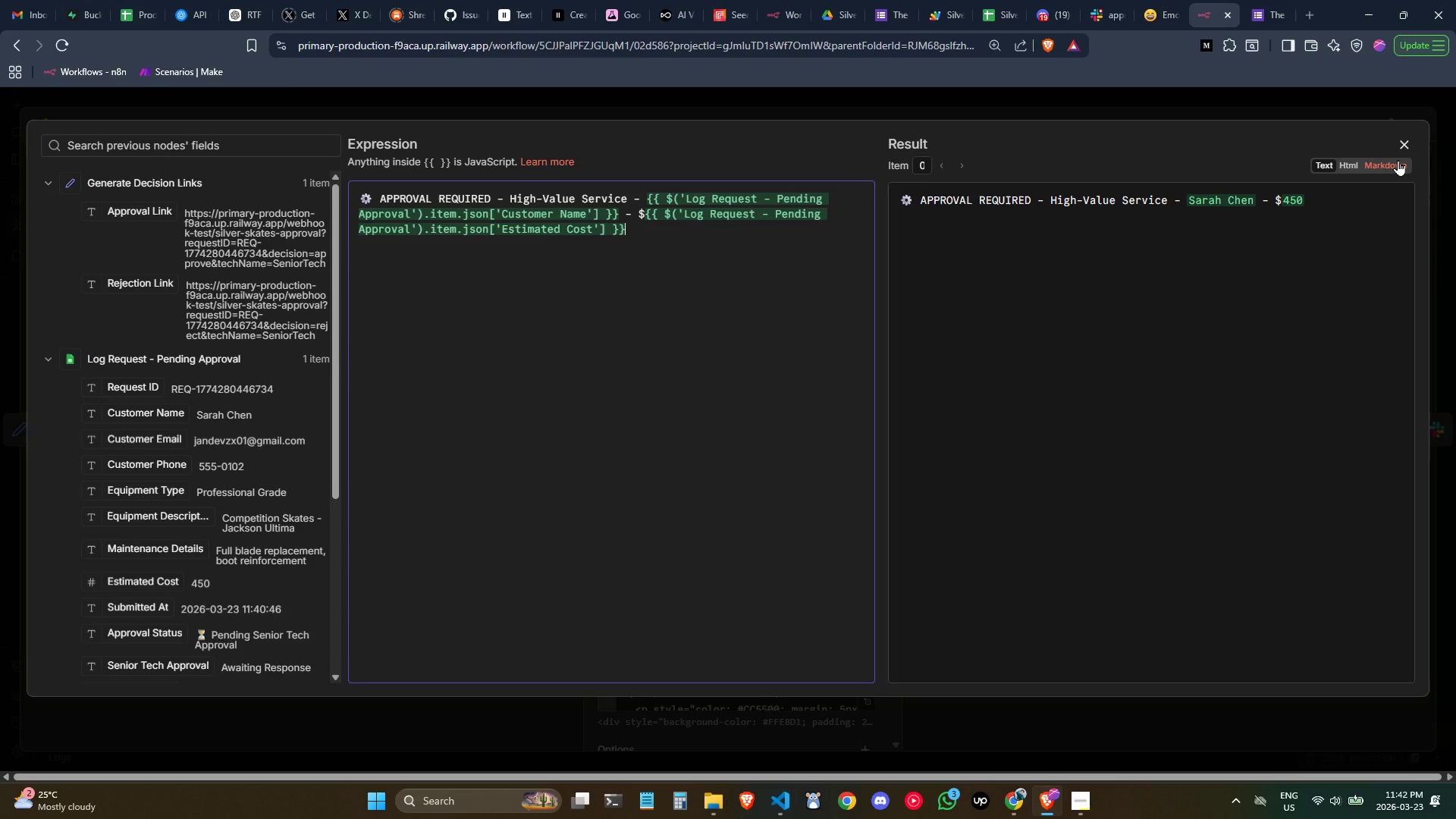 
left_click([1404, 146])
 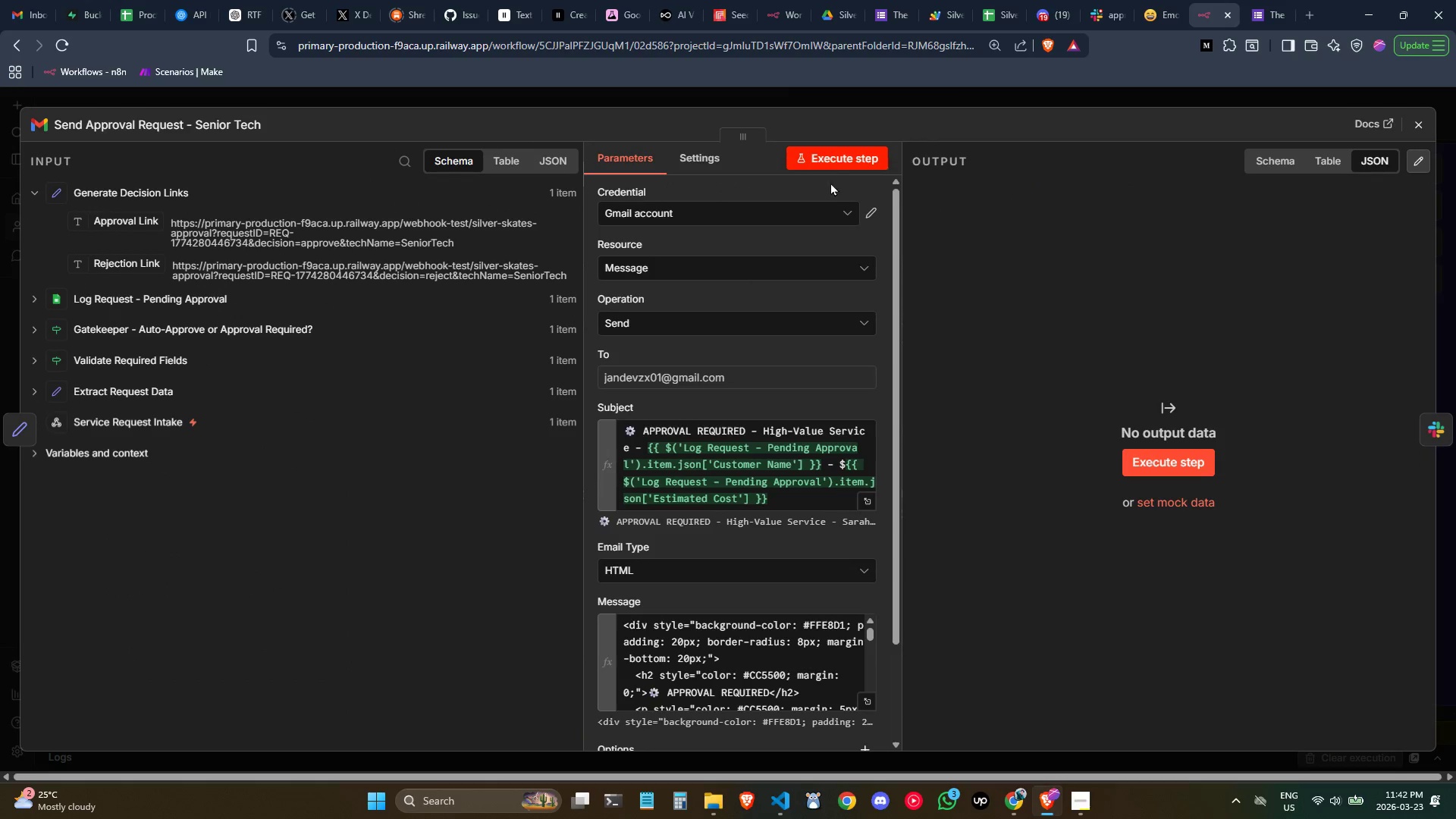 
scroll: coordinate [808, 440], scroll_direction: none, amount: 0.0
 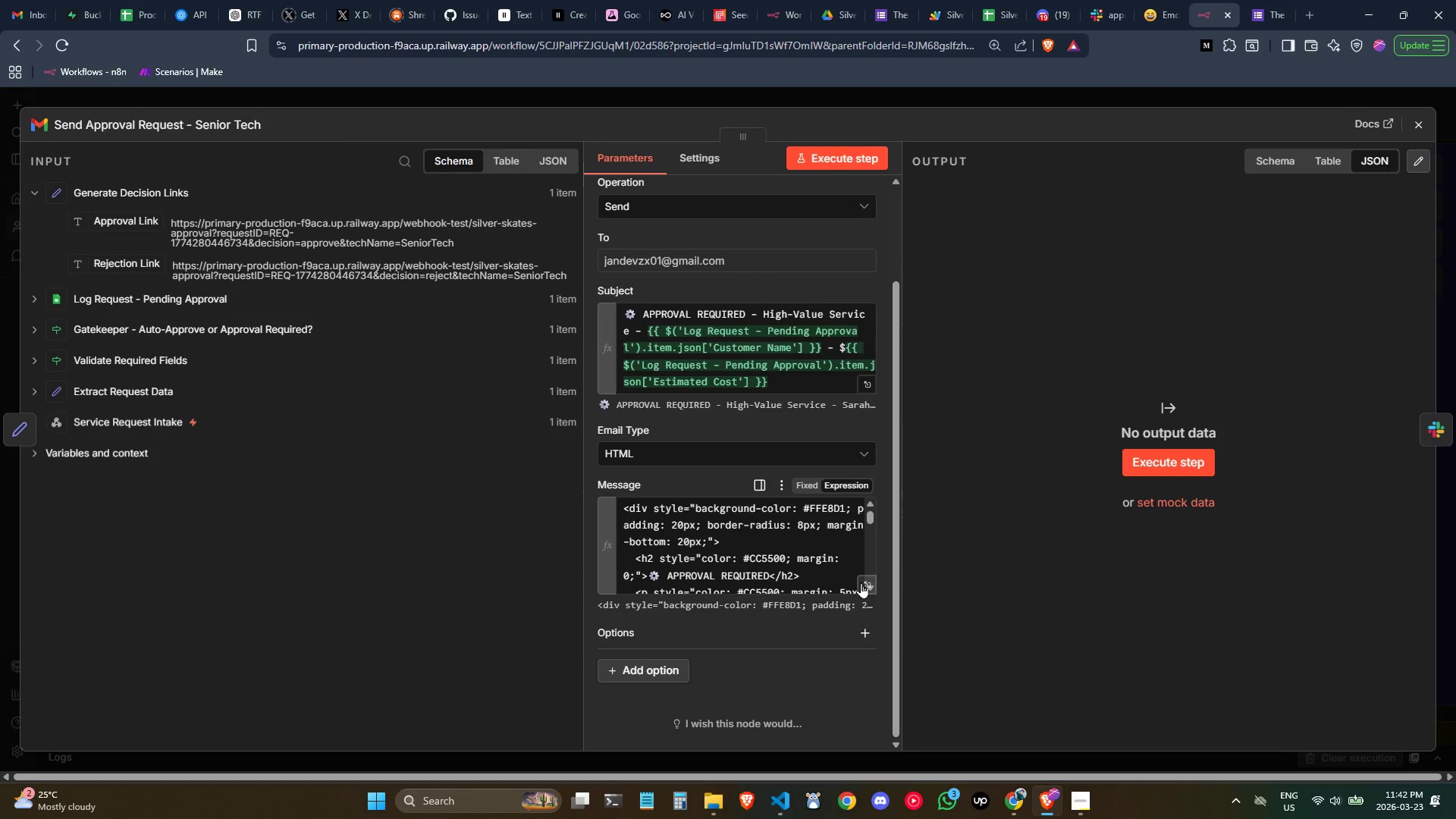 
left_click([864, 582])
 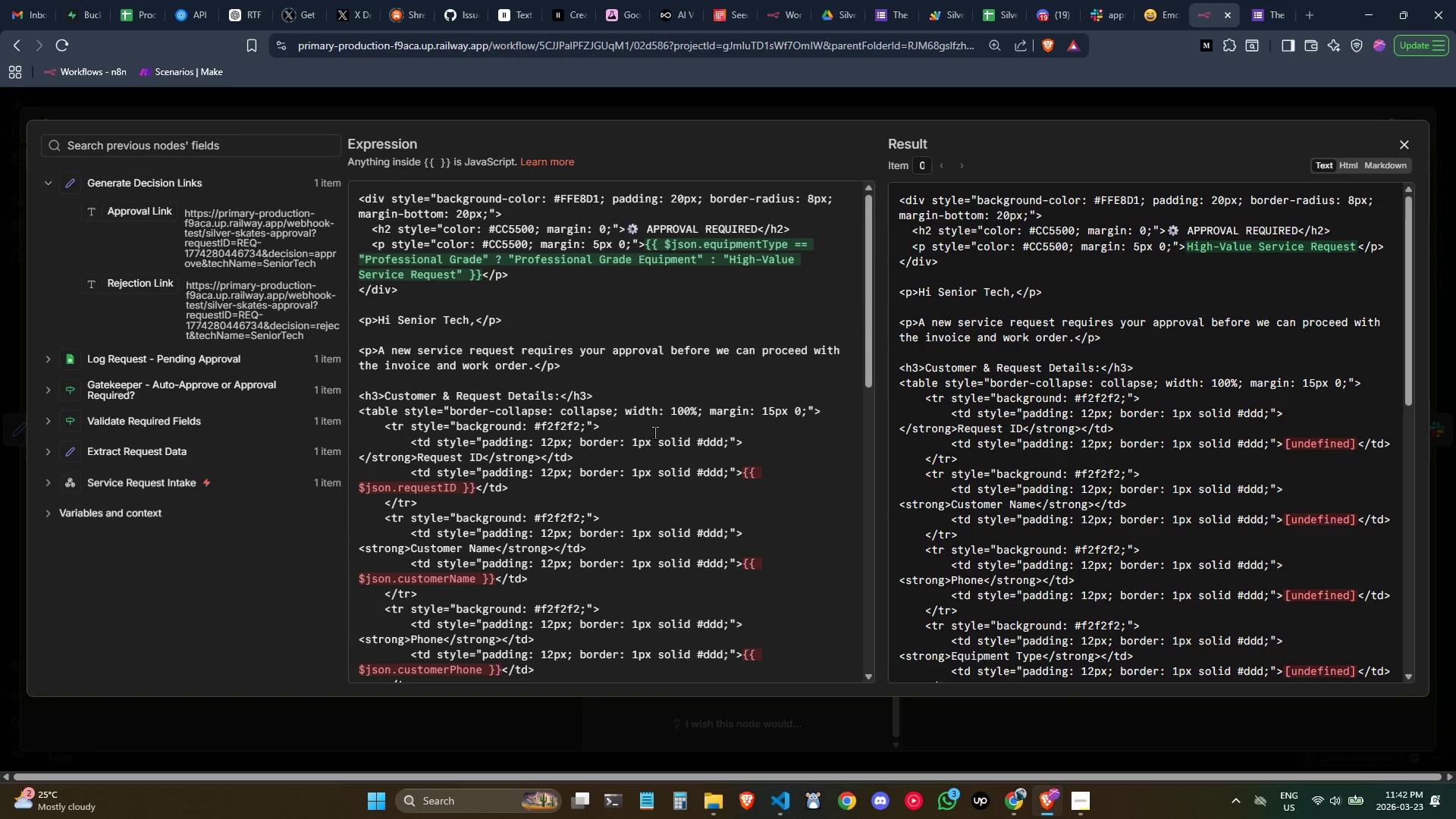 
scroll: coordinate [654, 431], scroll_direction: down, amount: 1.0
 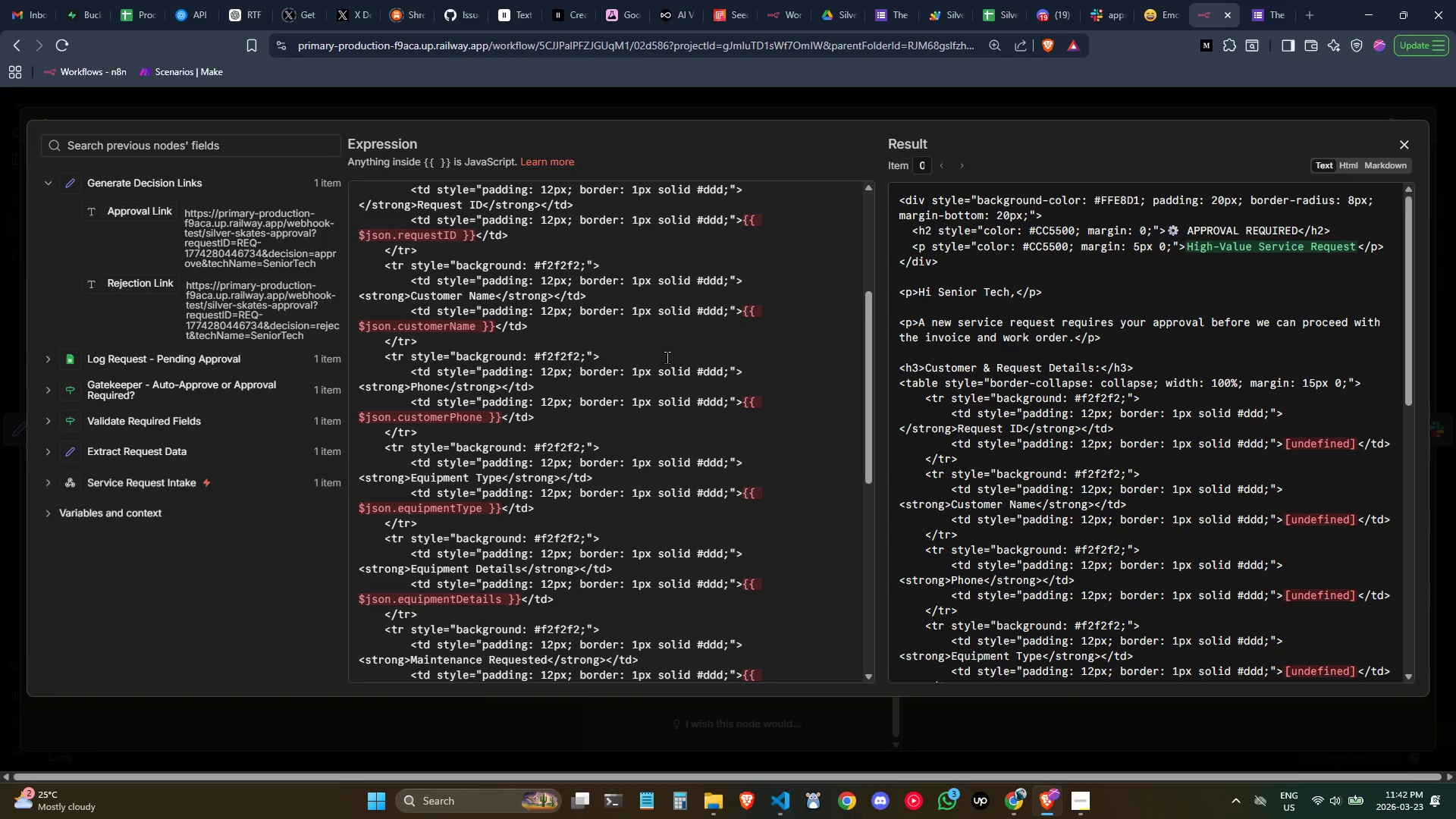 
scroll: coordinate [698, 445], scroll_direction: none, amount: 0.0
 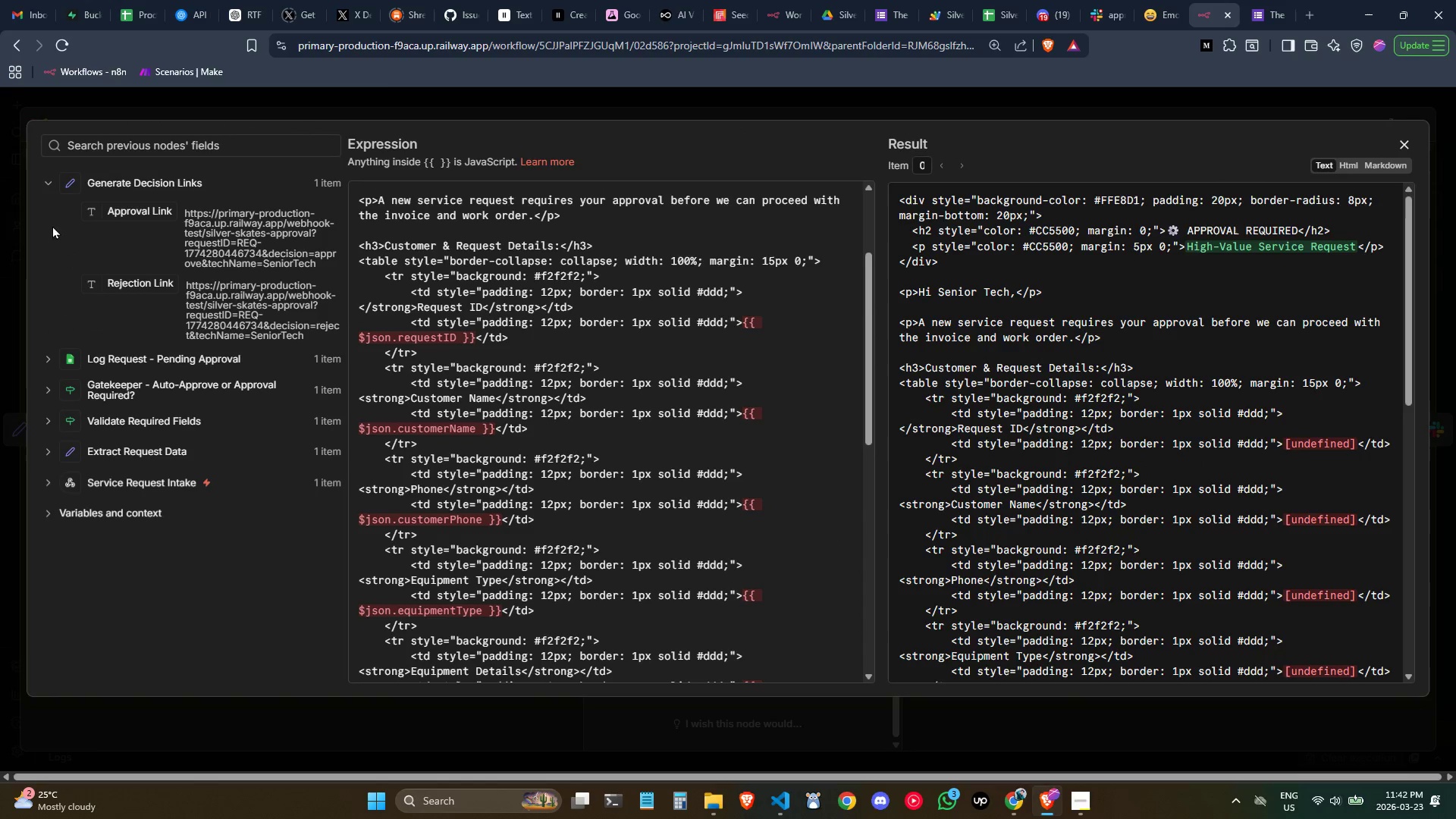 
left_click([53, 183])
 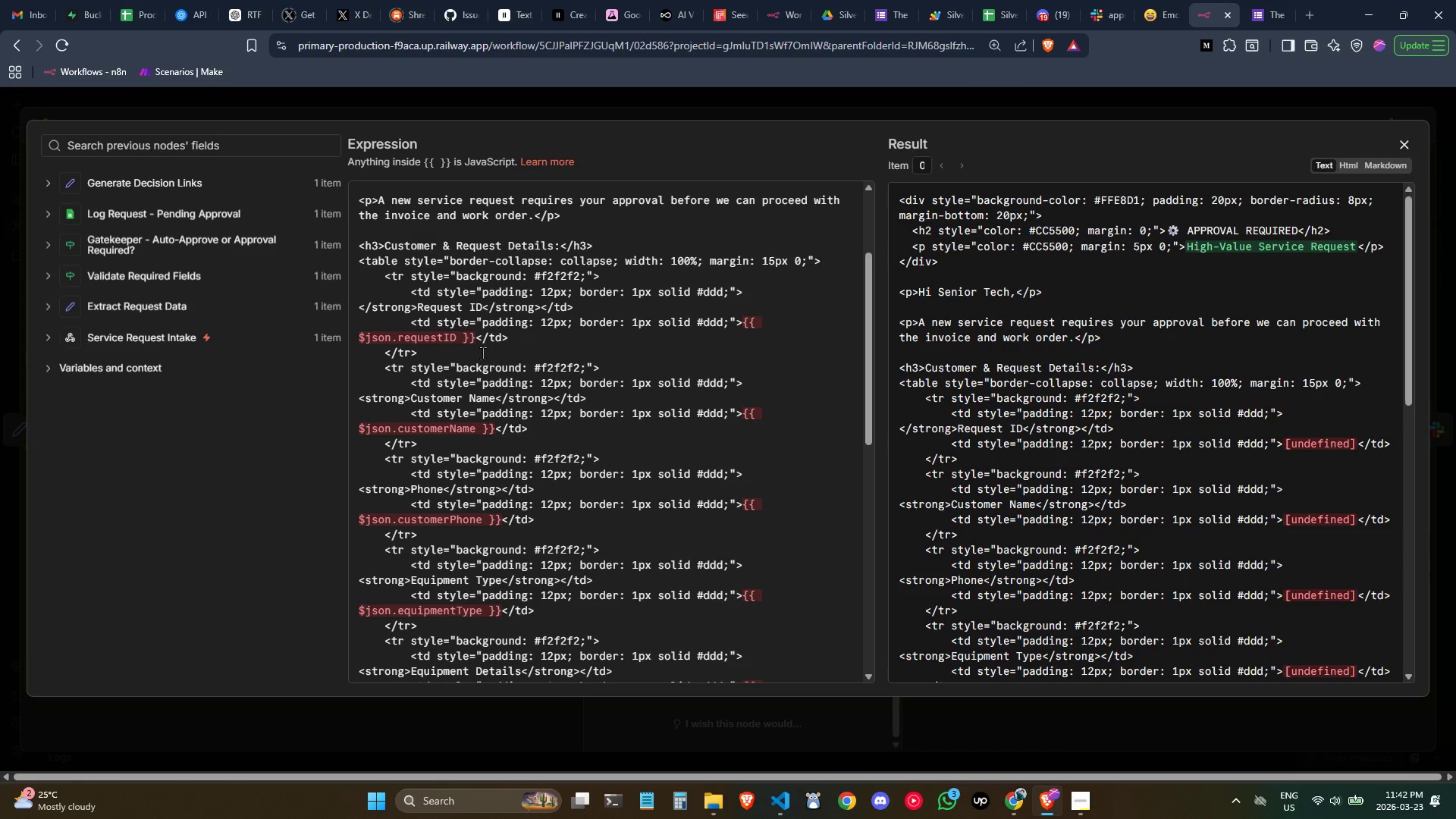 
left_click_drag(start_coordinate=[477, 345], to_coordinate=[745, 321])
 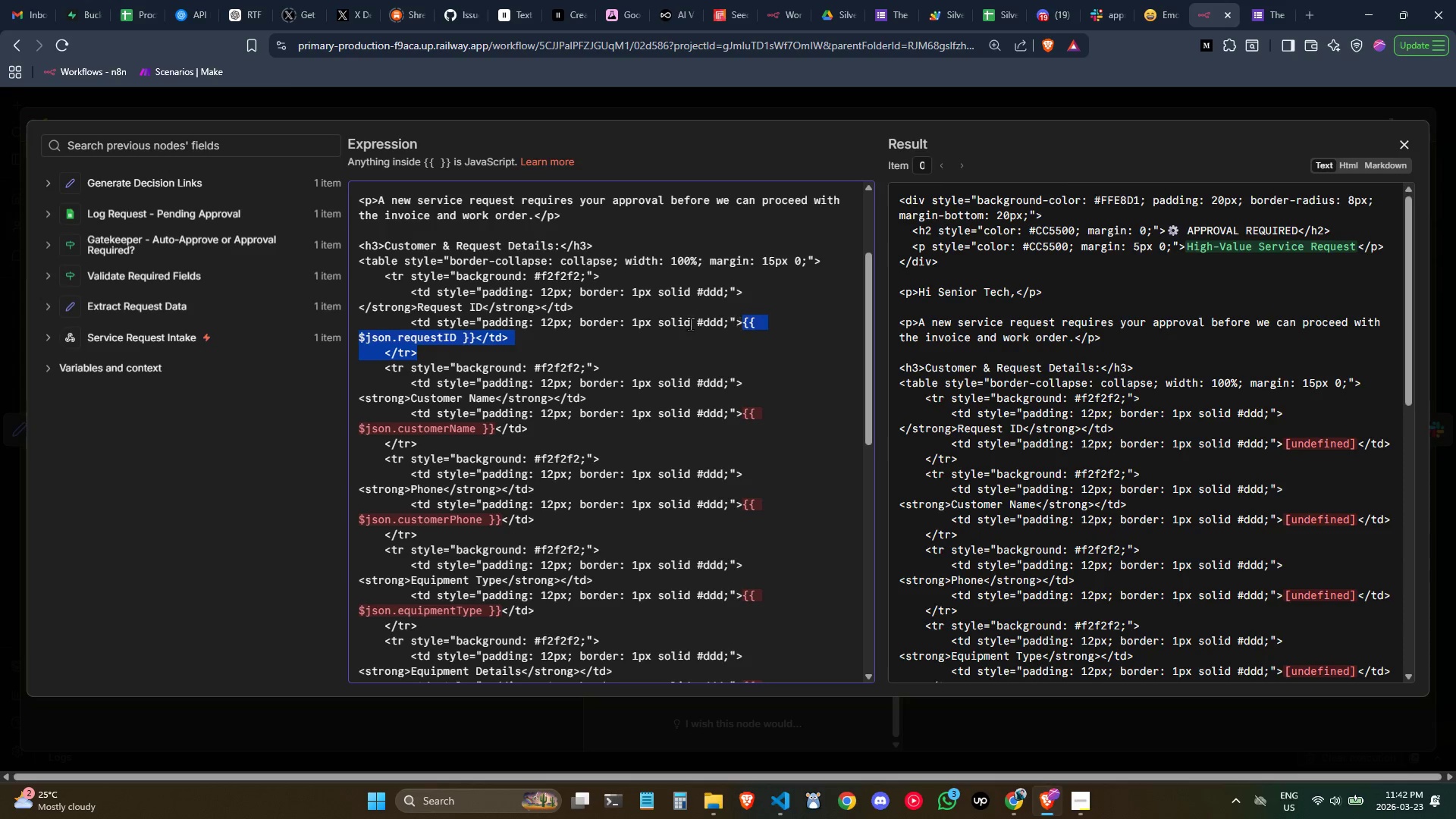 
left_click([659, 330])
 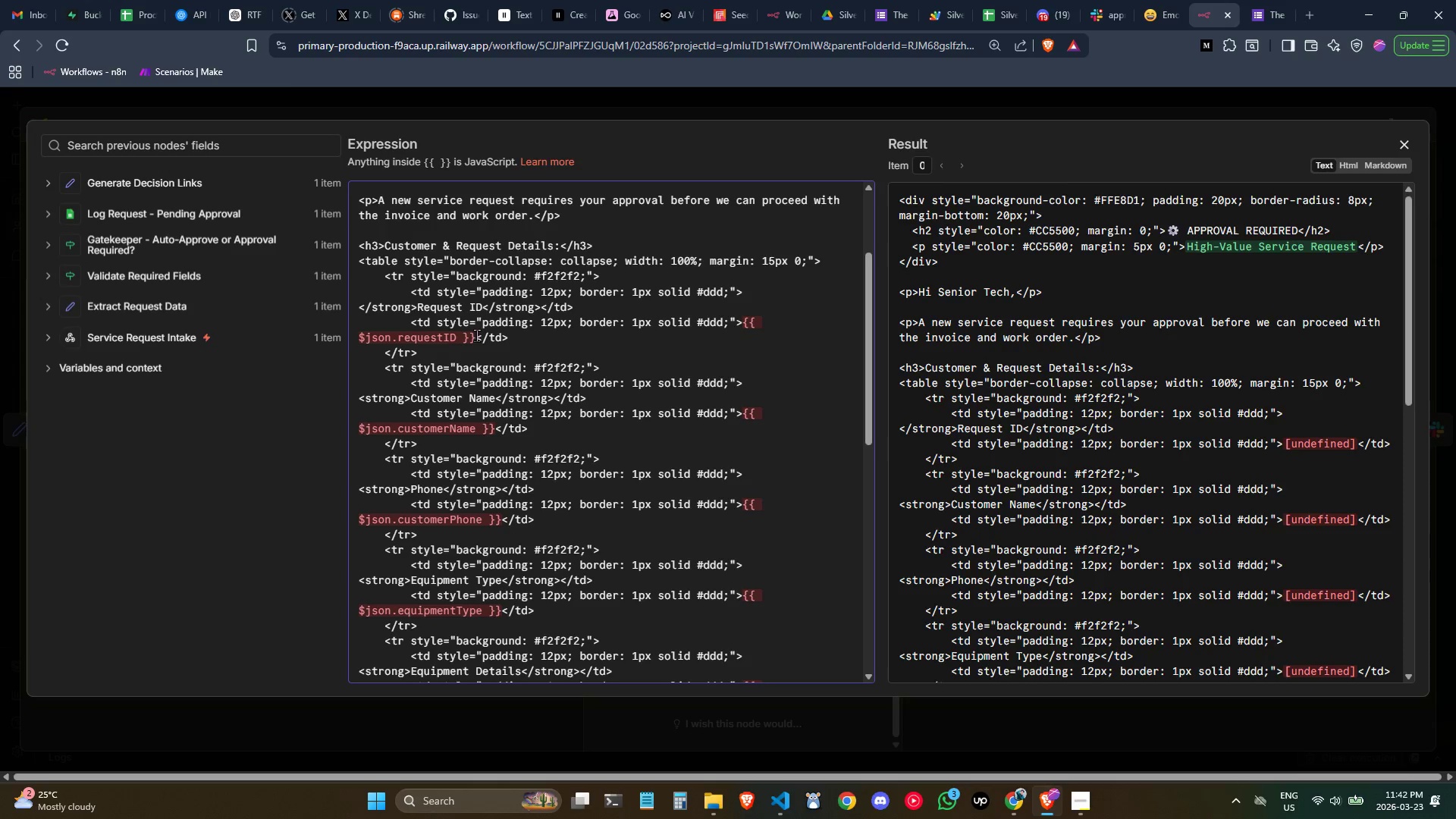 
left_click_drag(start_coordinate=[476, 335], to_coordinate=[742, 322])
 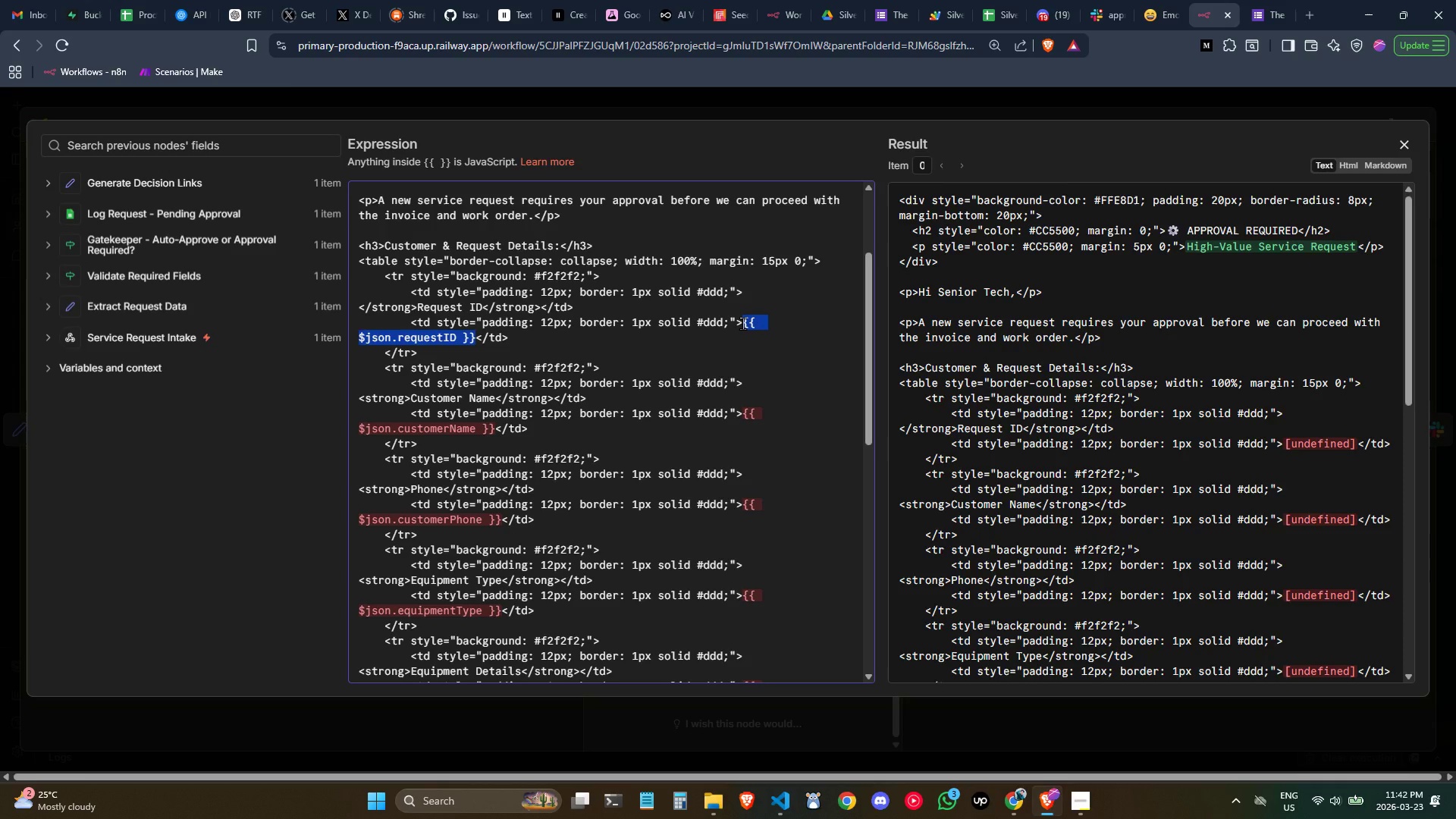 
key(Backspace)
 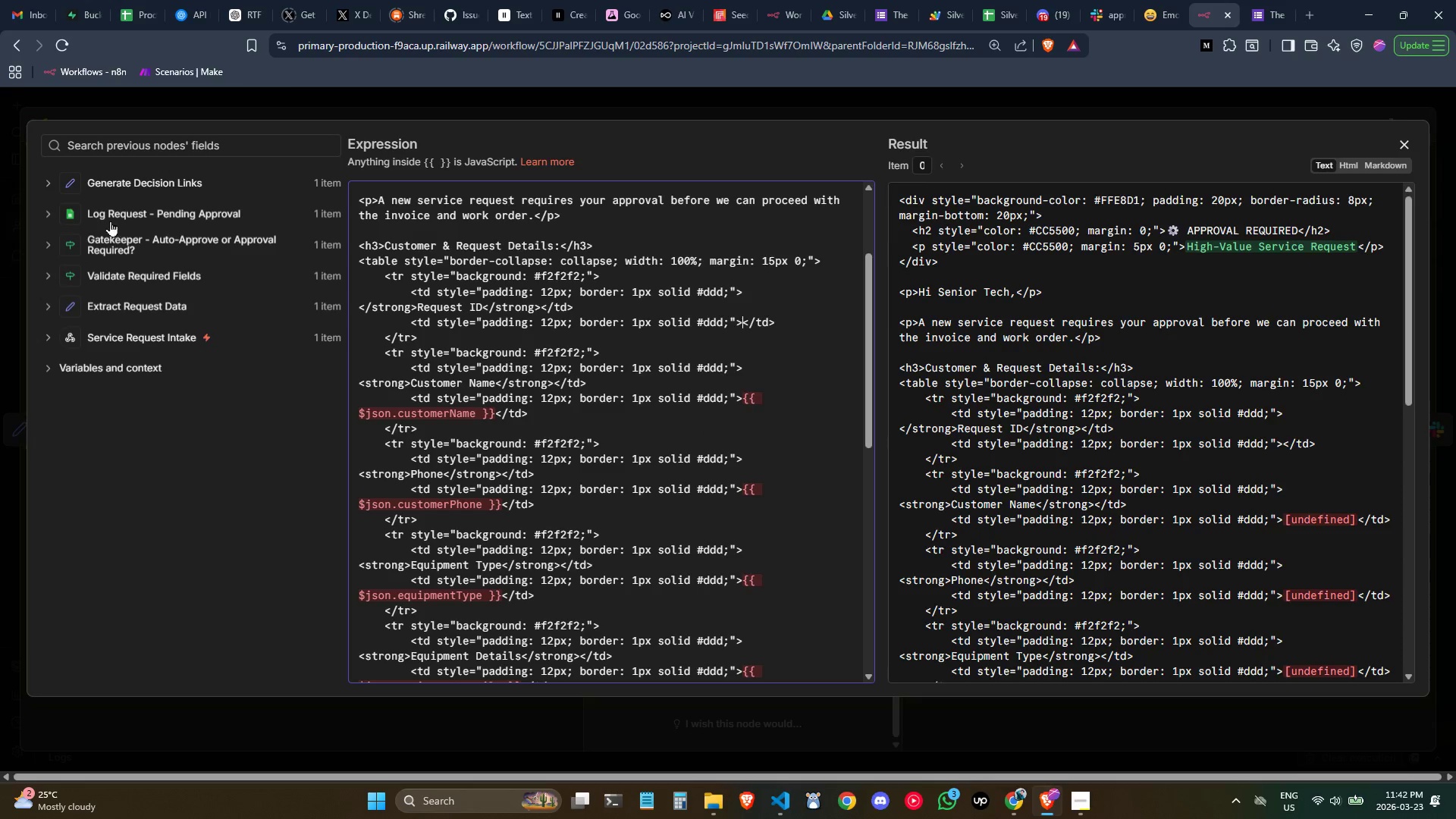 
left_click([50, 249])
 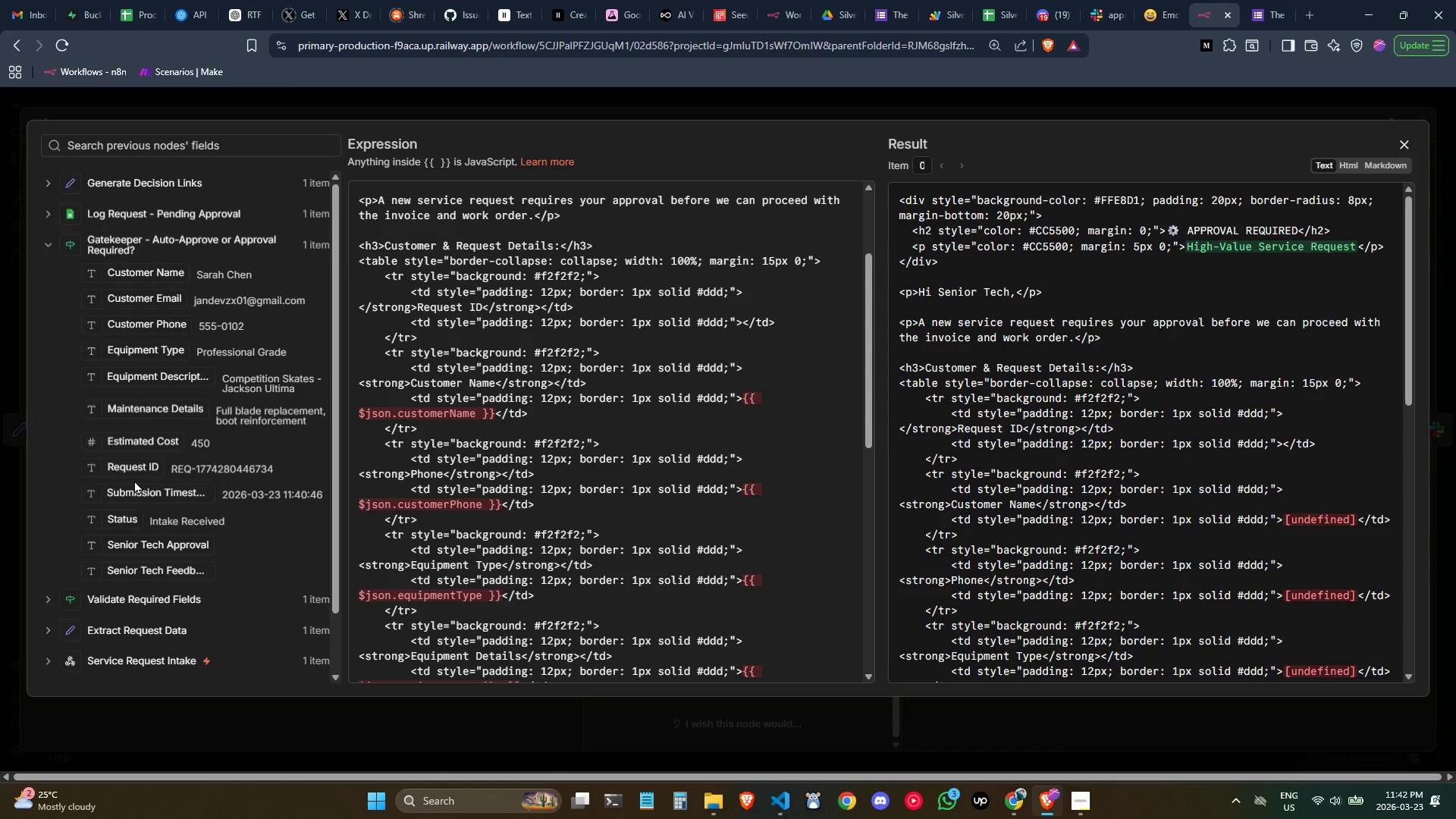 
left_click_drag(start_coordinate=[142, 469], to_coordinate=[742, 328])
 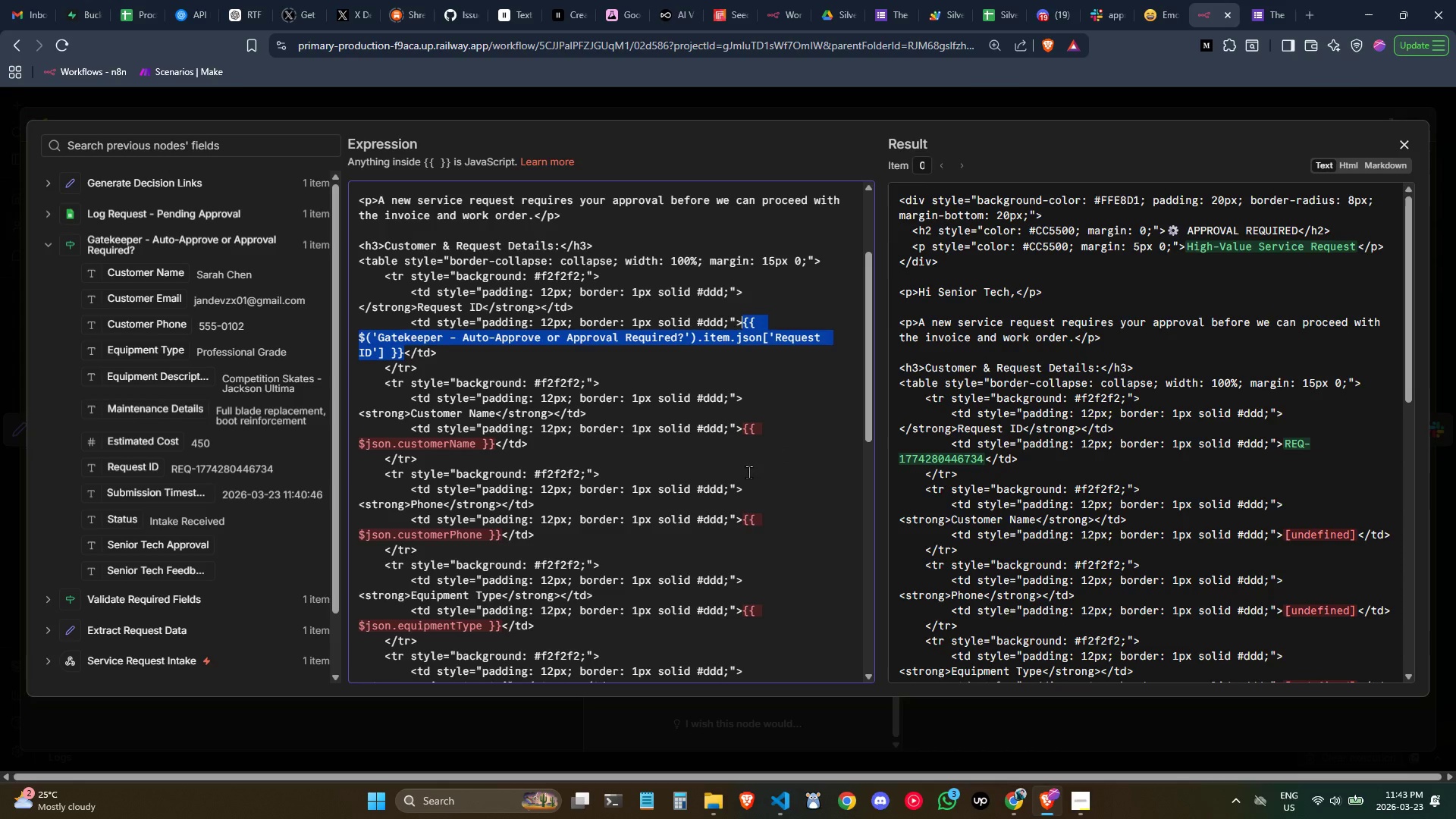 
wait(7.14)
 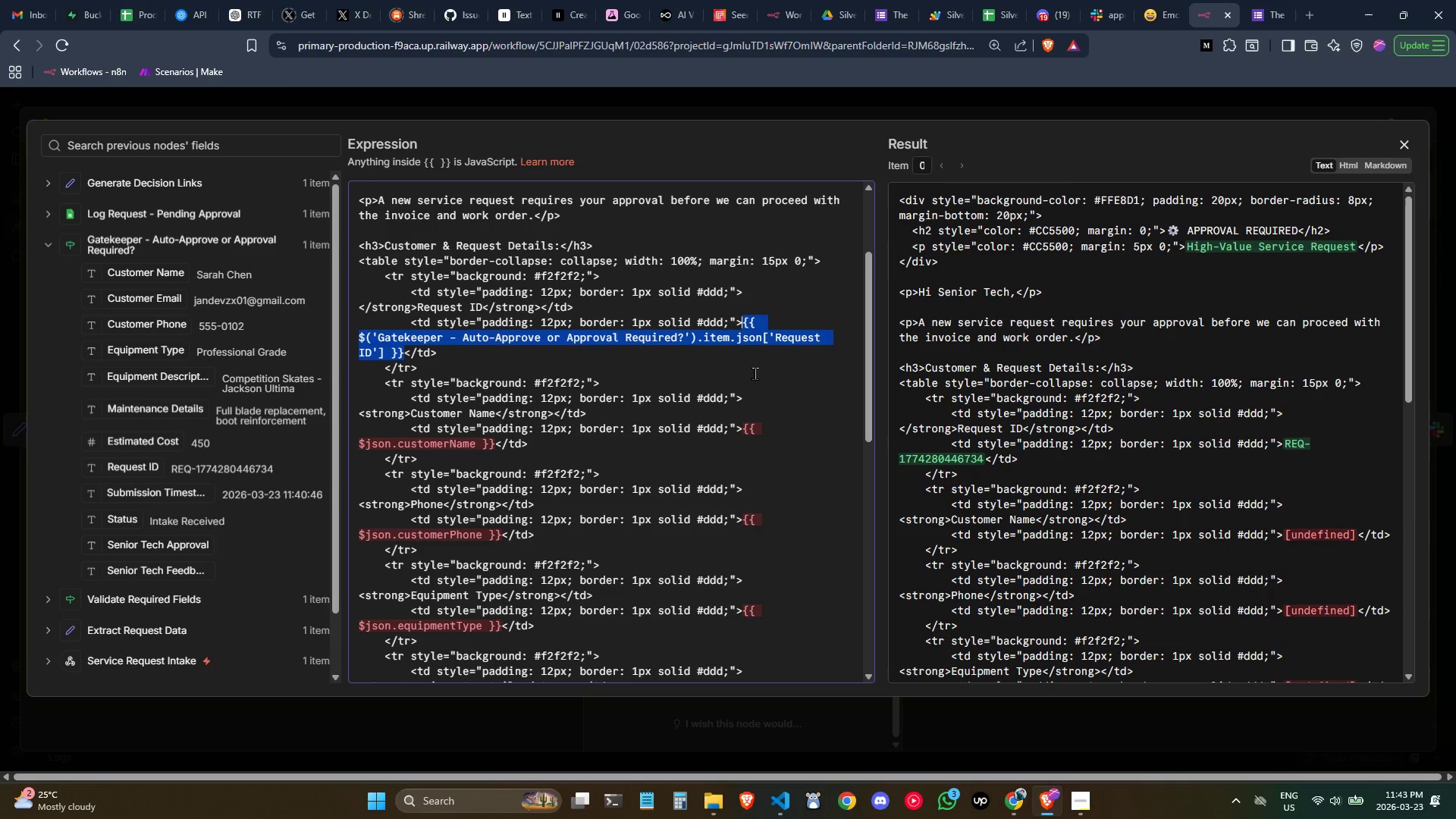 
left_click_drag(start_coordinate=[496, 449], to_coordinate=[743, 428])
 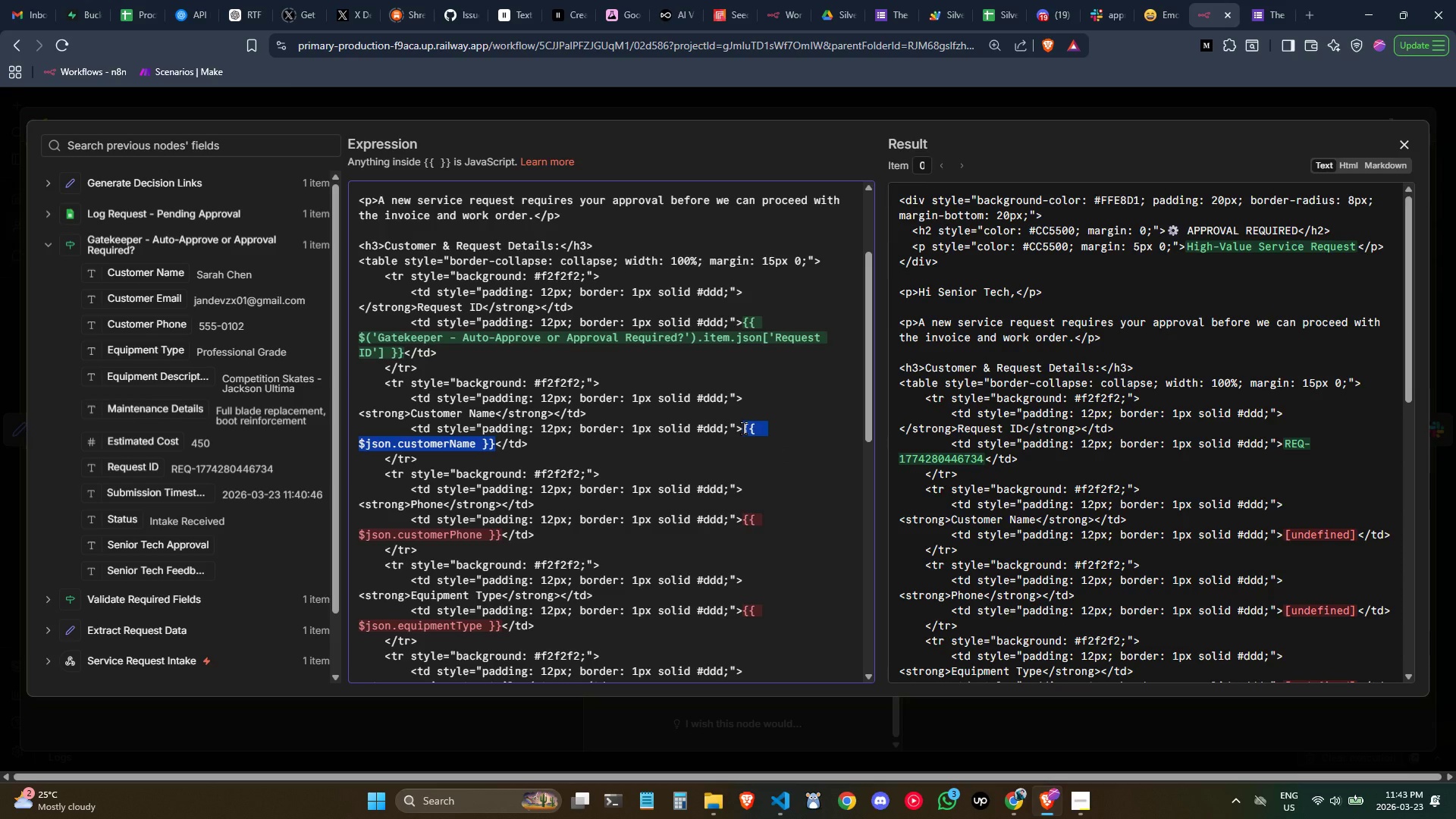 
key(Control+ControlLeft)
 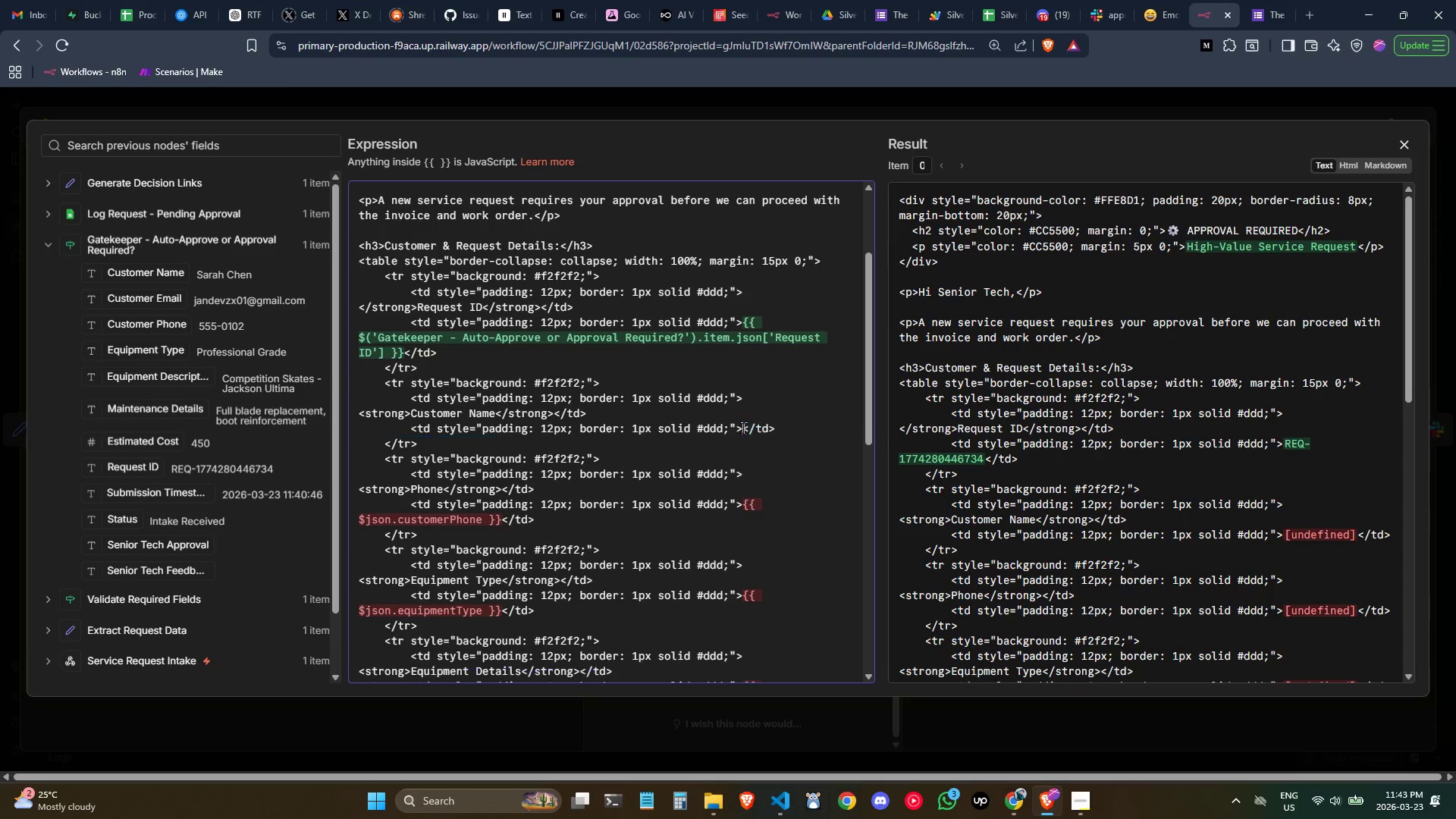 
key(Backspace)
 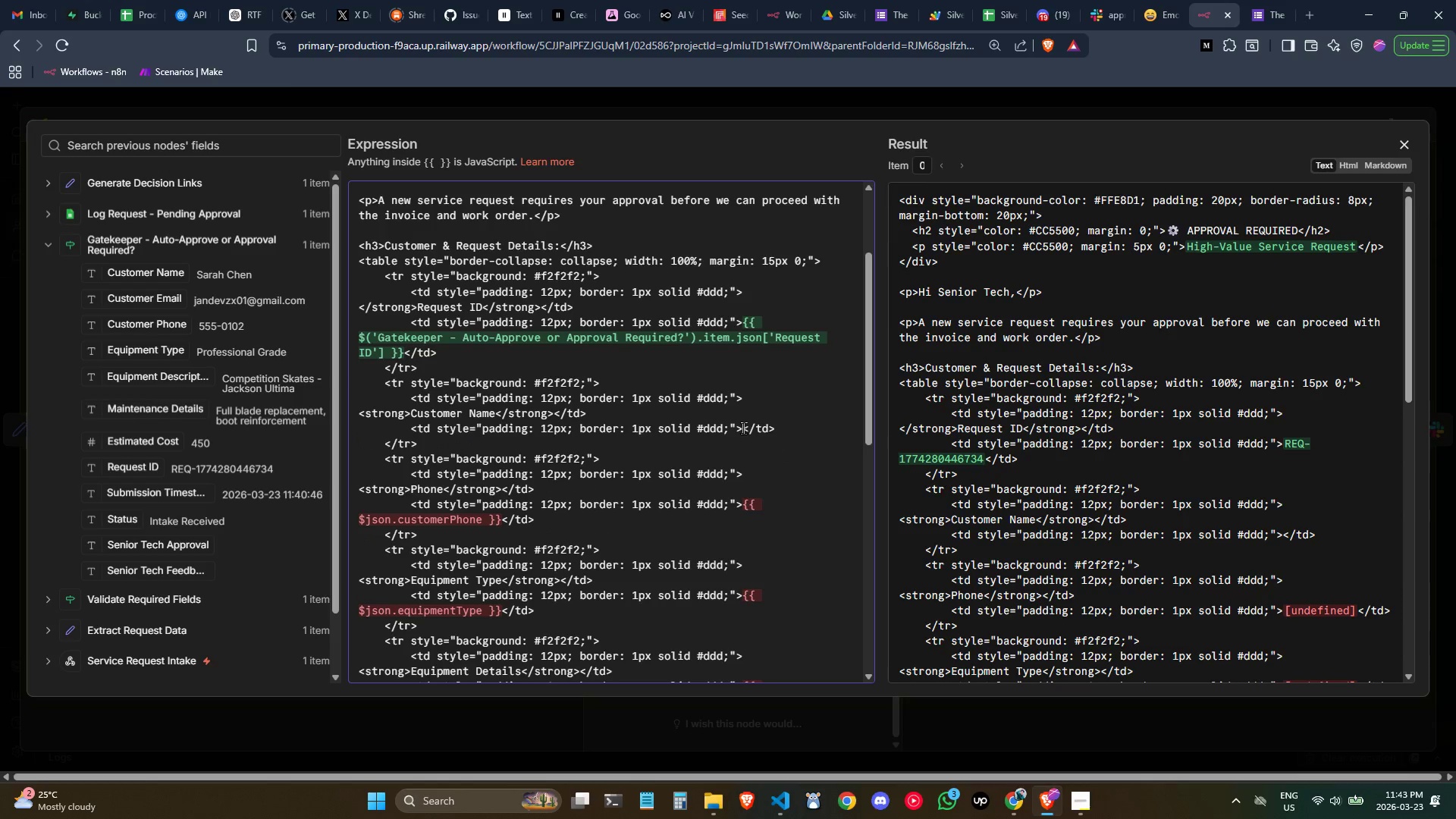 
key(Space)
 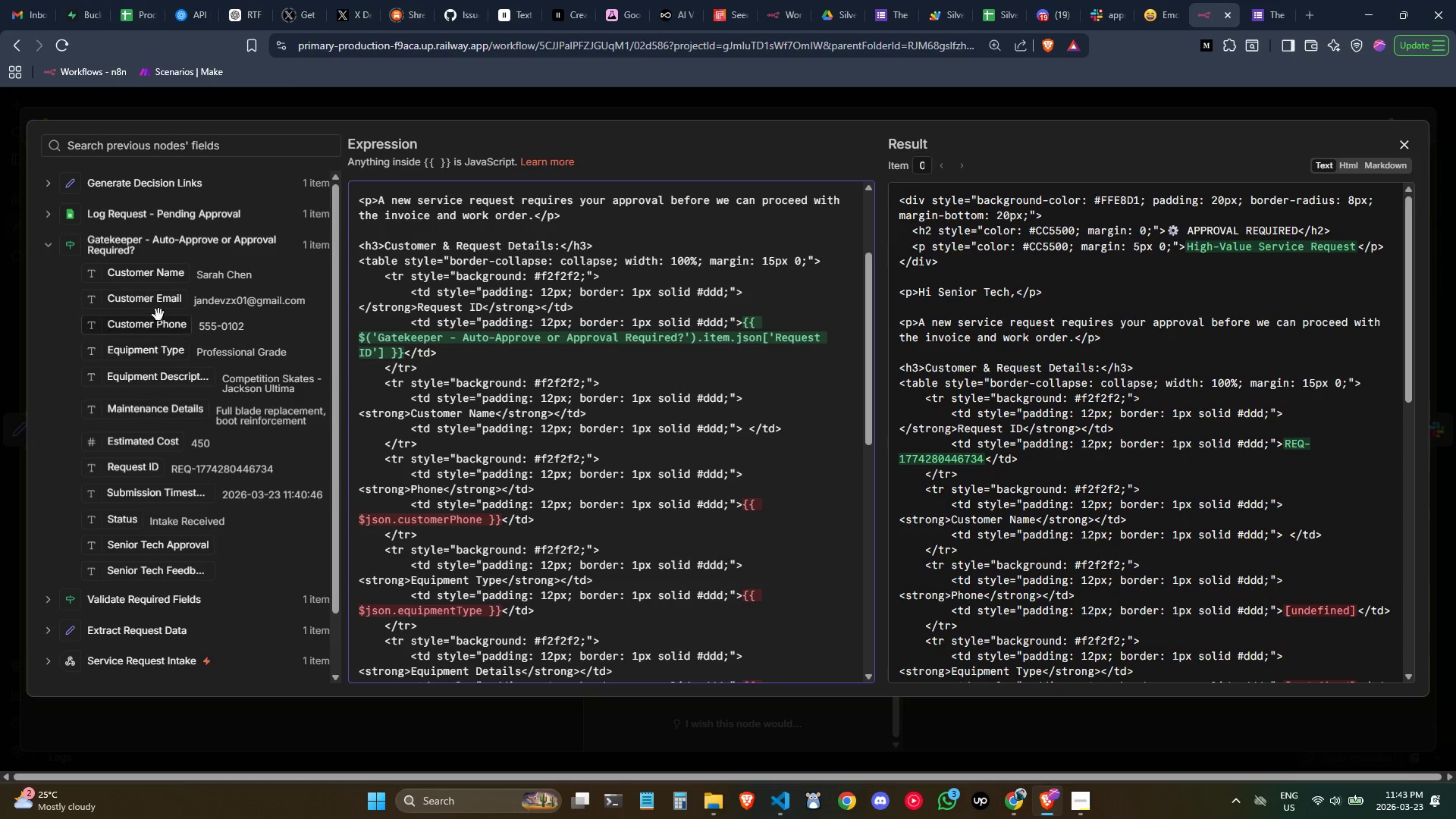 
left_click_drag(start_coordinate=[152, 275], to_coordinate=[745, 432])
 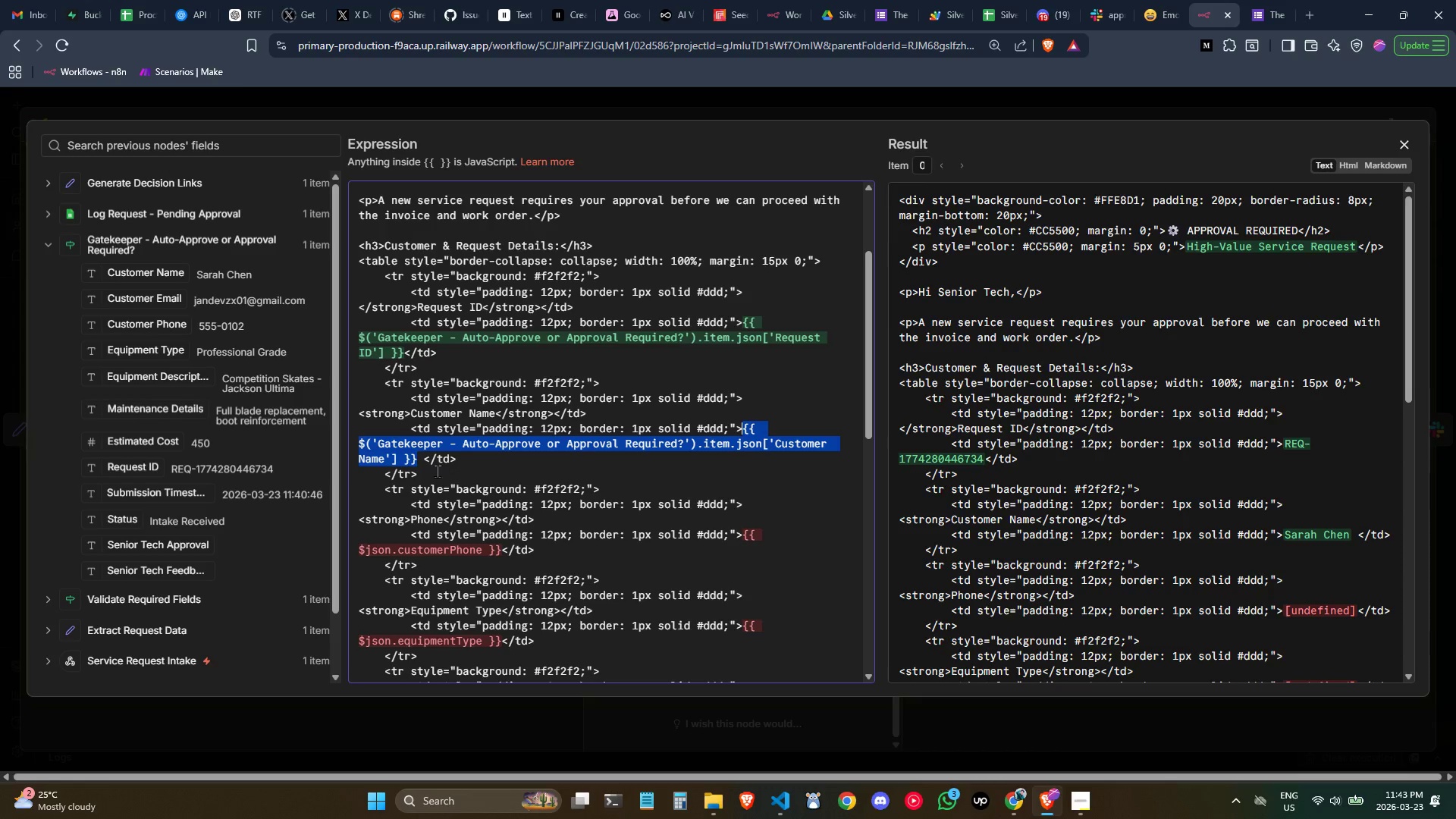 
left_click([422, 463])
 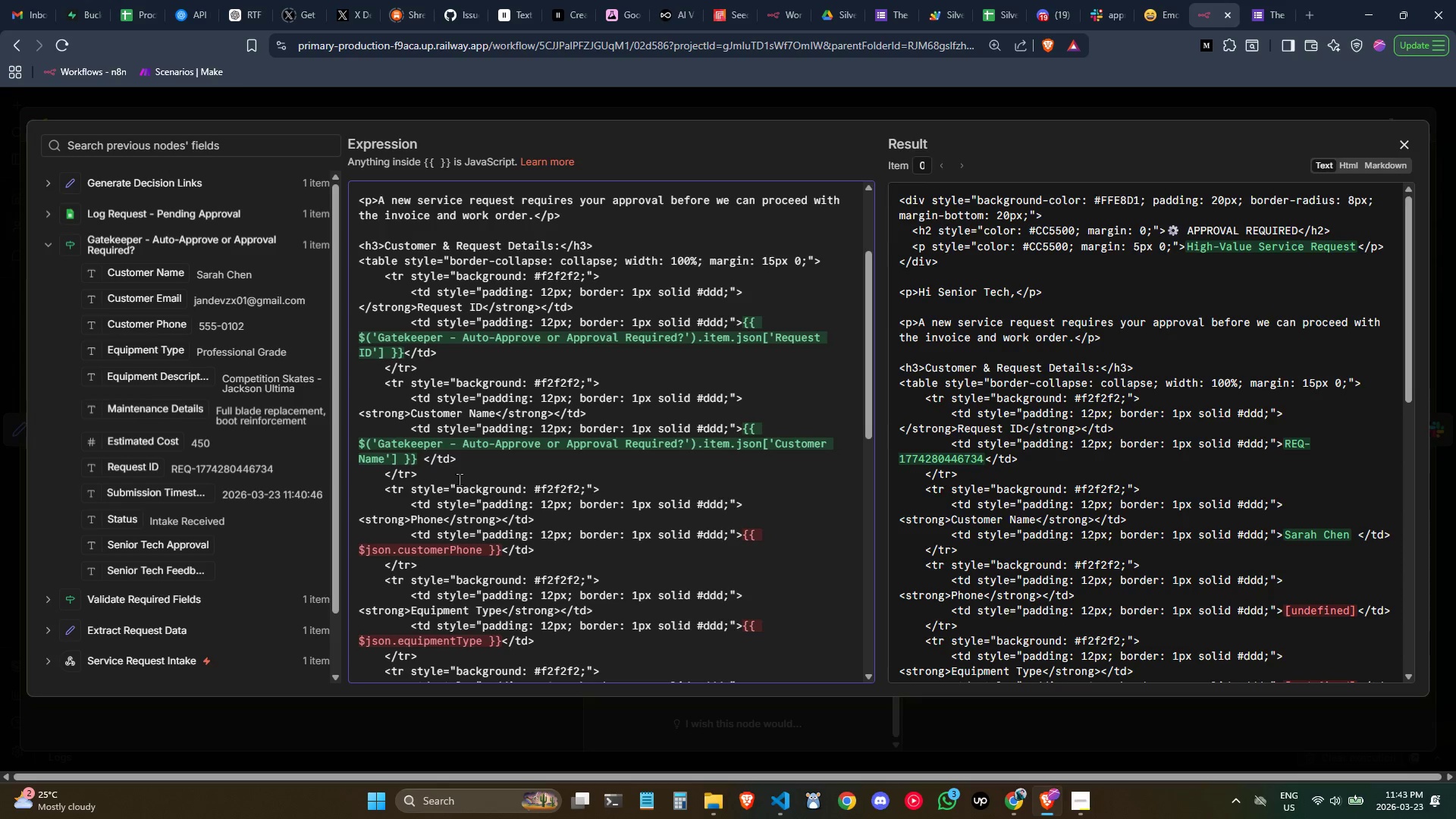 
key(Backspace)
 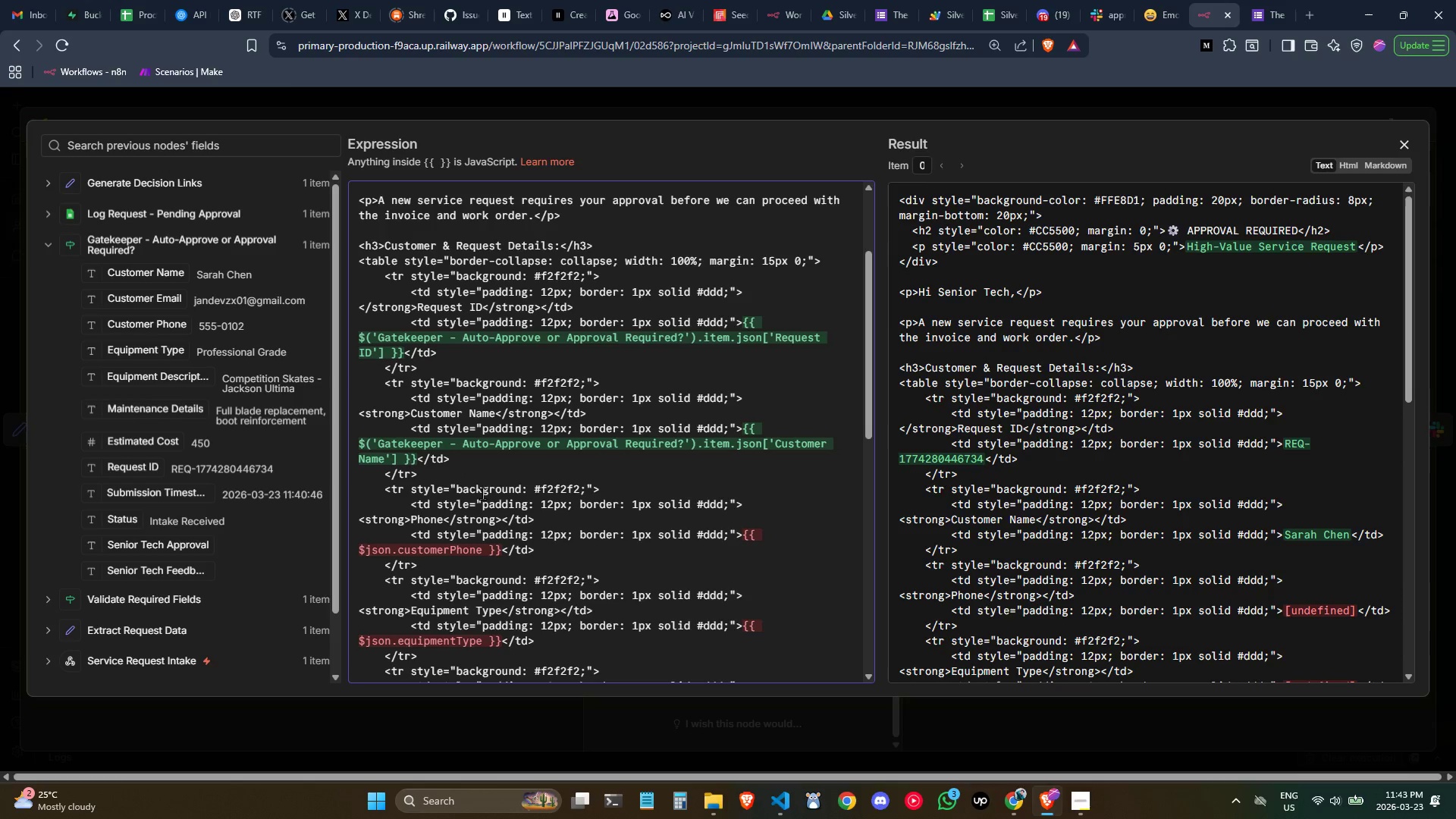 
scroll: coordinate [489, 494], scroll_direction: down, amount: 1.0
 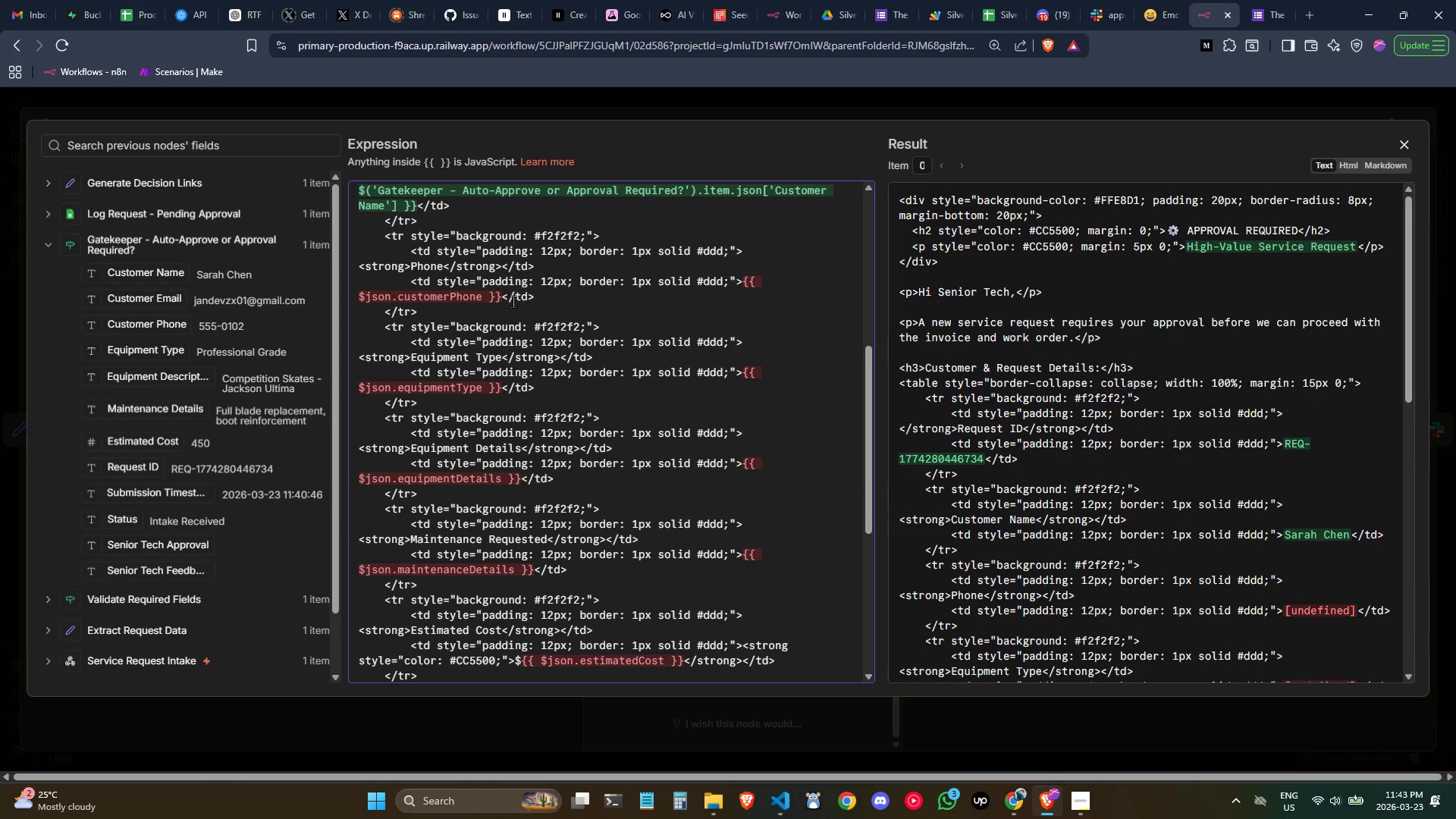 
left_click_drag(start_coordinate=[503, 296], to_coordinate=[745, 279])
 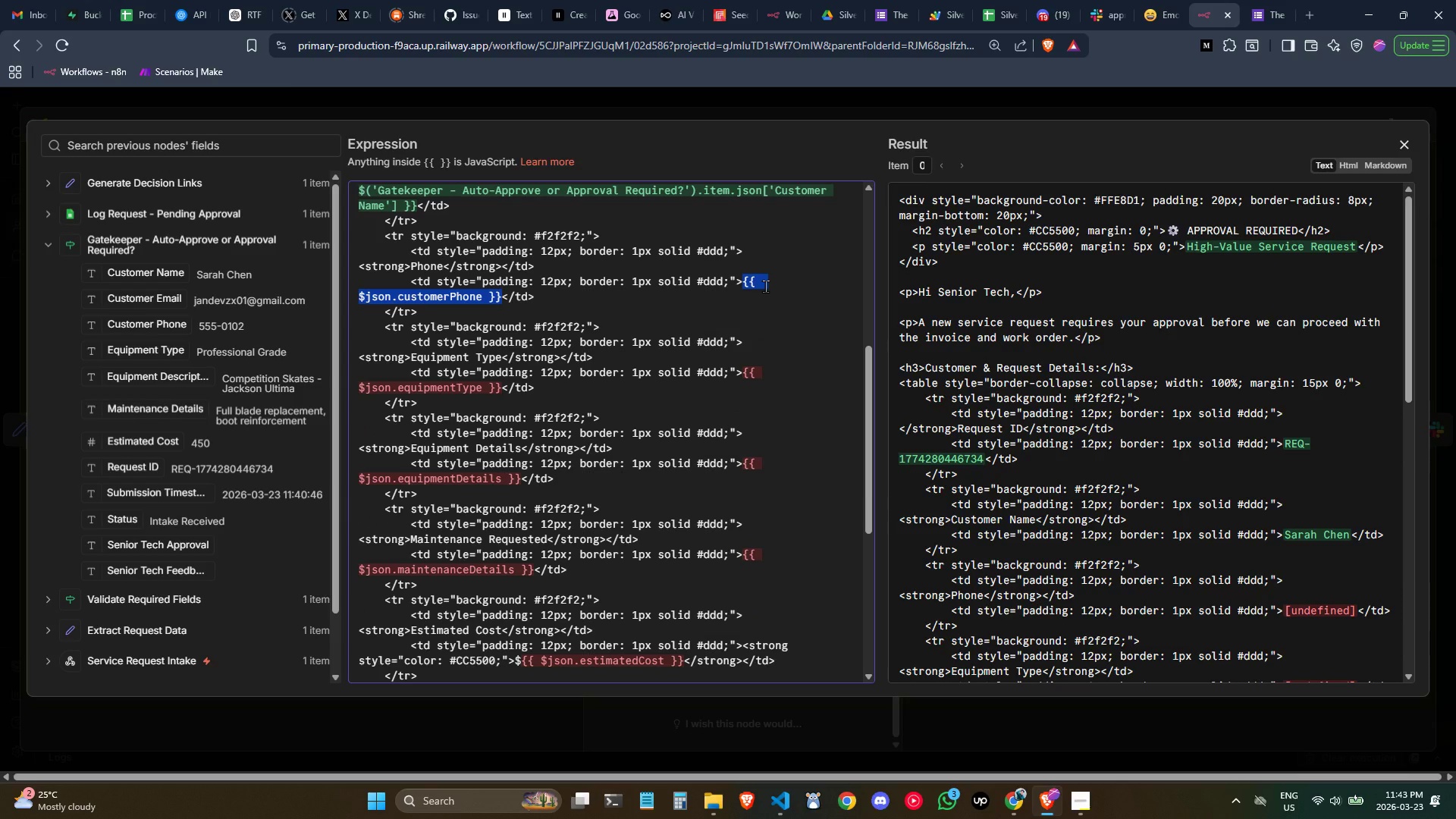 
key(Backspace)
 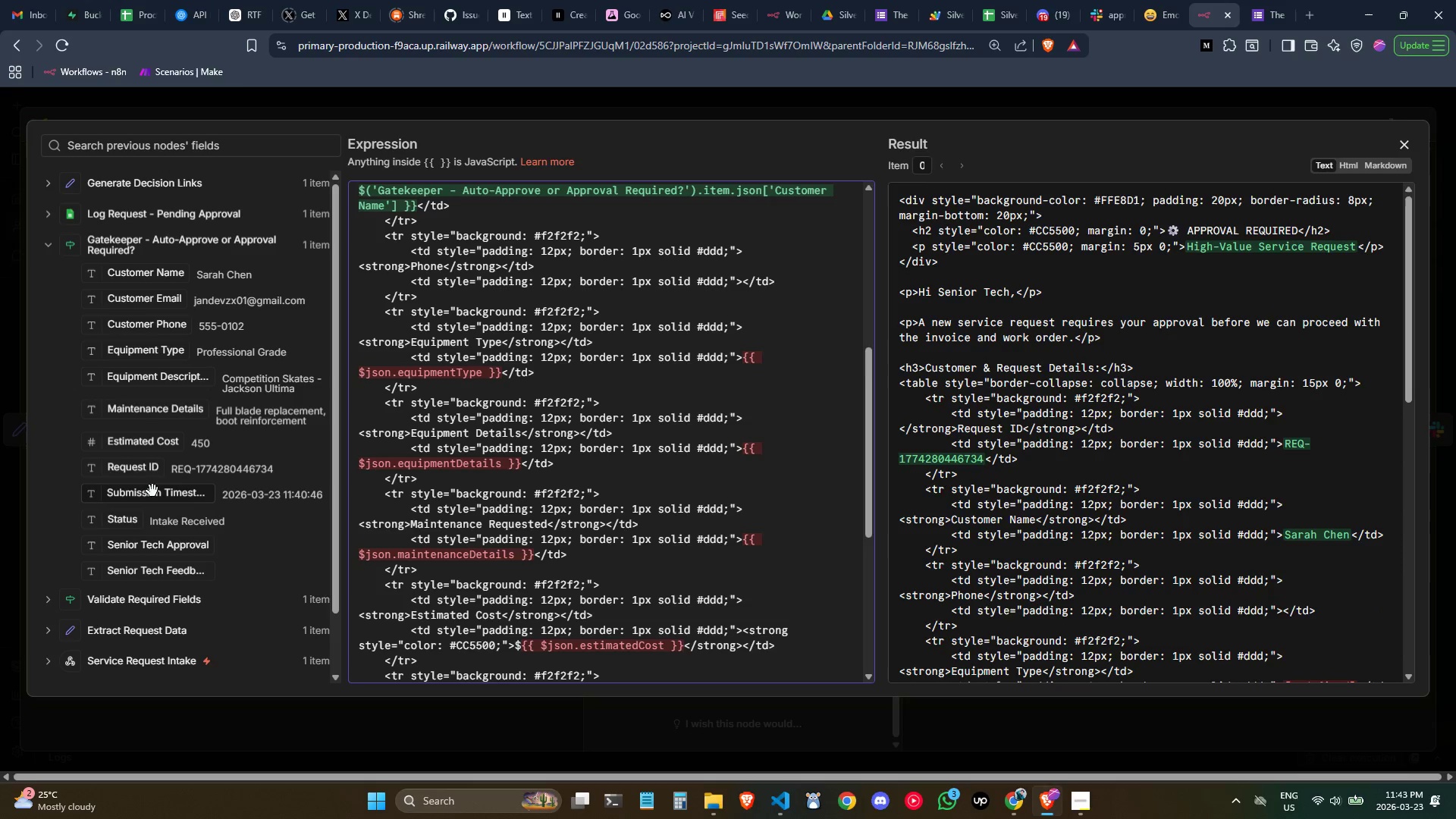 
wait(5.36)
 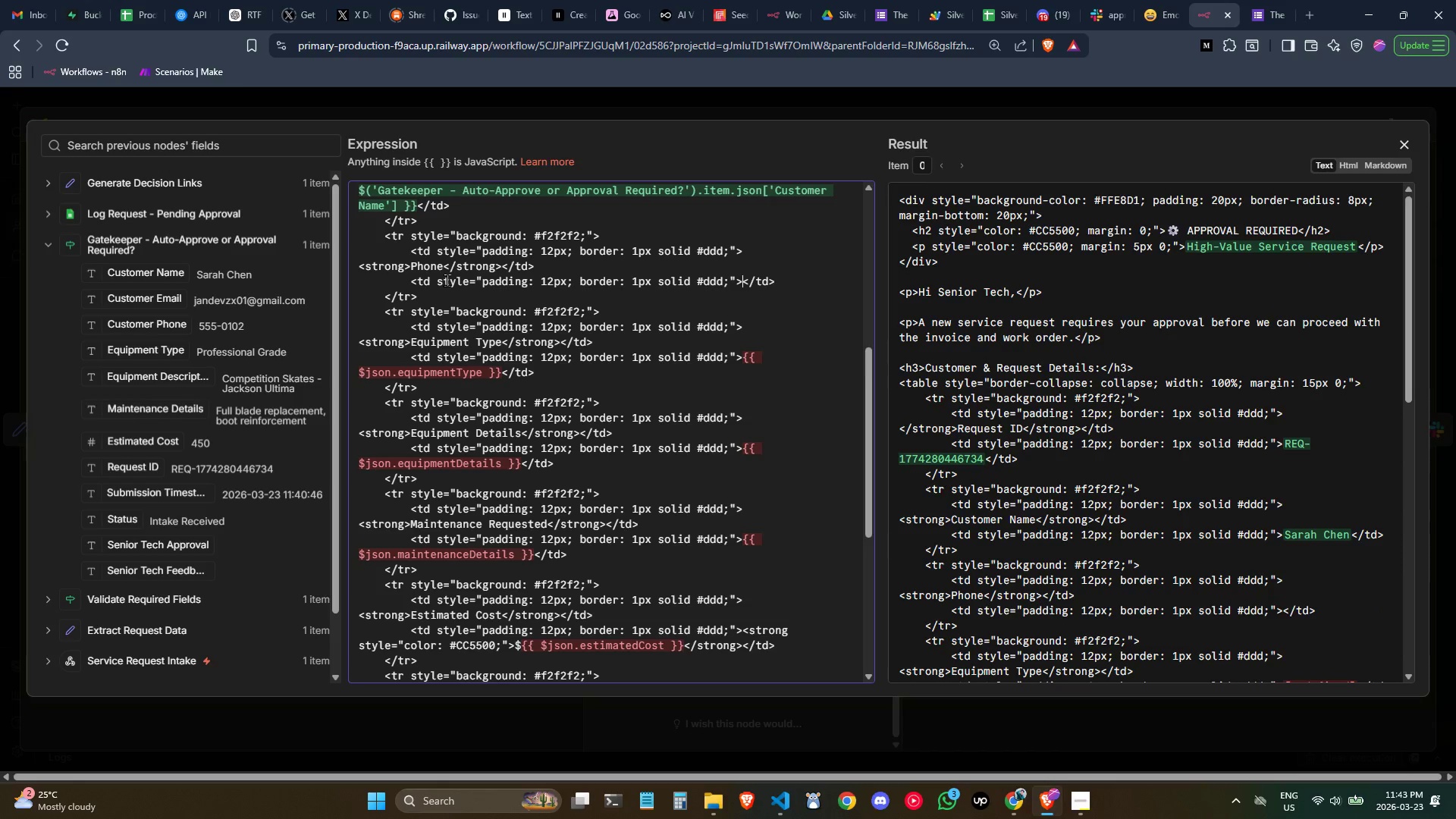 
left_click_drag(start_coordinate=[159, 331], to_coordinate=[742, 284])
 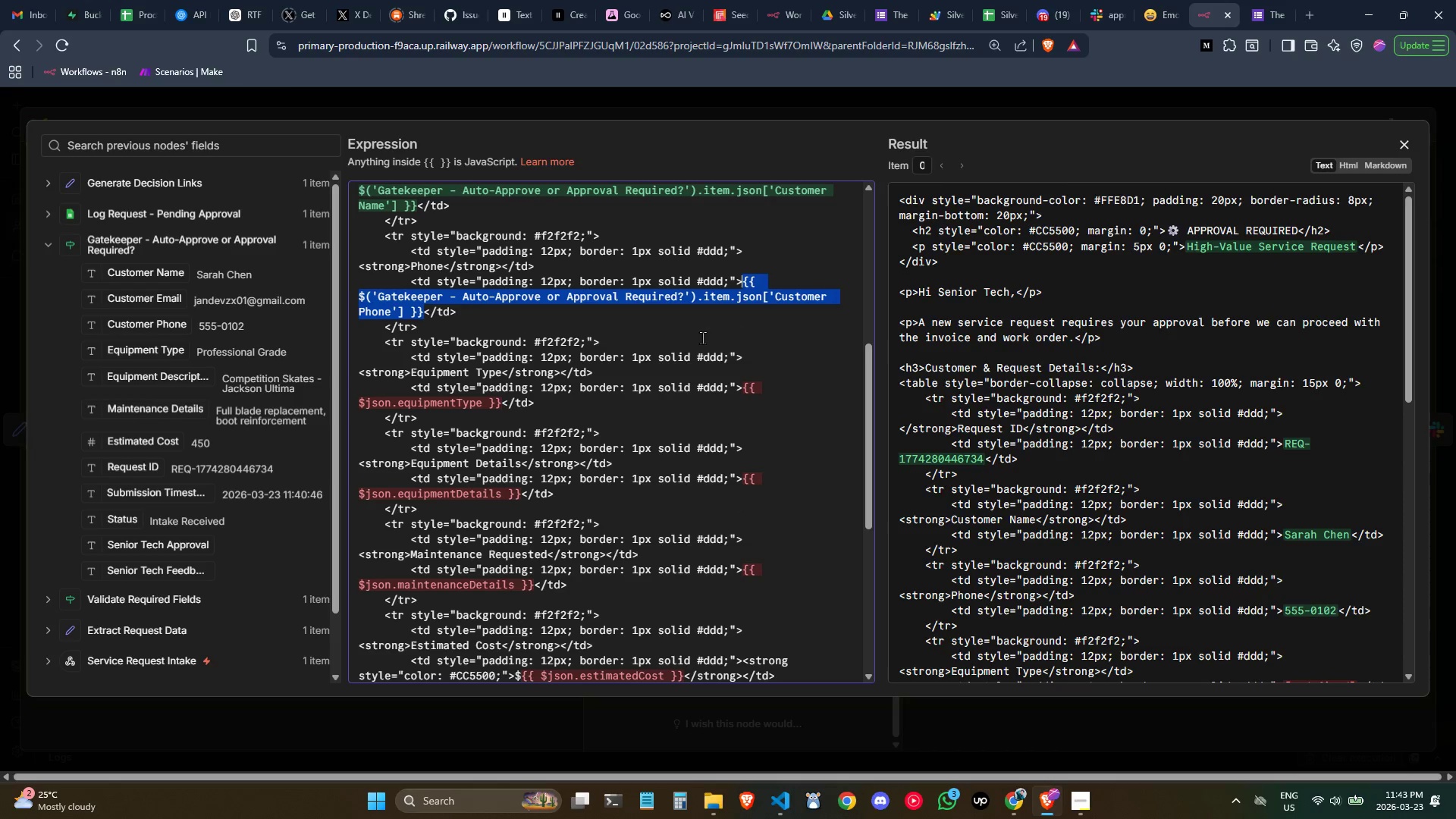 
left_click([679, 327])
 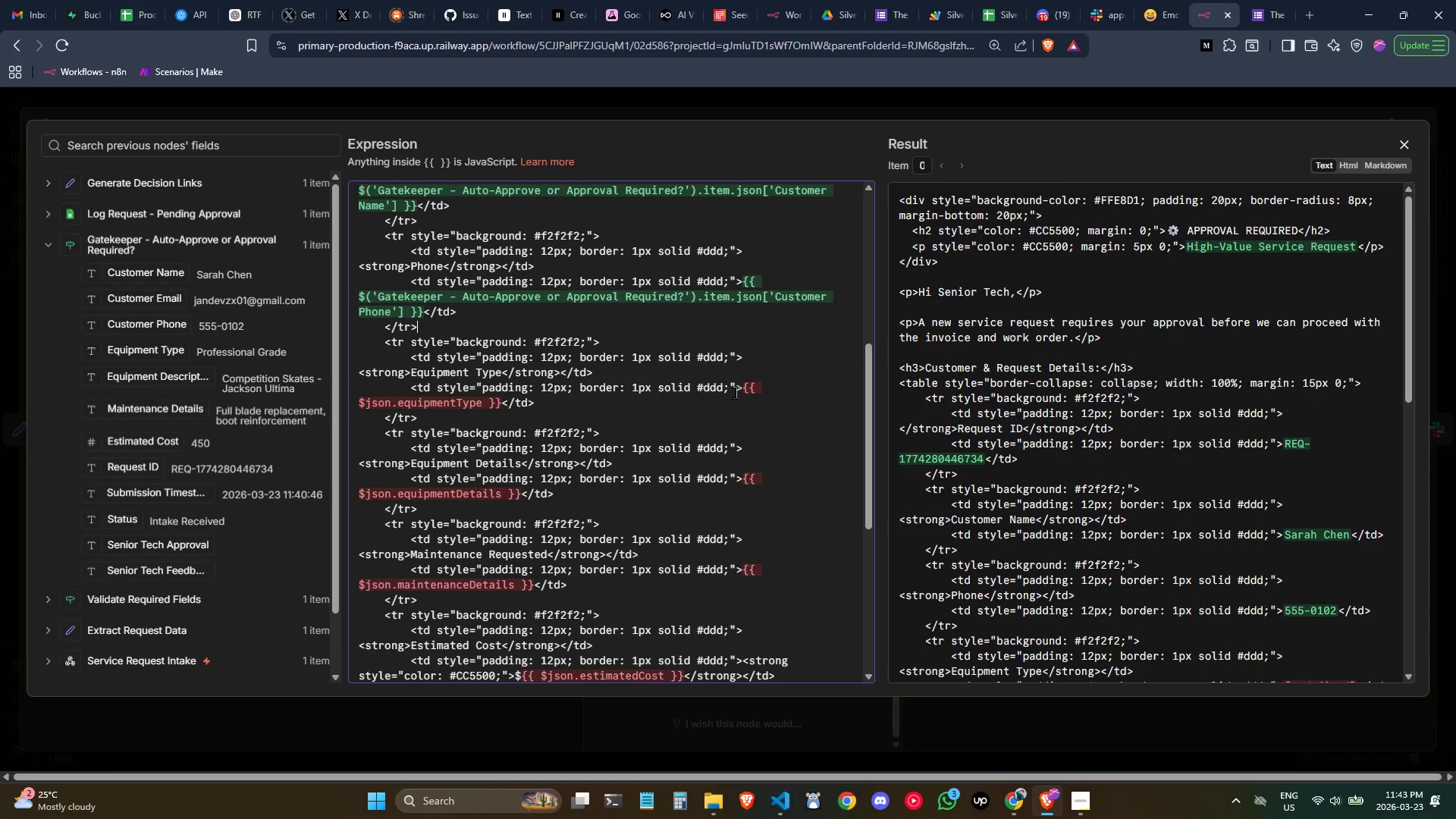 
left_click_drag(start_coordinate=[745, 387], to_coordinate=[500, 399])
 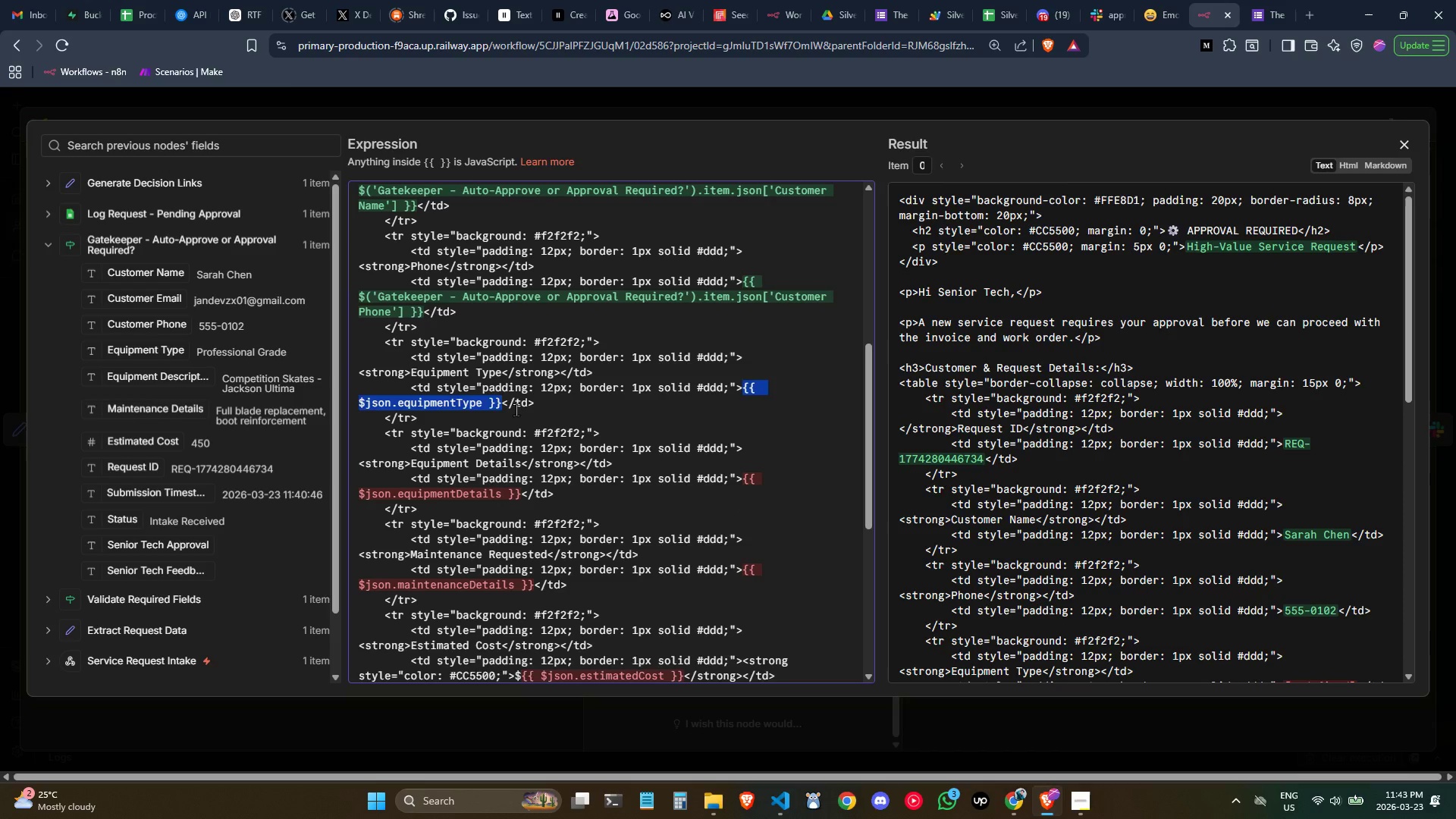 
key(Backspace)
 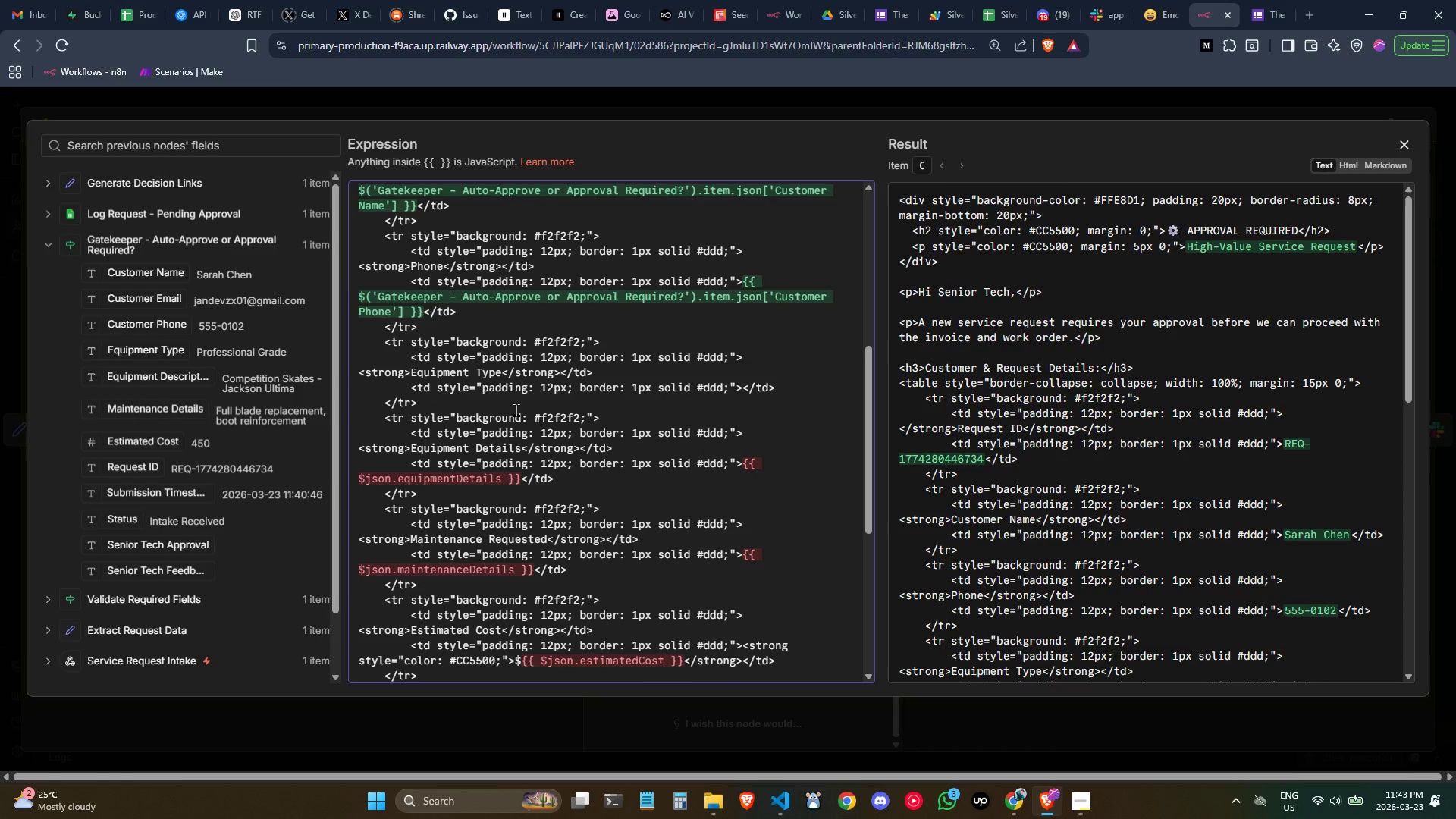 
key(Space)
 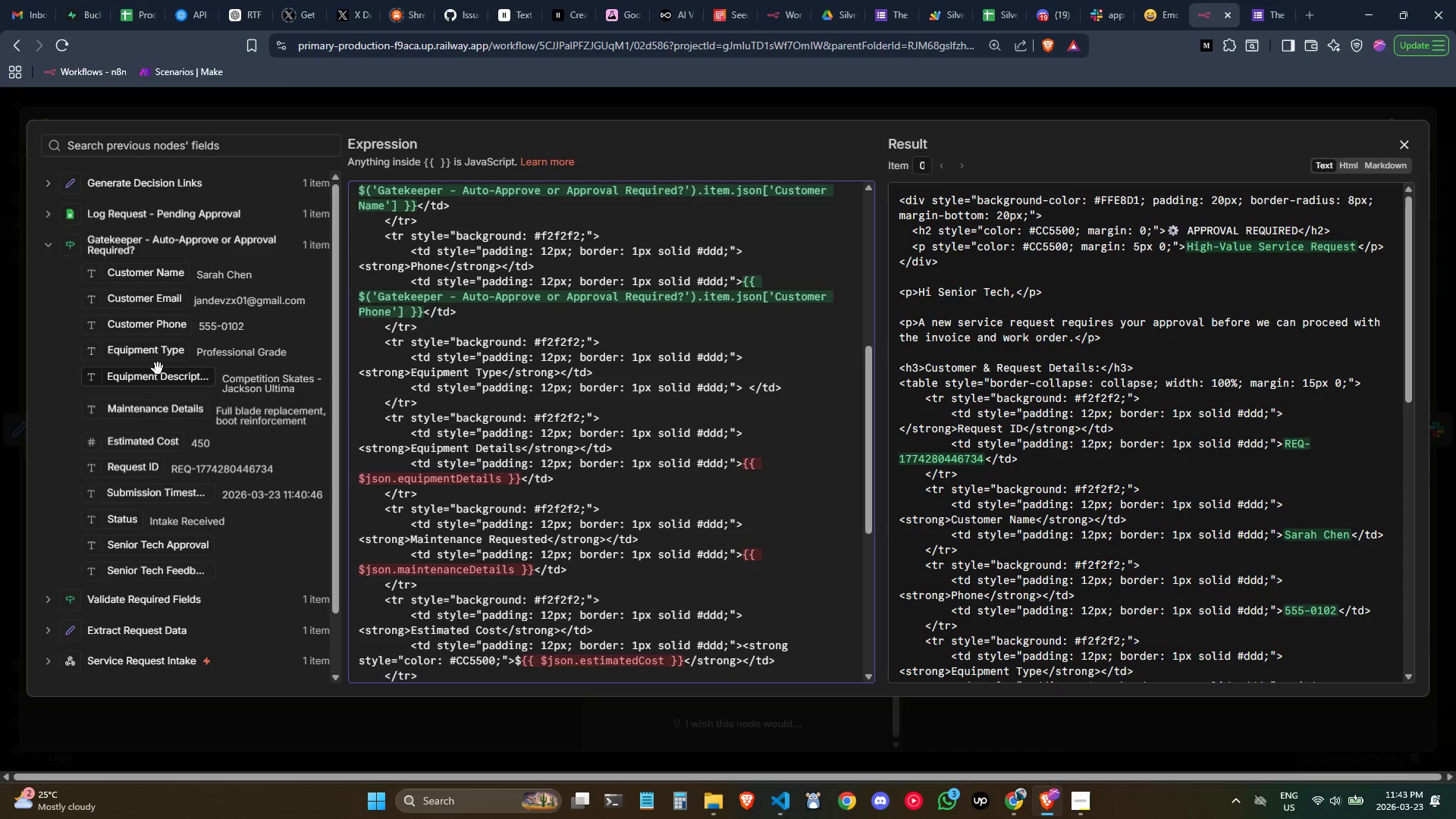 
left_click_drag(start_coordinate=[146, 357], to_coordinate=[748, 391])
 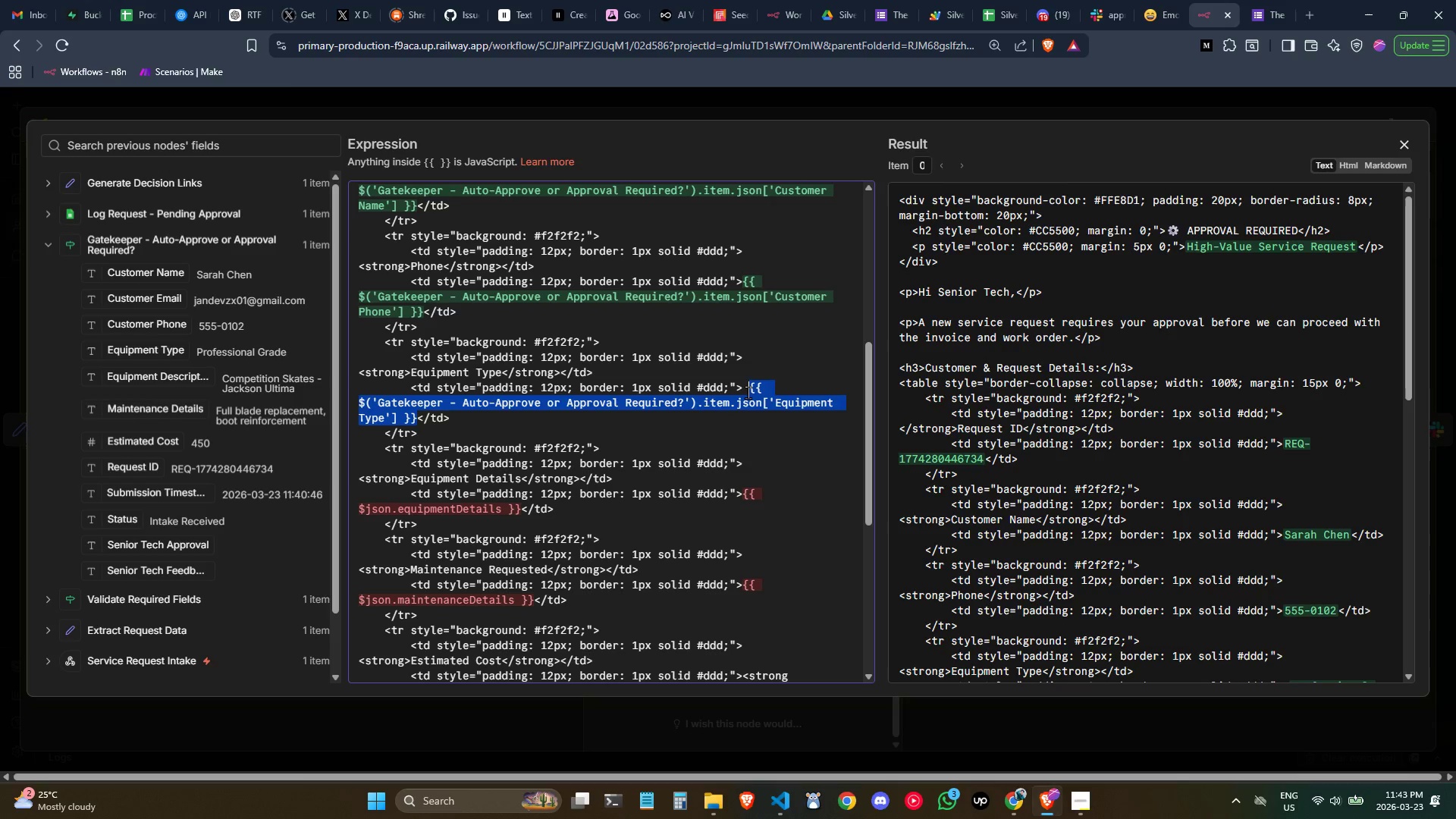 
left_click([749, 388])
 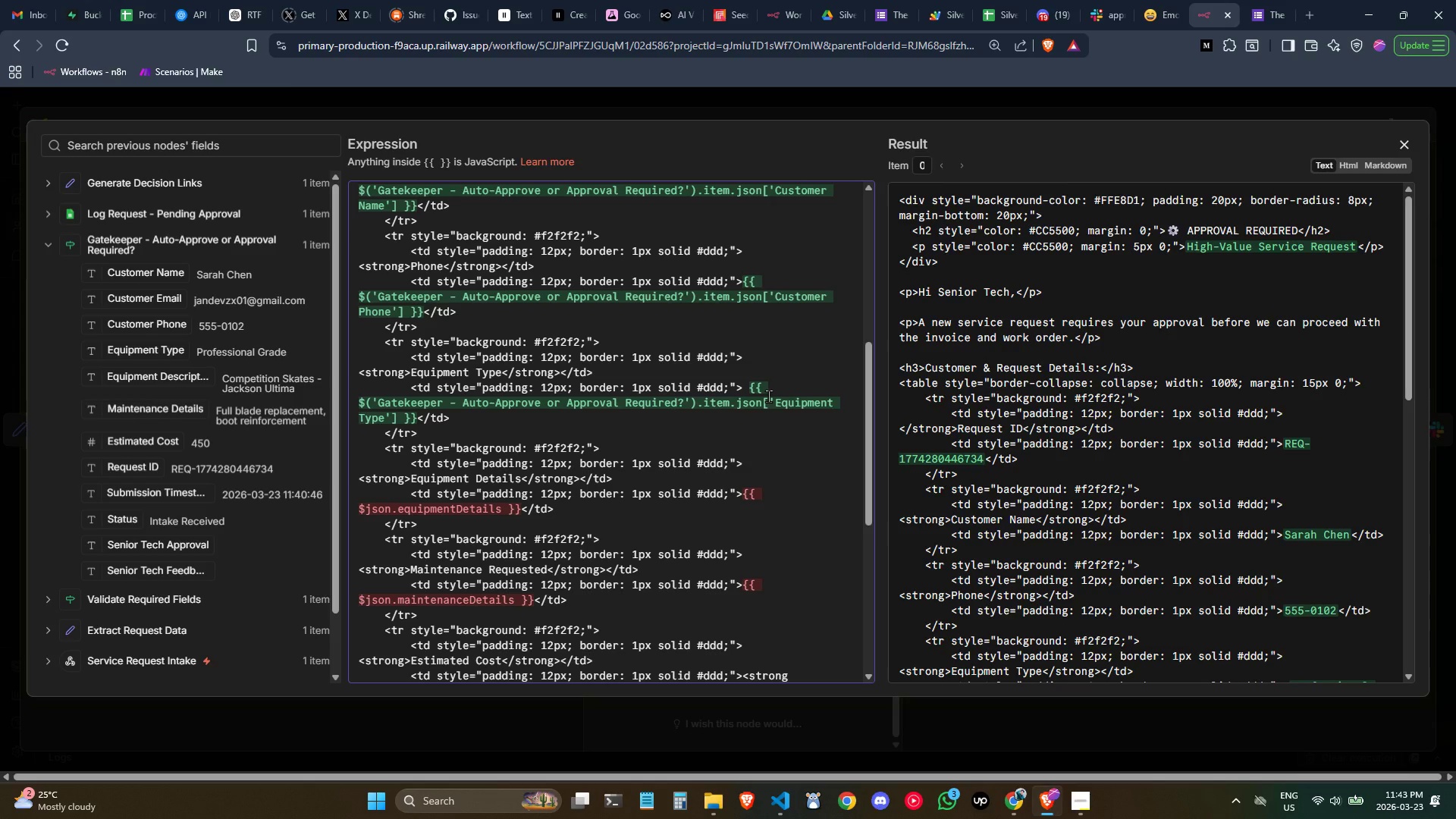 
key(Backspace)
 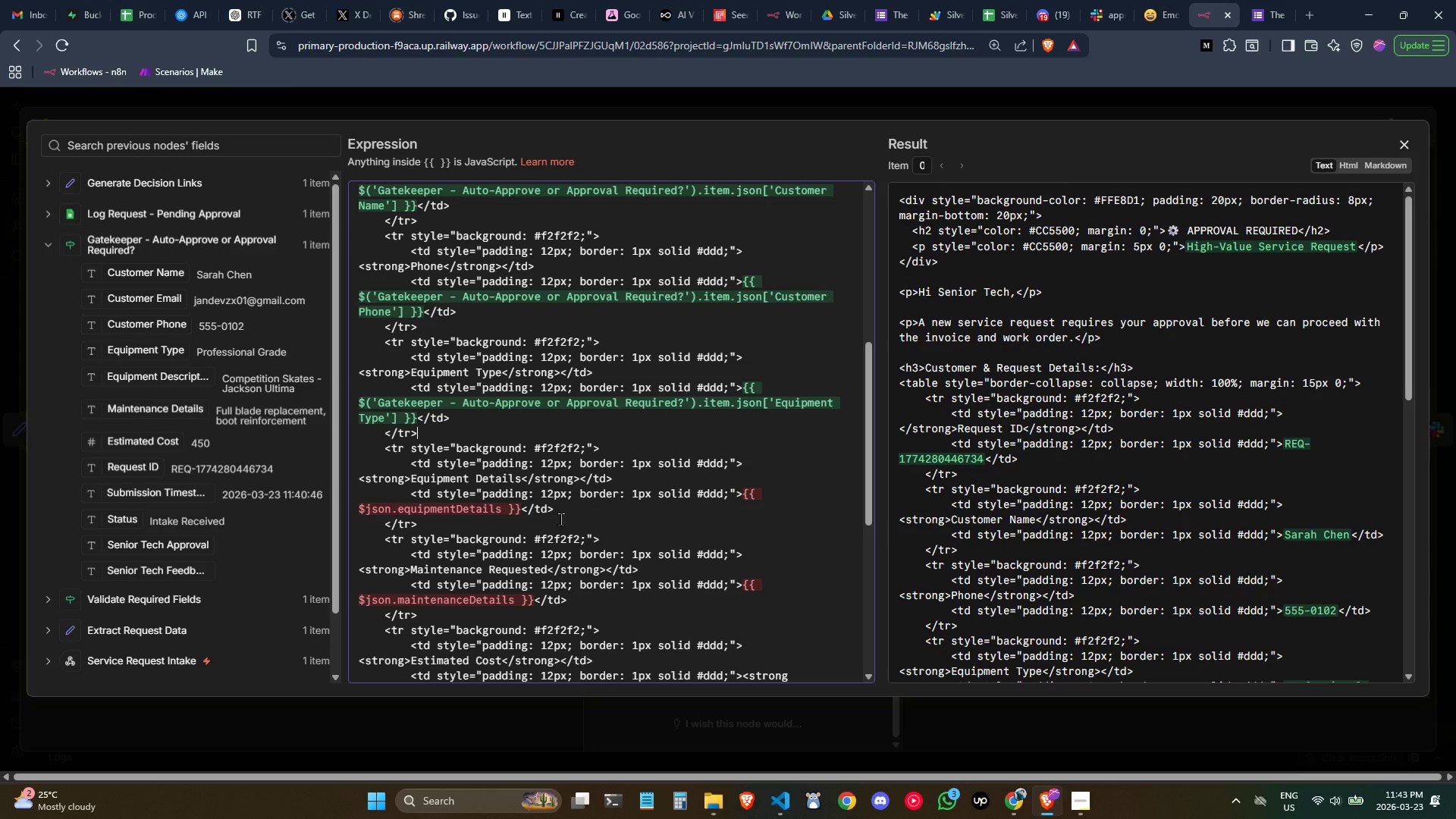 
left_click_drag(start_coordinate=[521, 510], to_coordinate=[744, 497])
 